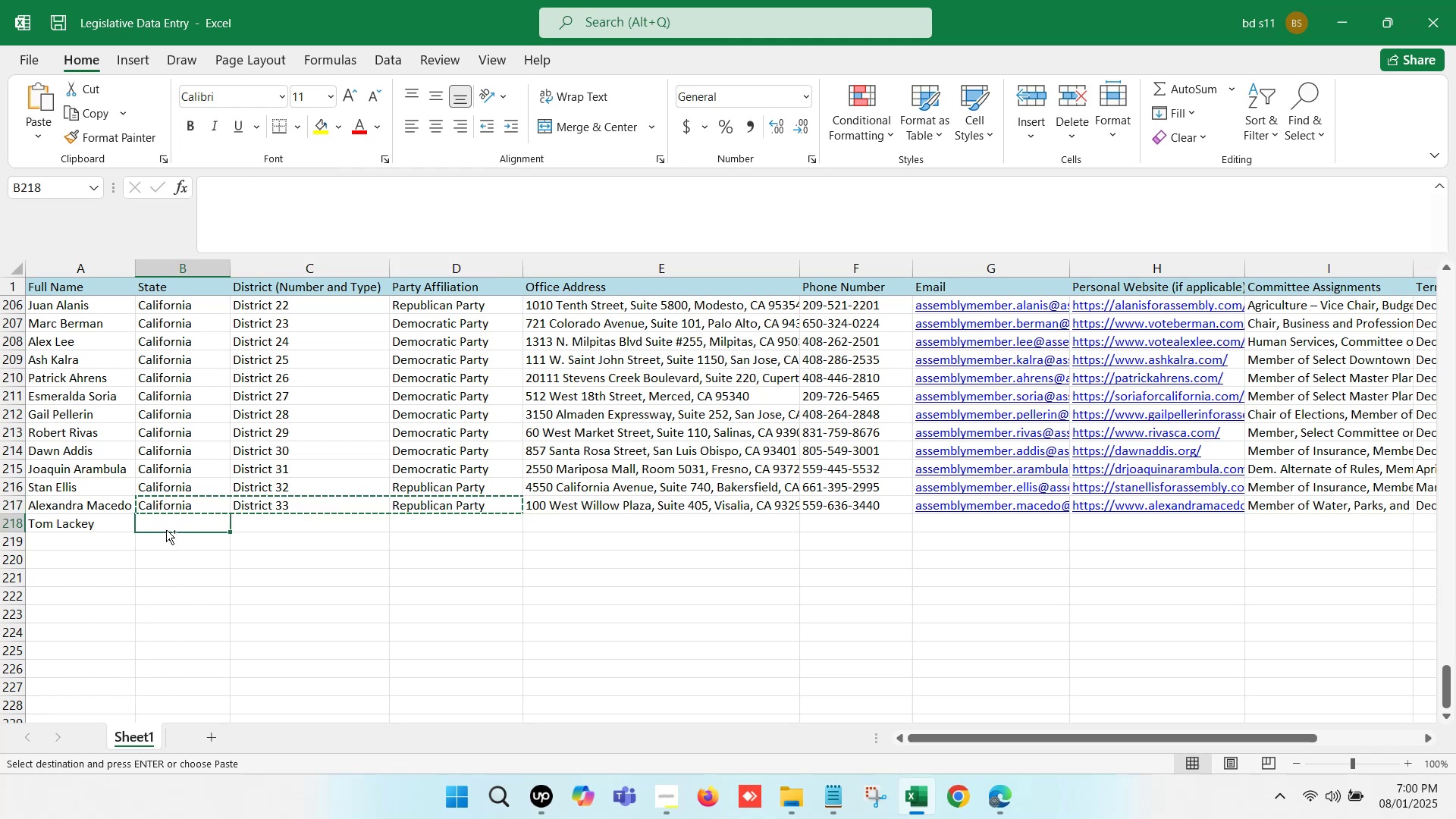 
key(Control+V)
 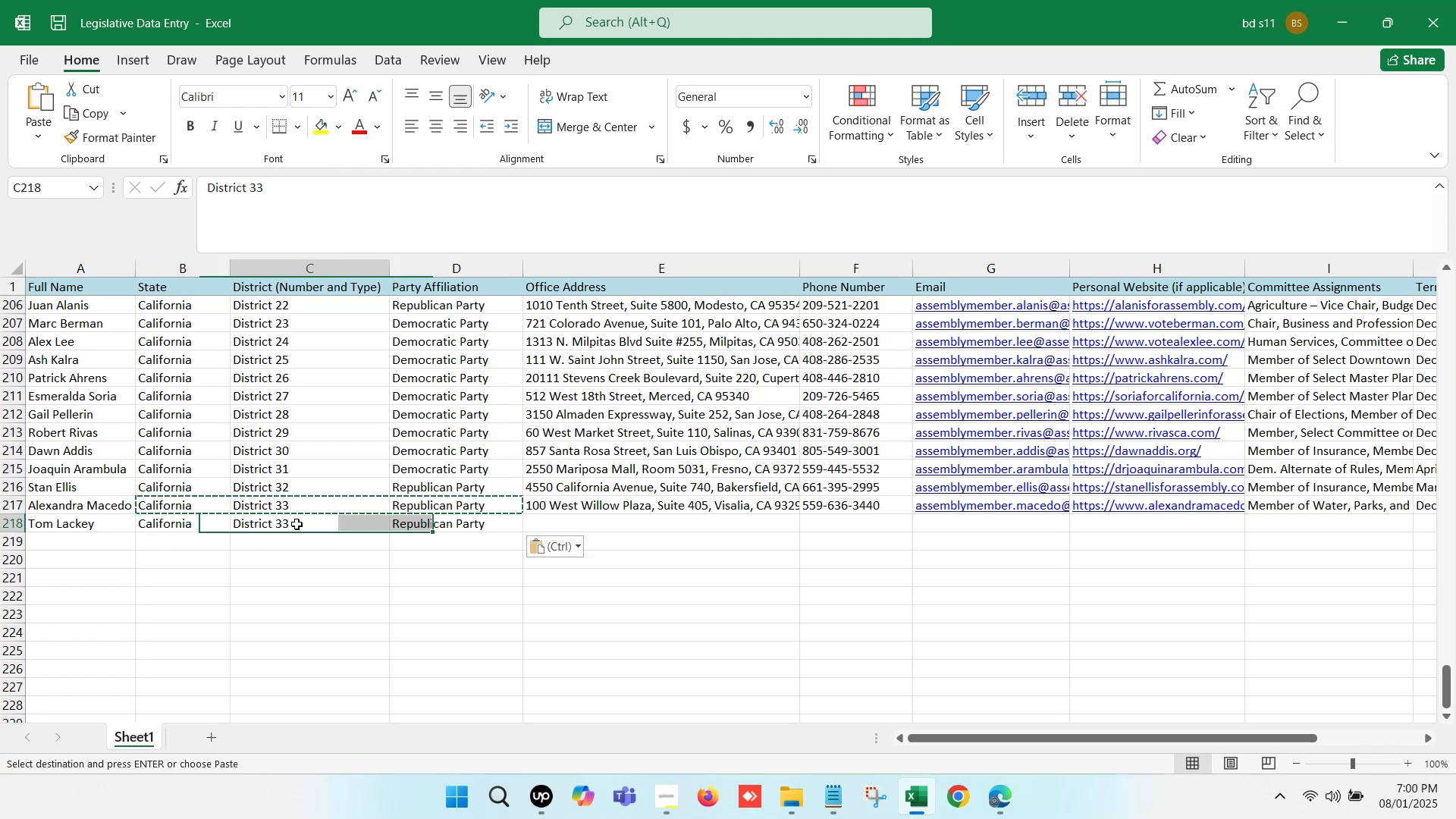 
double_click([297, 524])
 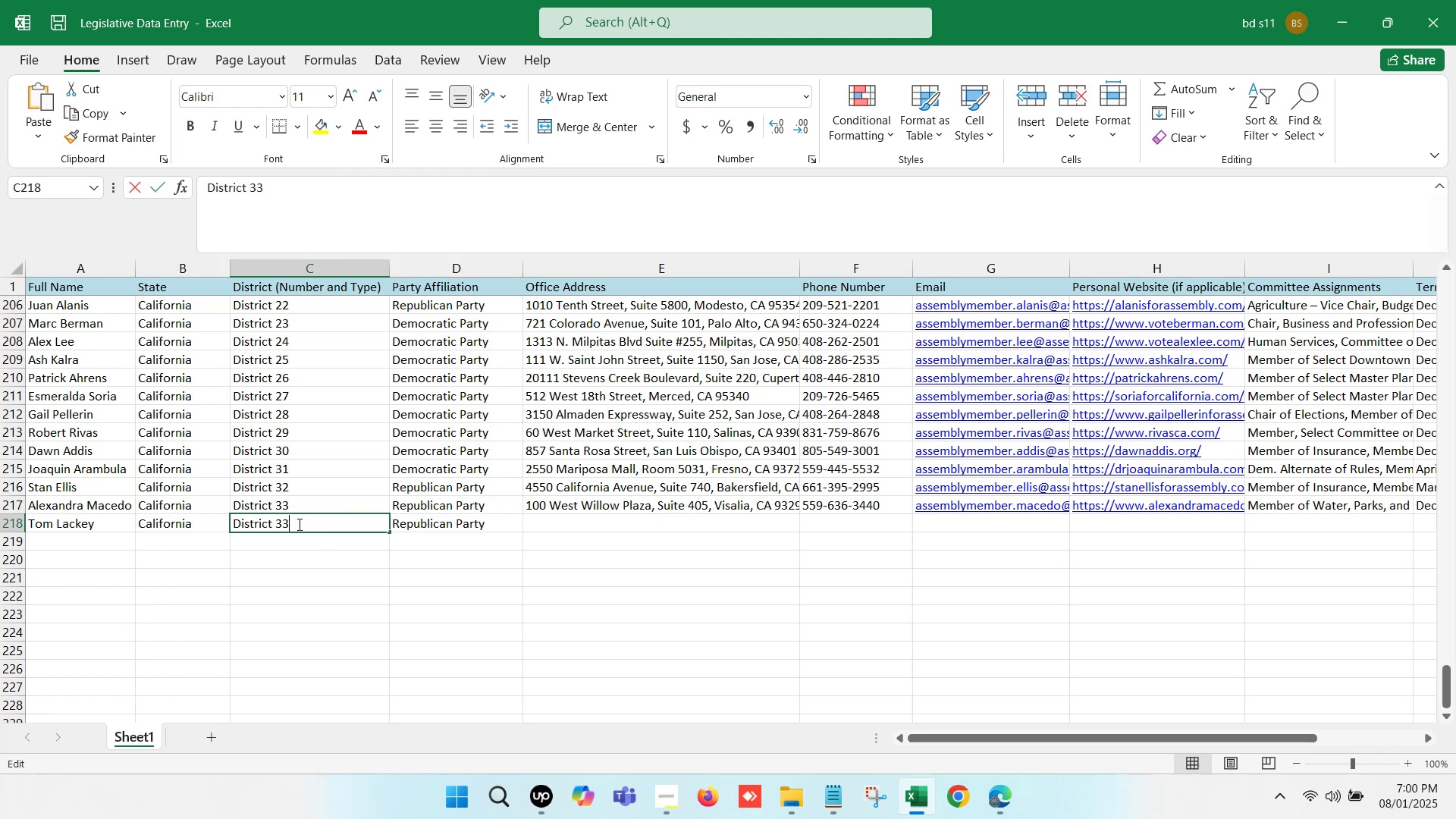 
key(Backspace)
 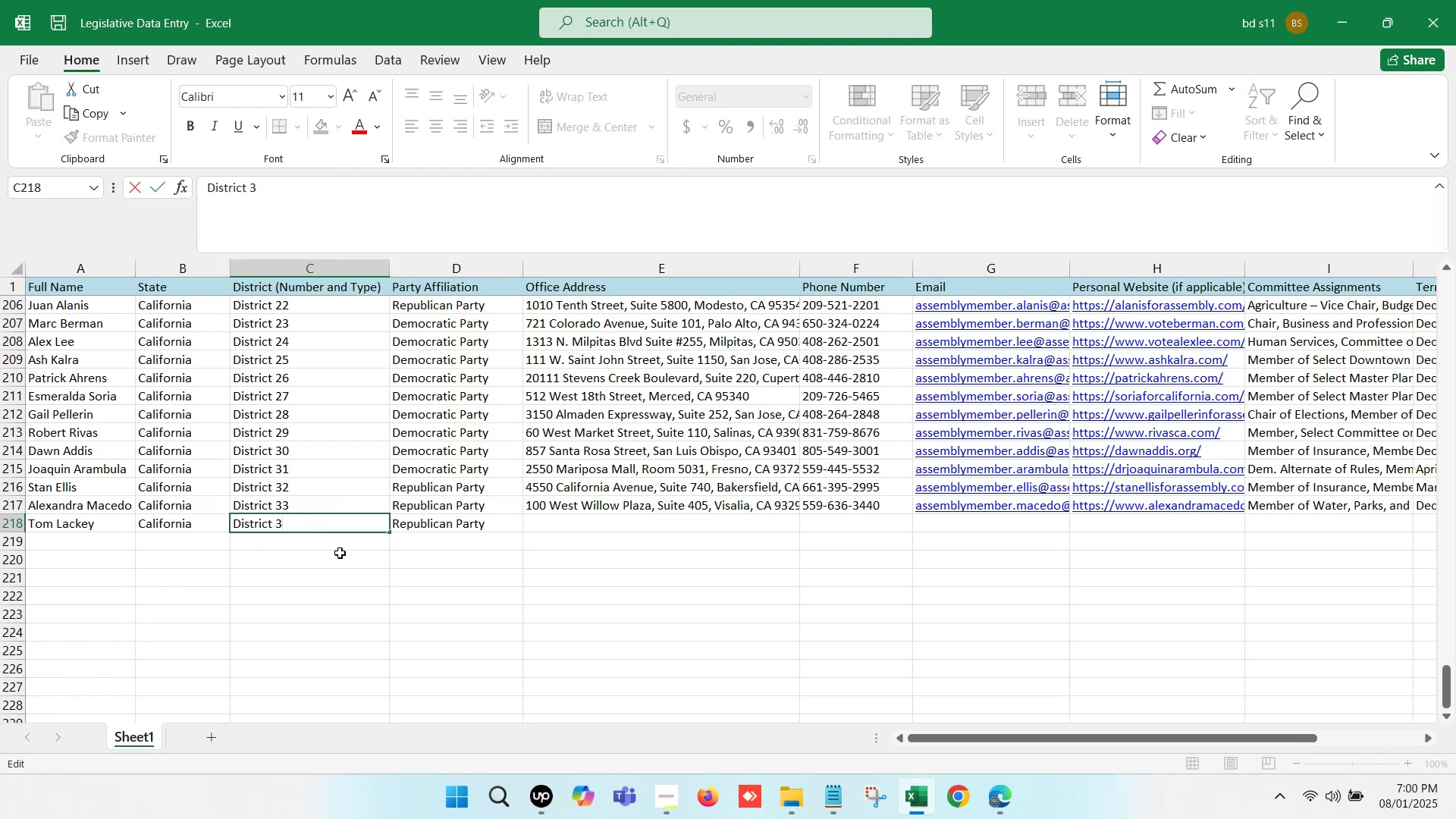 
key(4)
 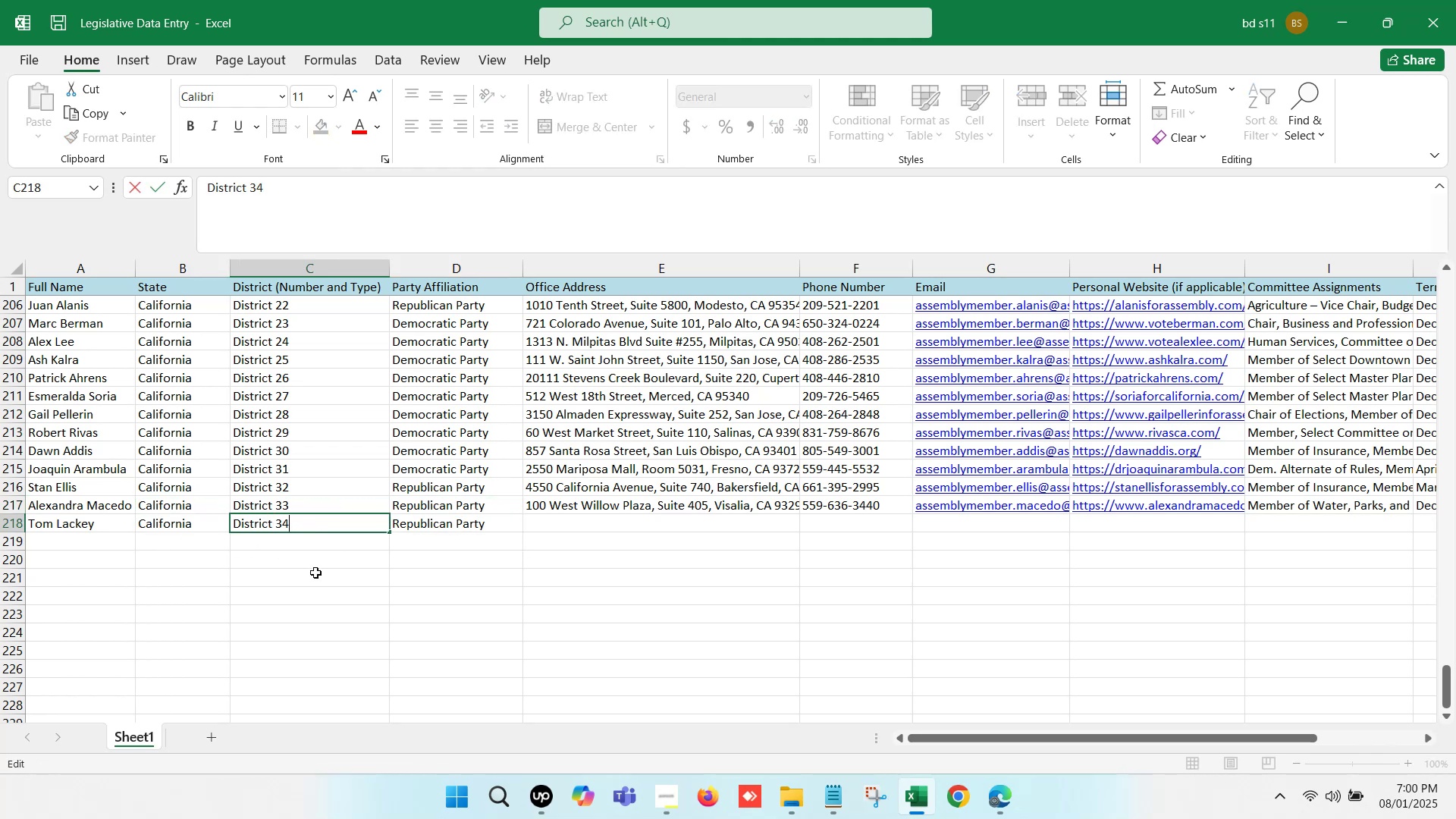 
left_click([315, 573])
 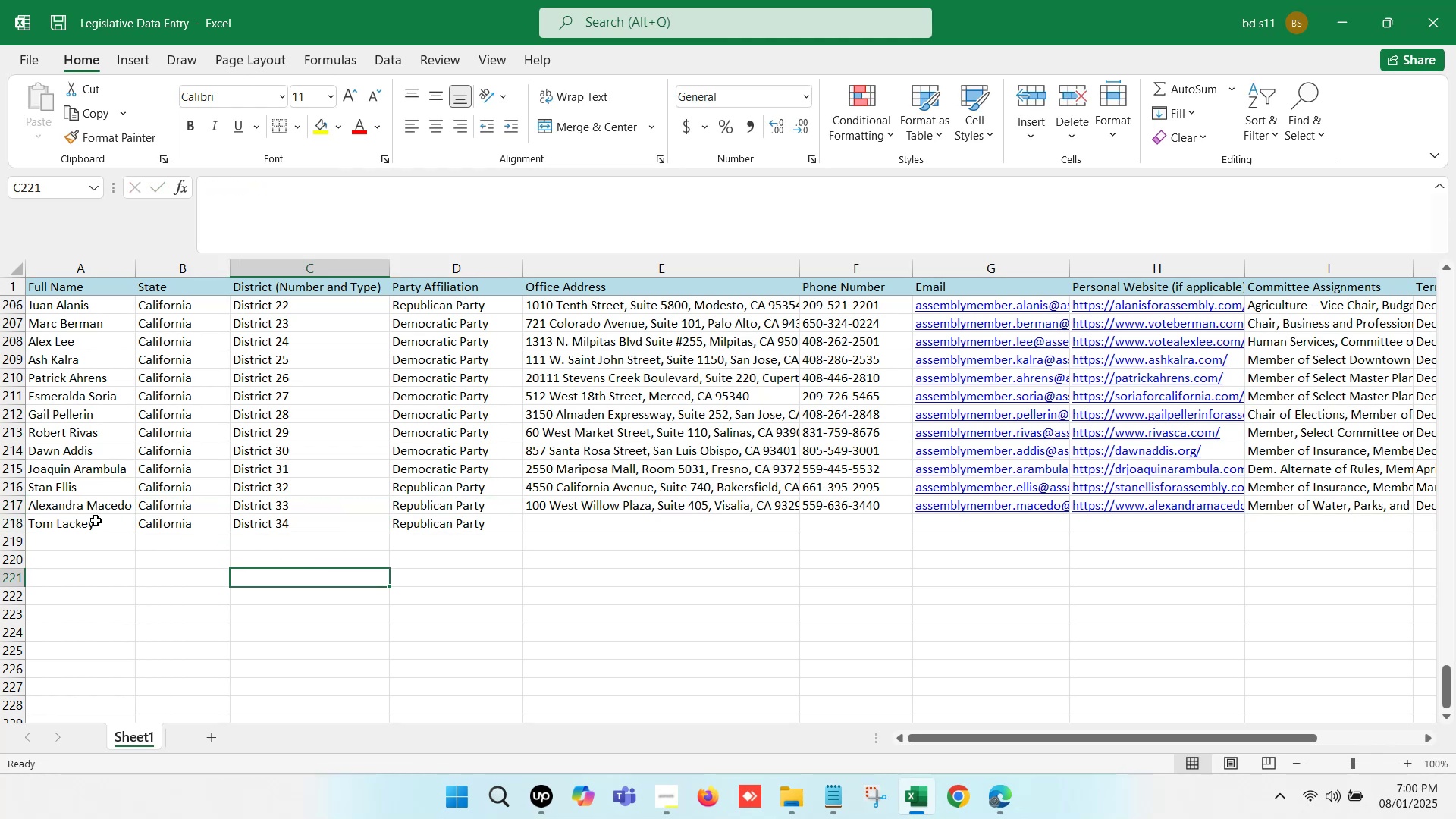 
left_click([89, 520])
 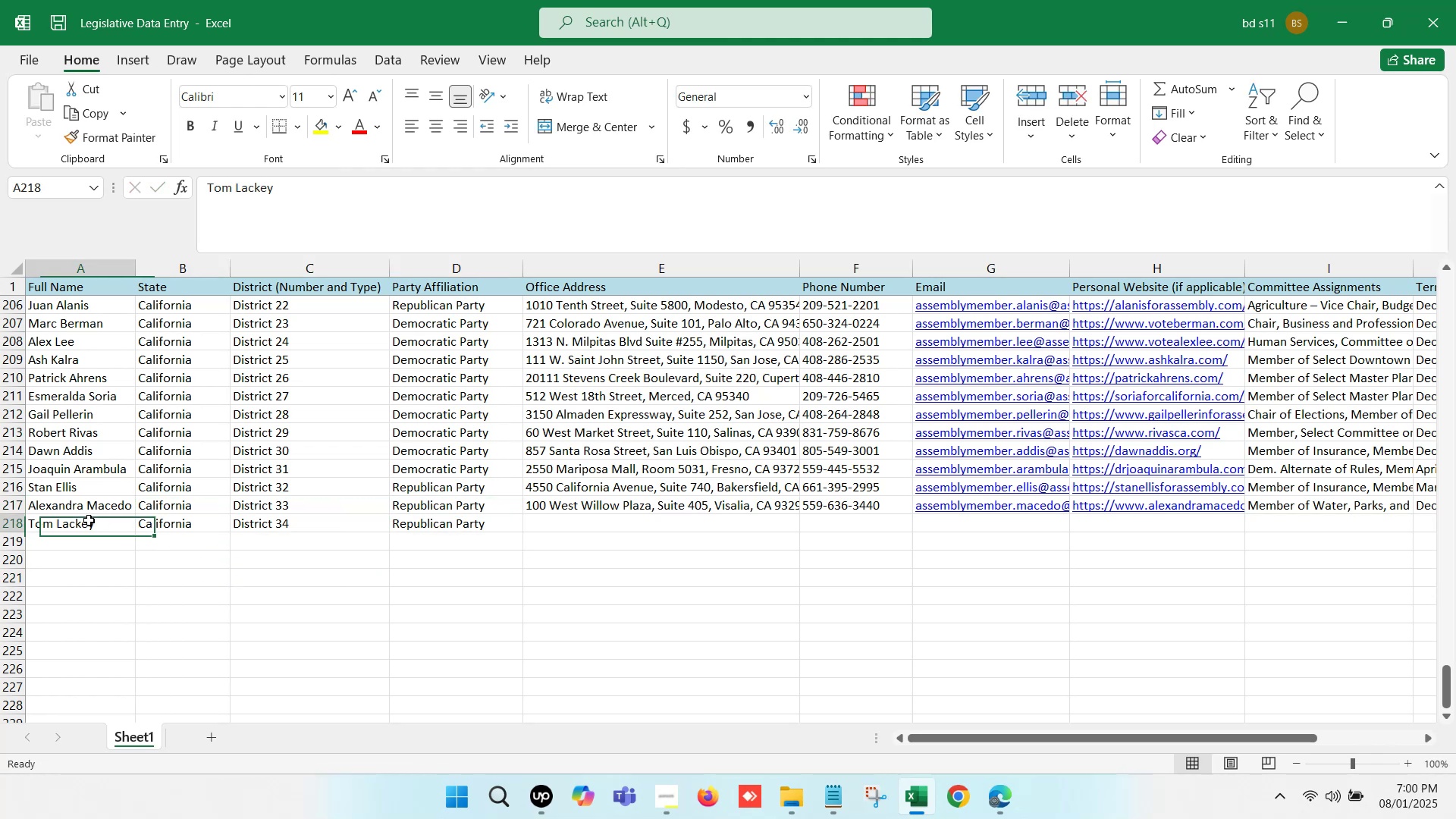 
key(Control+C)
 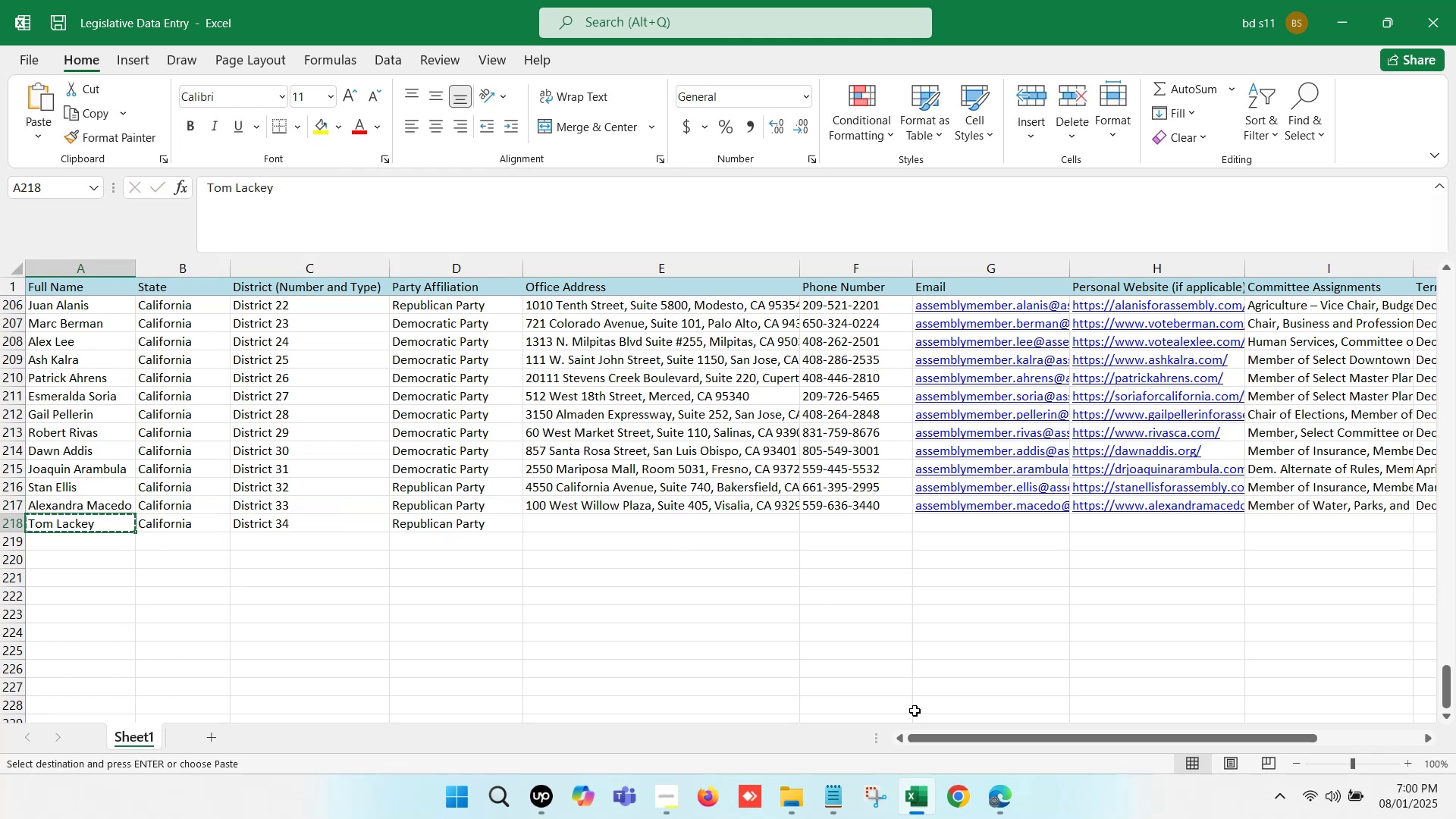 
left_click([1005, 805])
 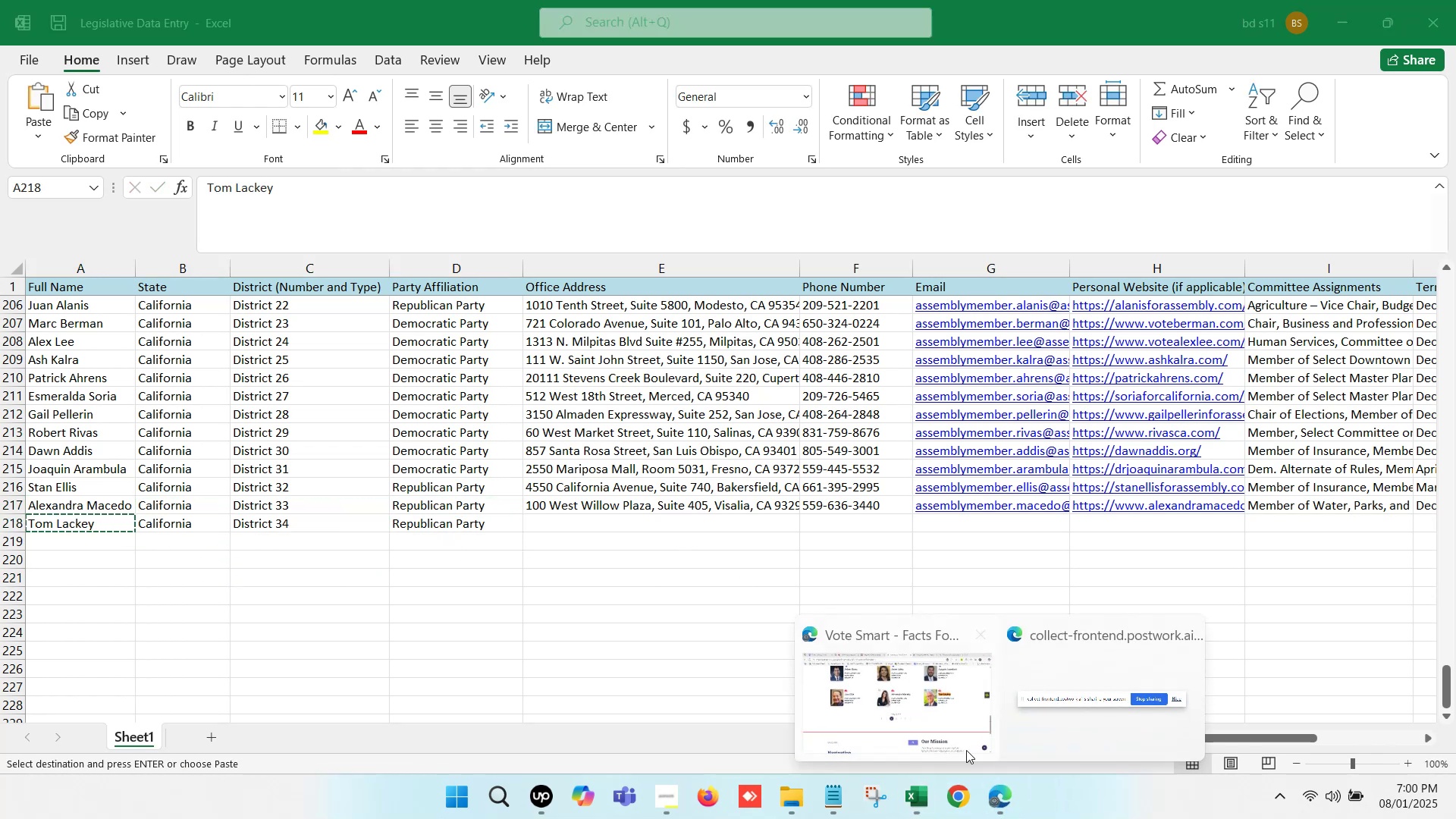 
left_click([888, 711])
 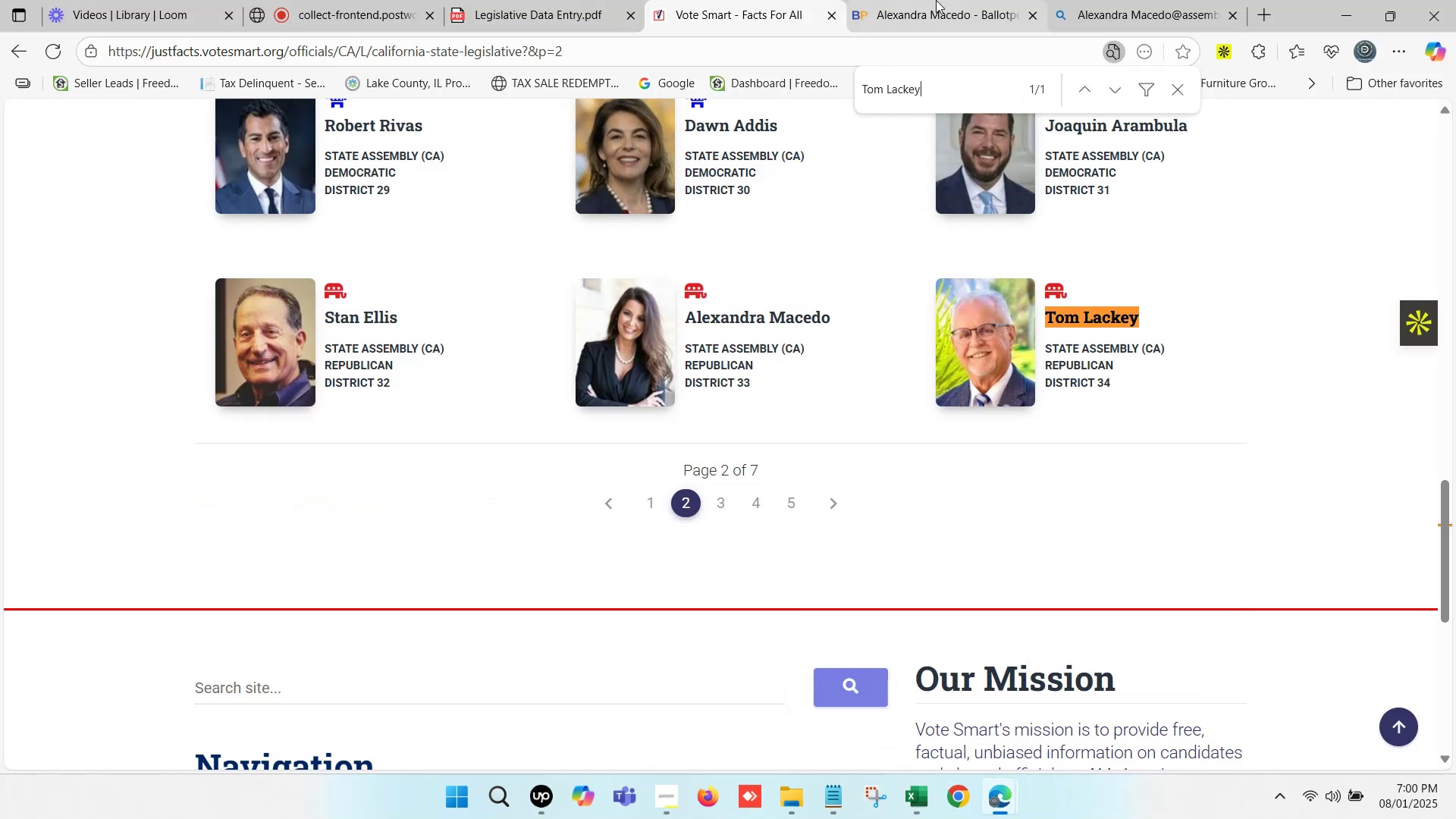 
double_click([936, 0])
 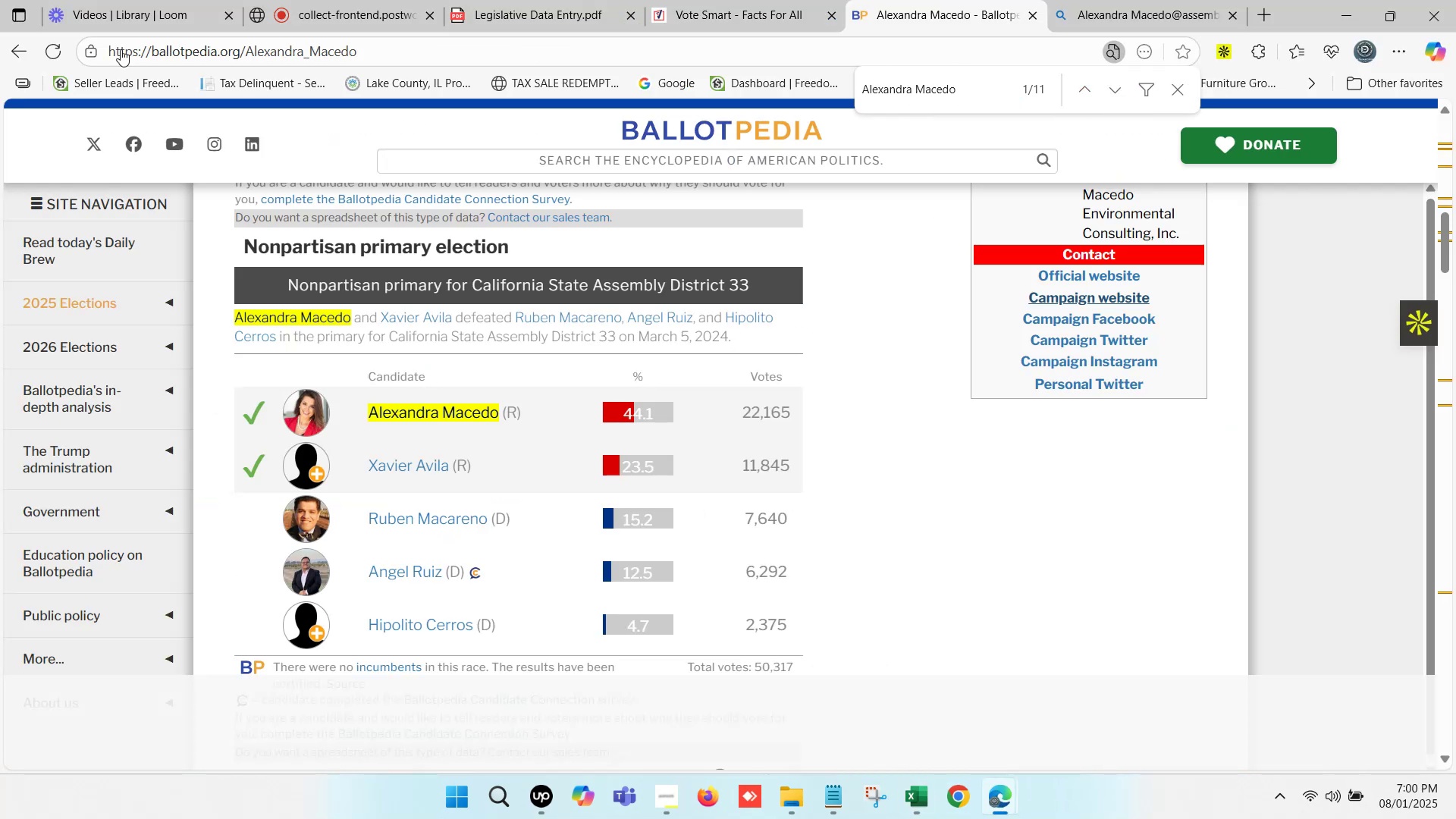 
scroll: coordinate [610, 233], scroll_direction: up, amount: 20.0
 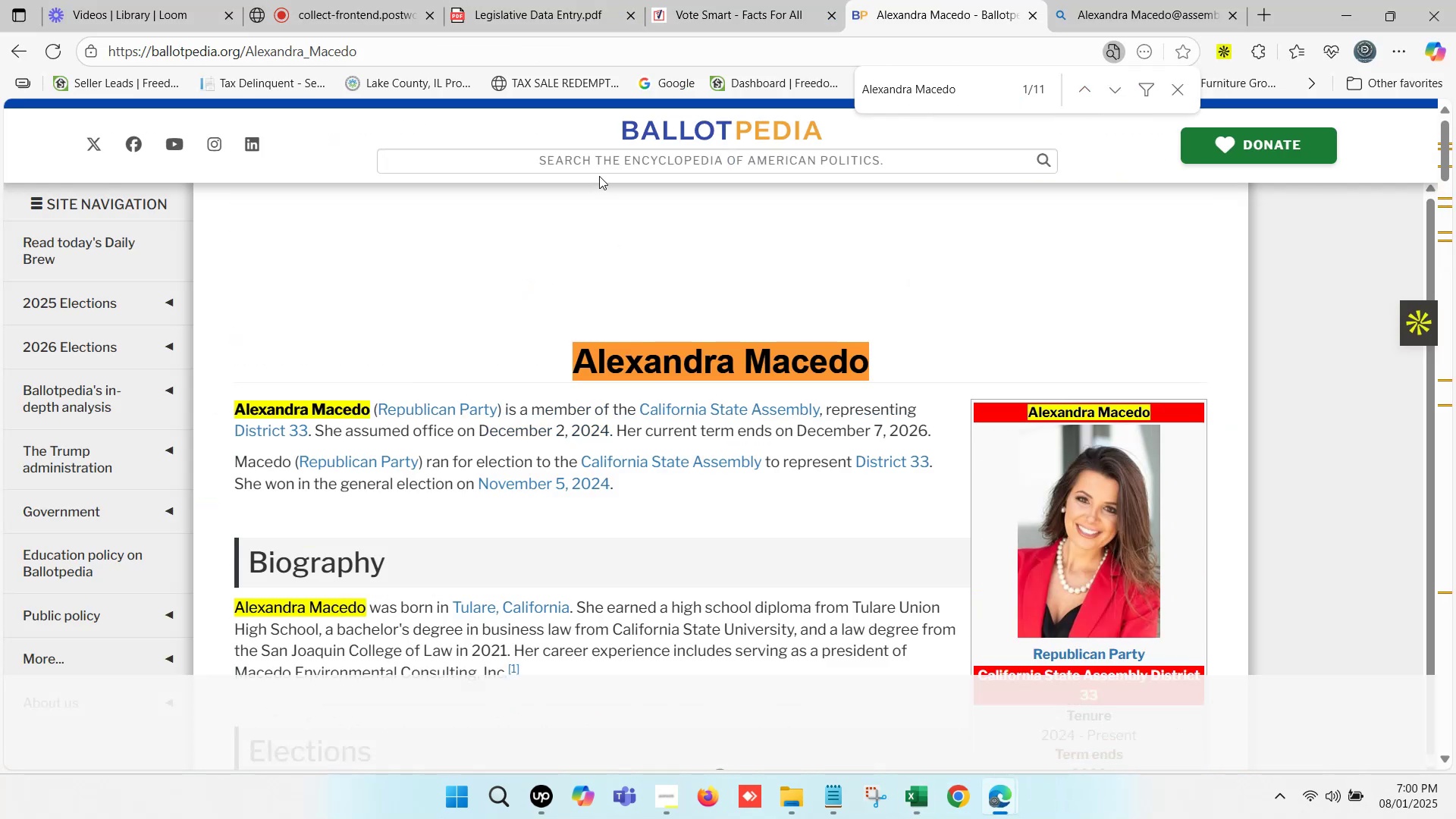 
key(Control+V)
 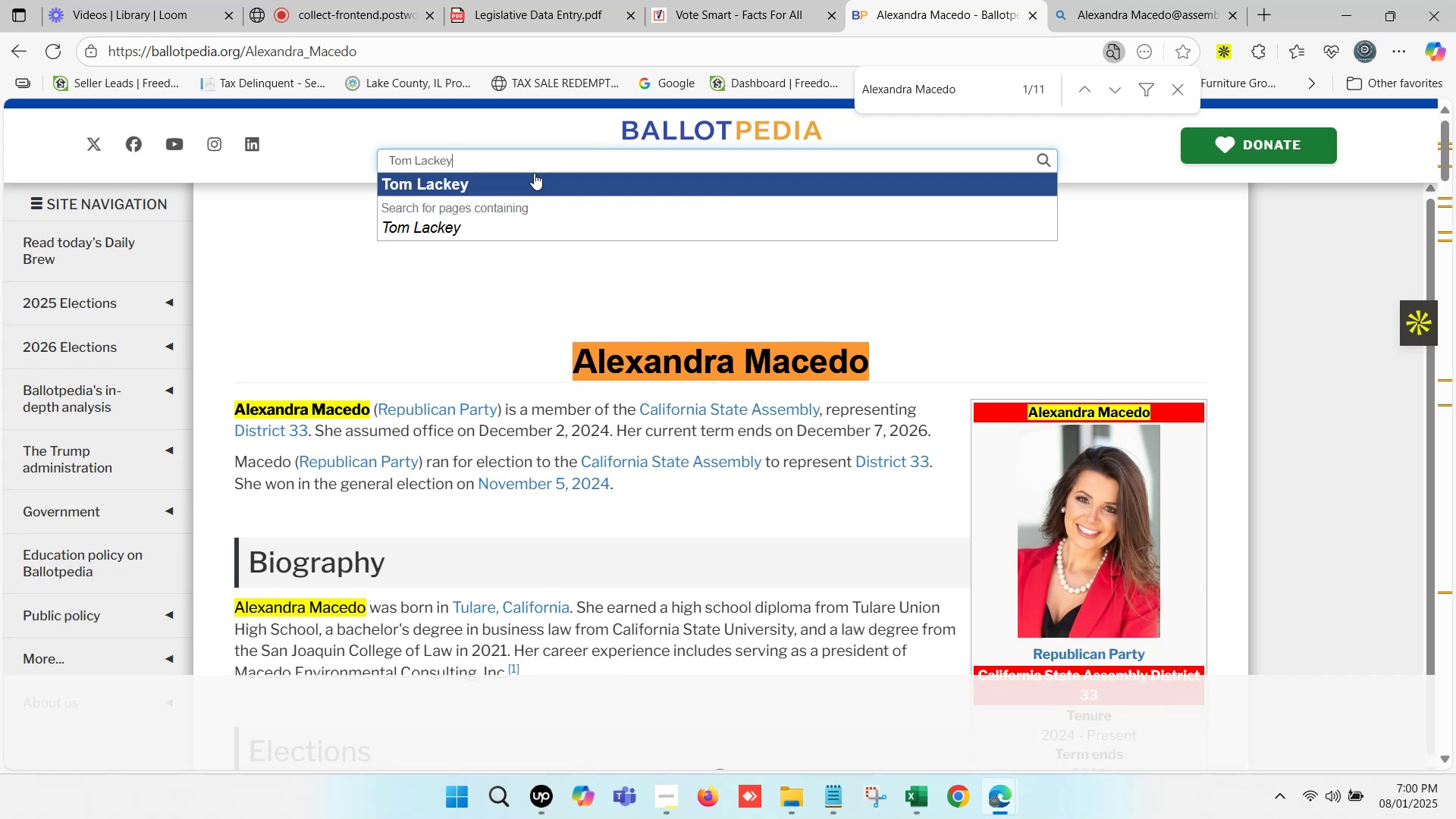 
left_click([506, 184])
 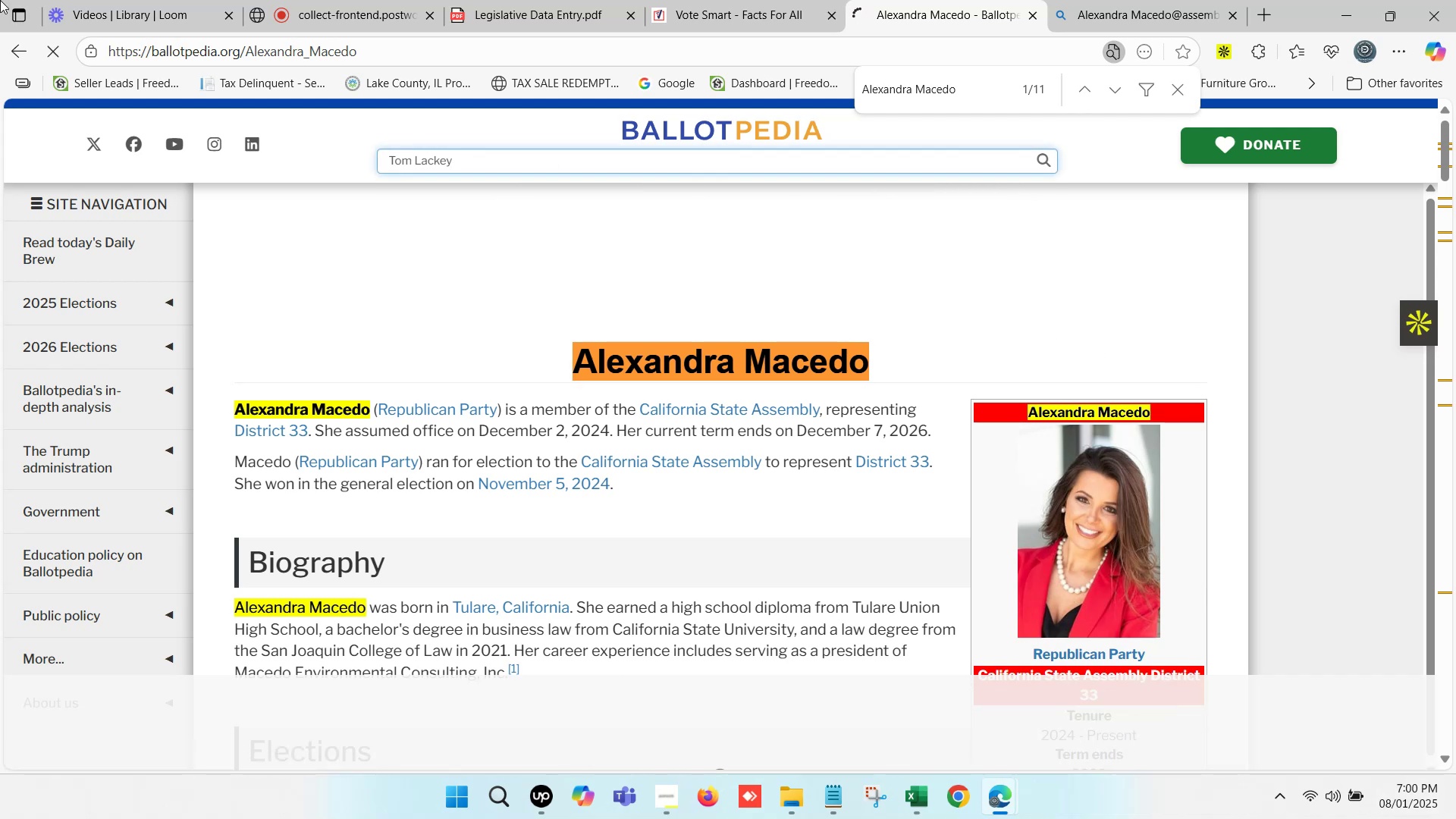 
wait(7.19)
 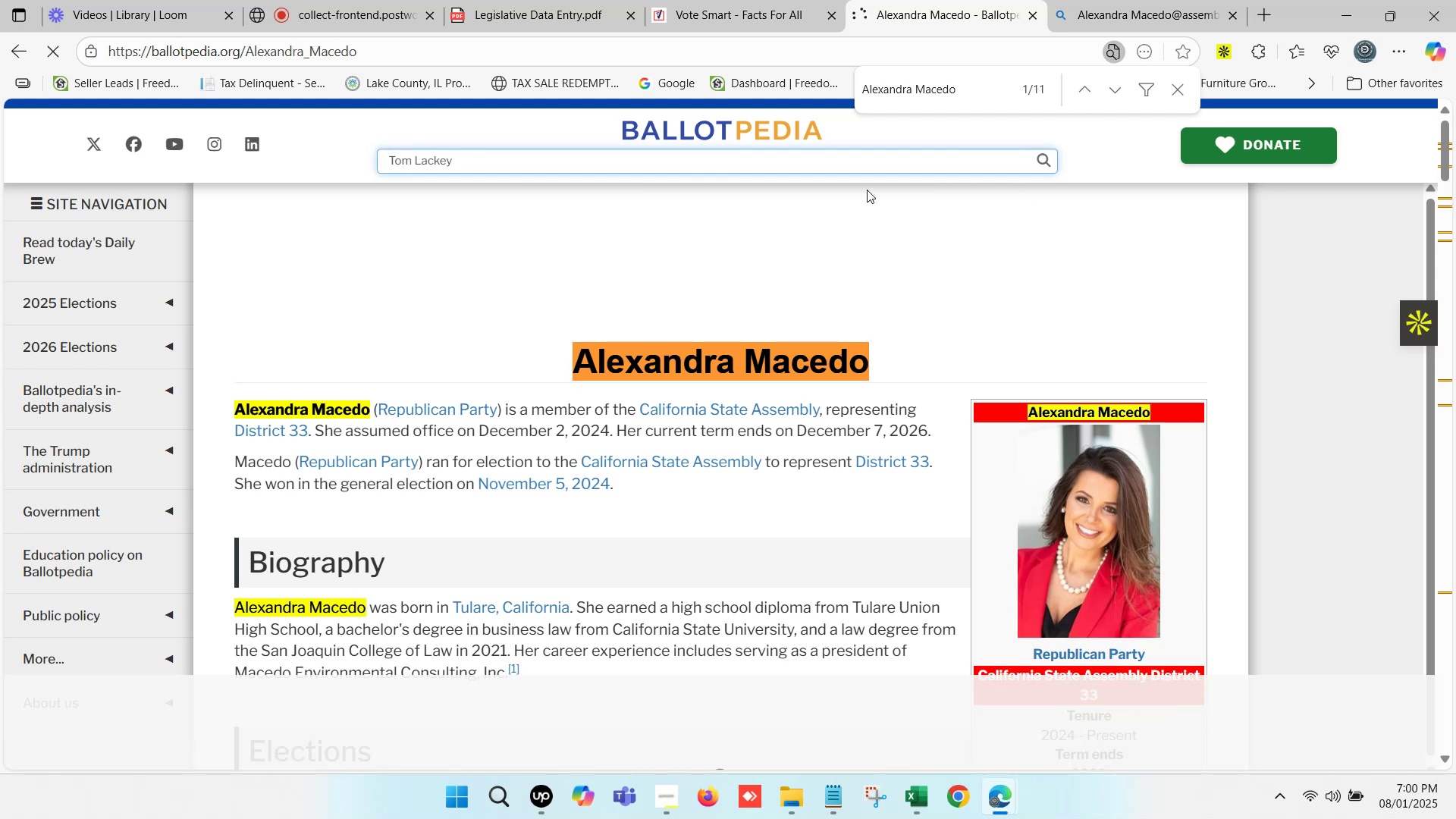 
left_click([1092, 0])
 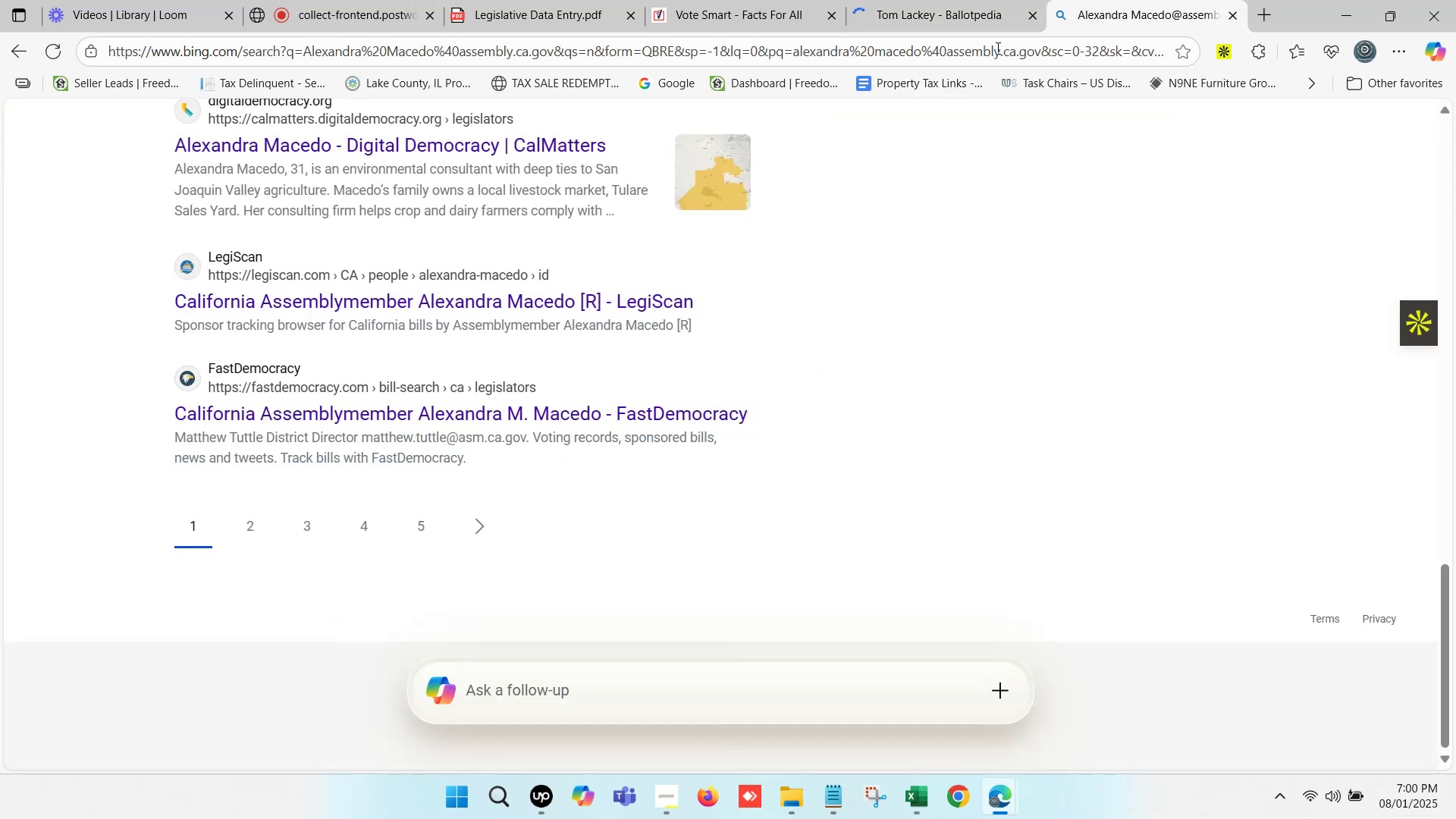 
scroll: coordinate [218, 154], scroll_direction: up, amount: 21.0
 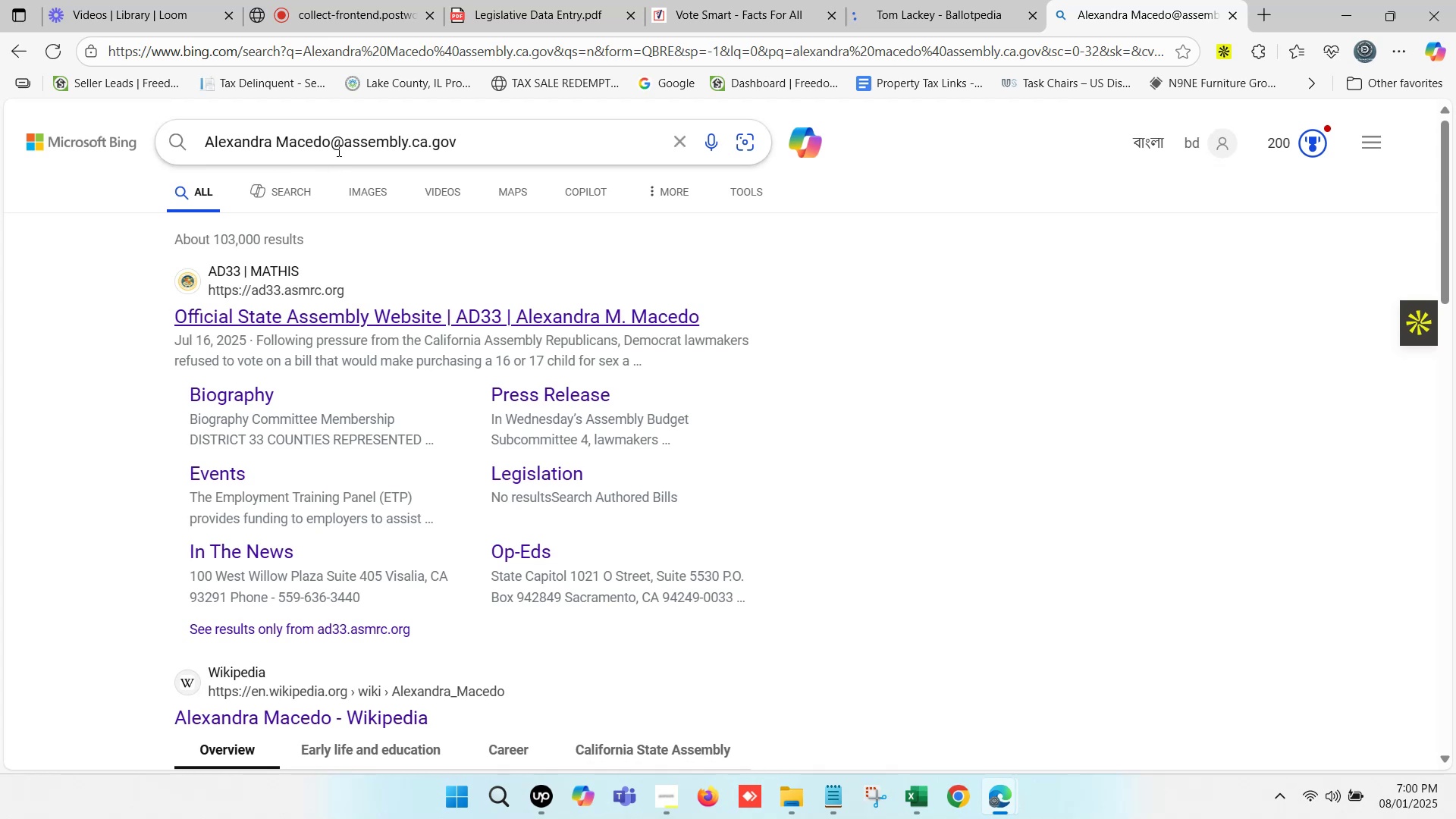 
left_click_drag(start_coordinate=[334, 139], to_coordinate=[207, 145])
 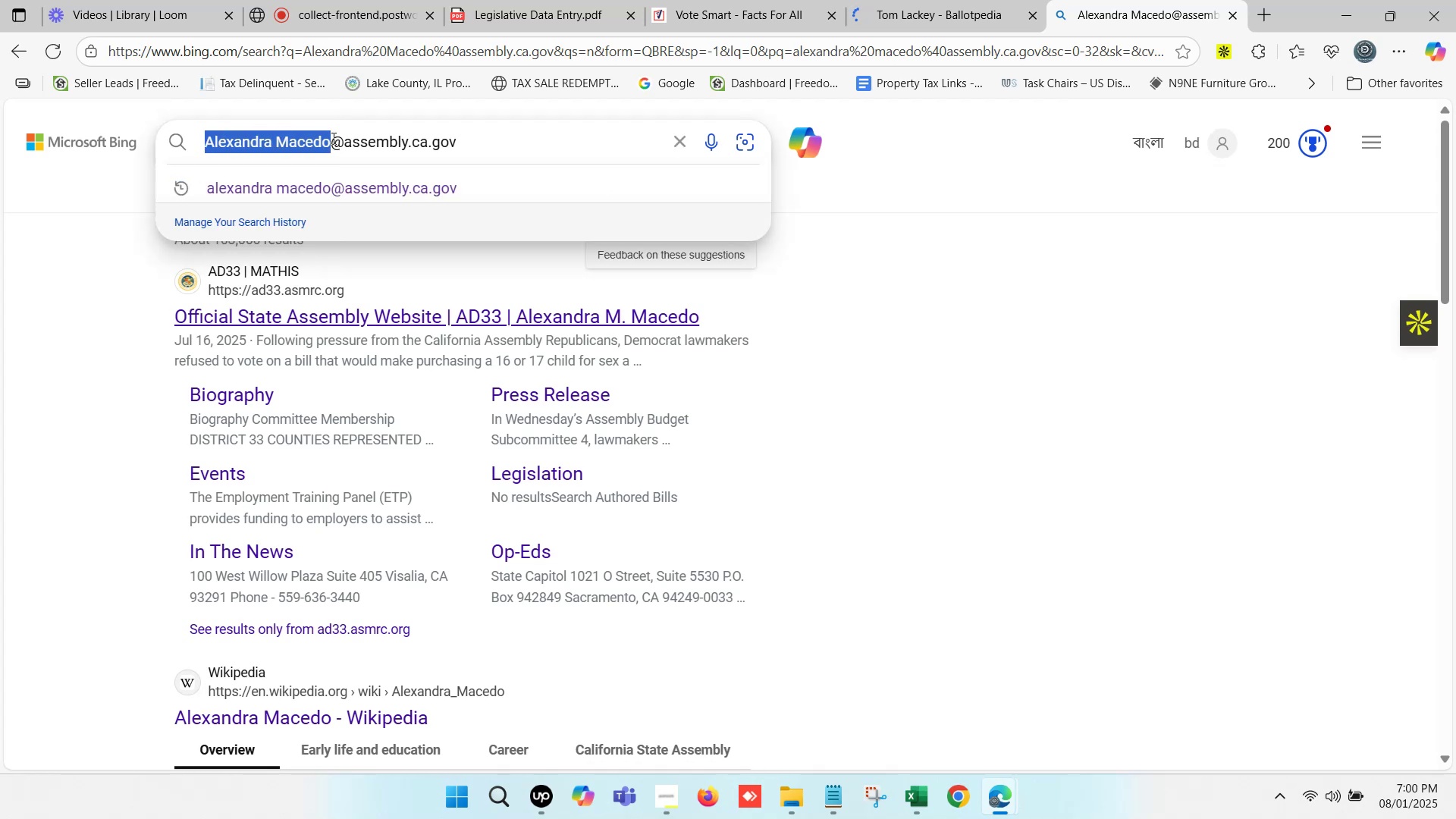 
key(Control+ControlLeft)
 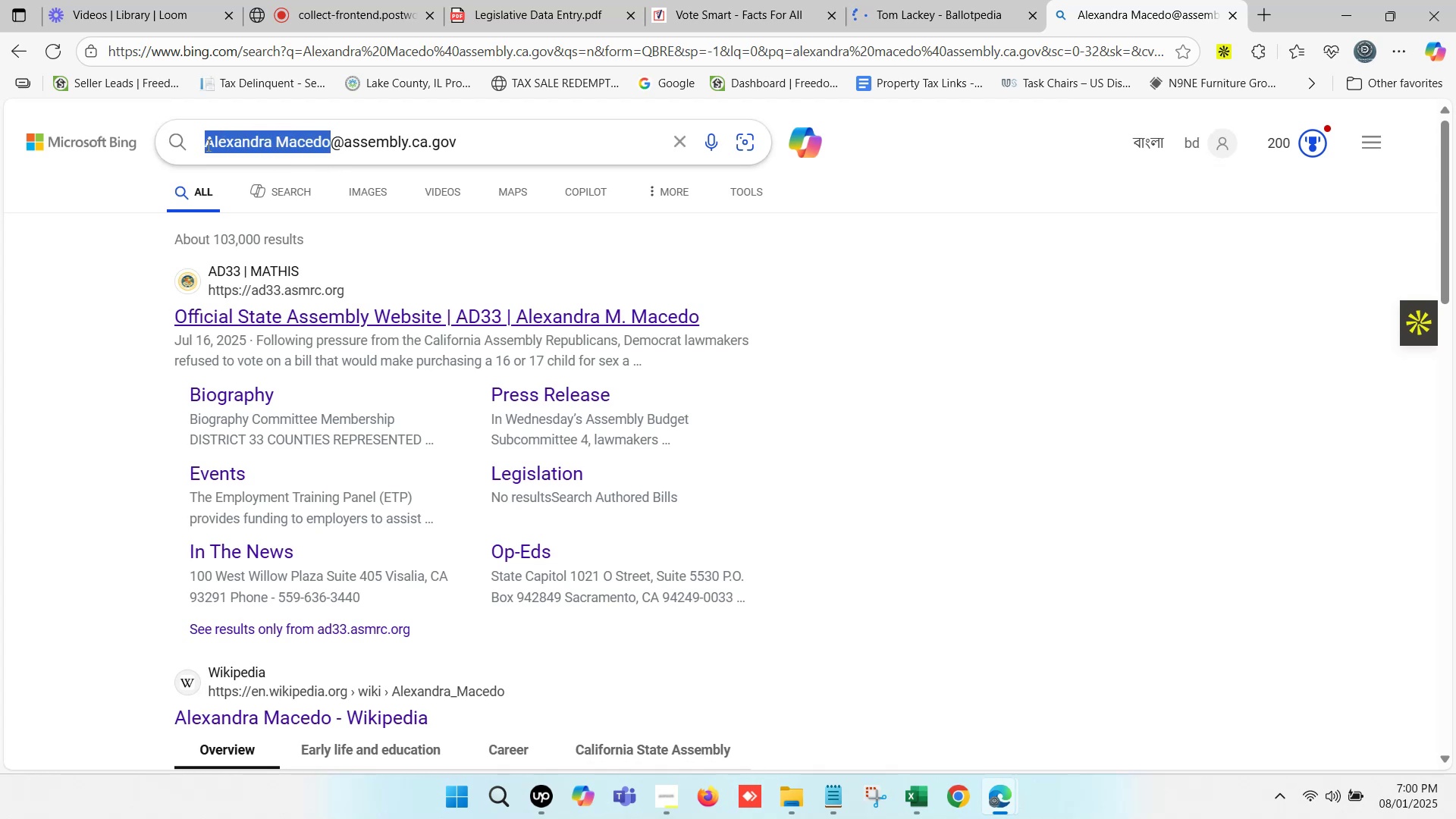 
key(Control+V)
 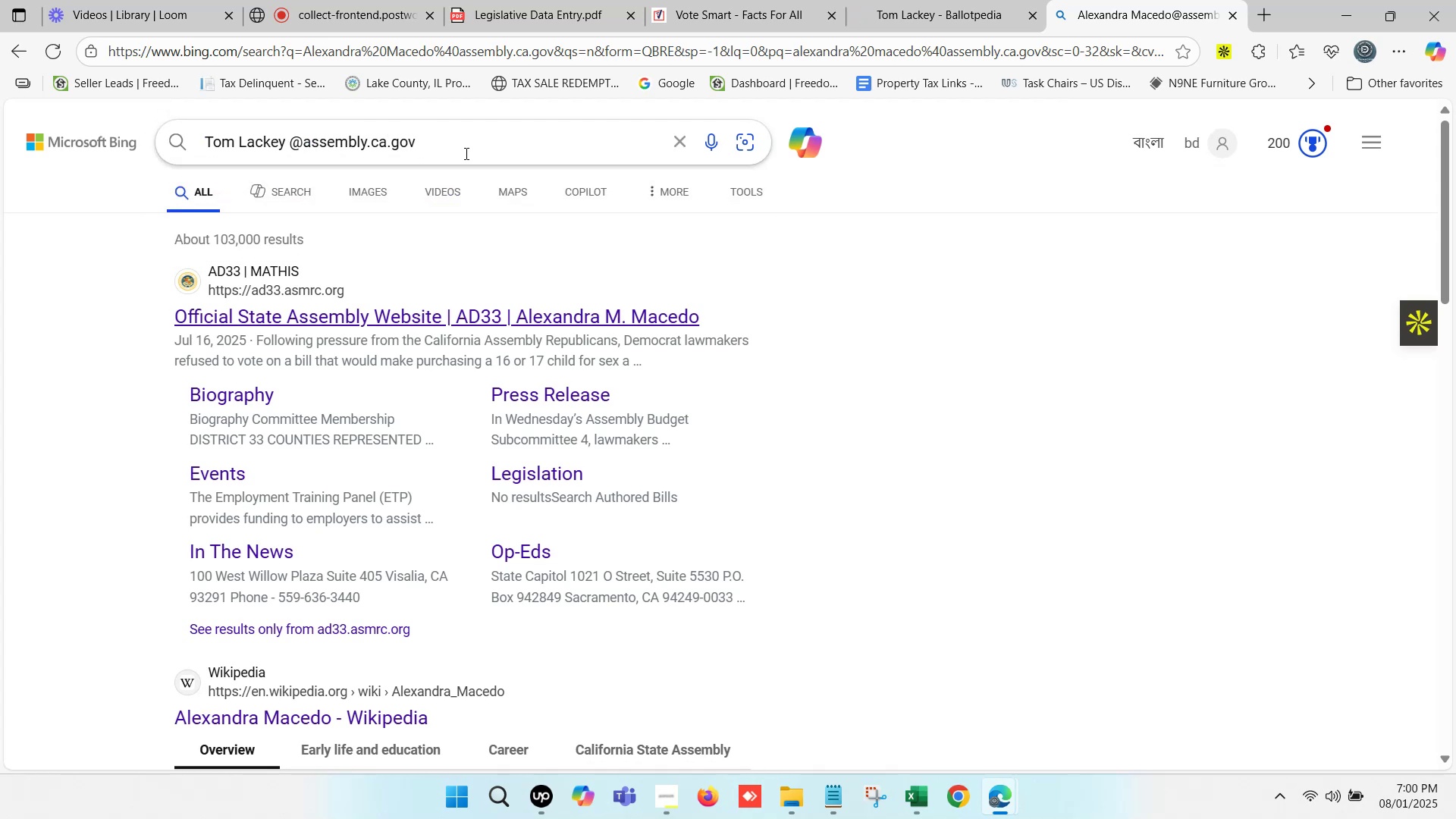 
key(Enter)
 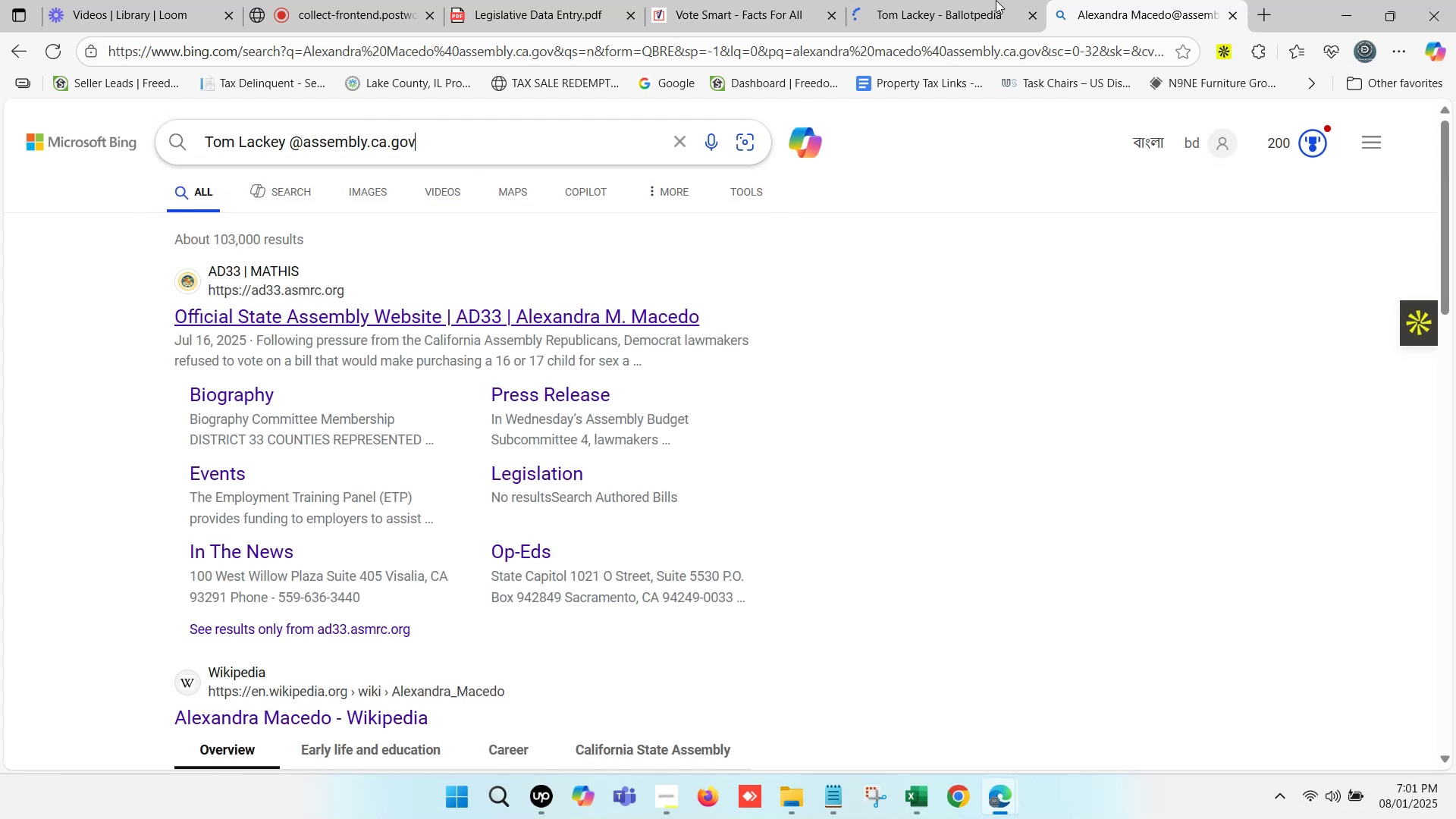 
double_click([993, 0])
 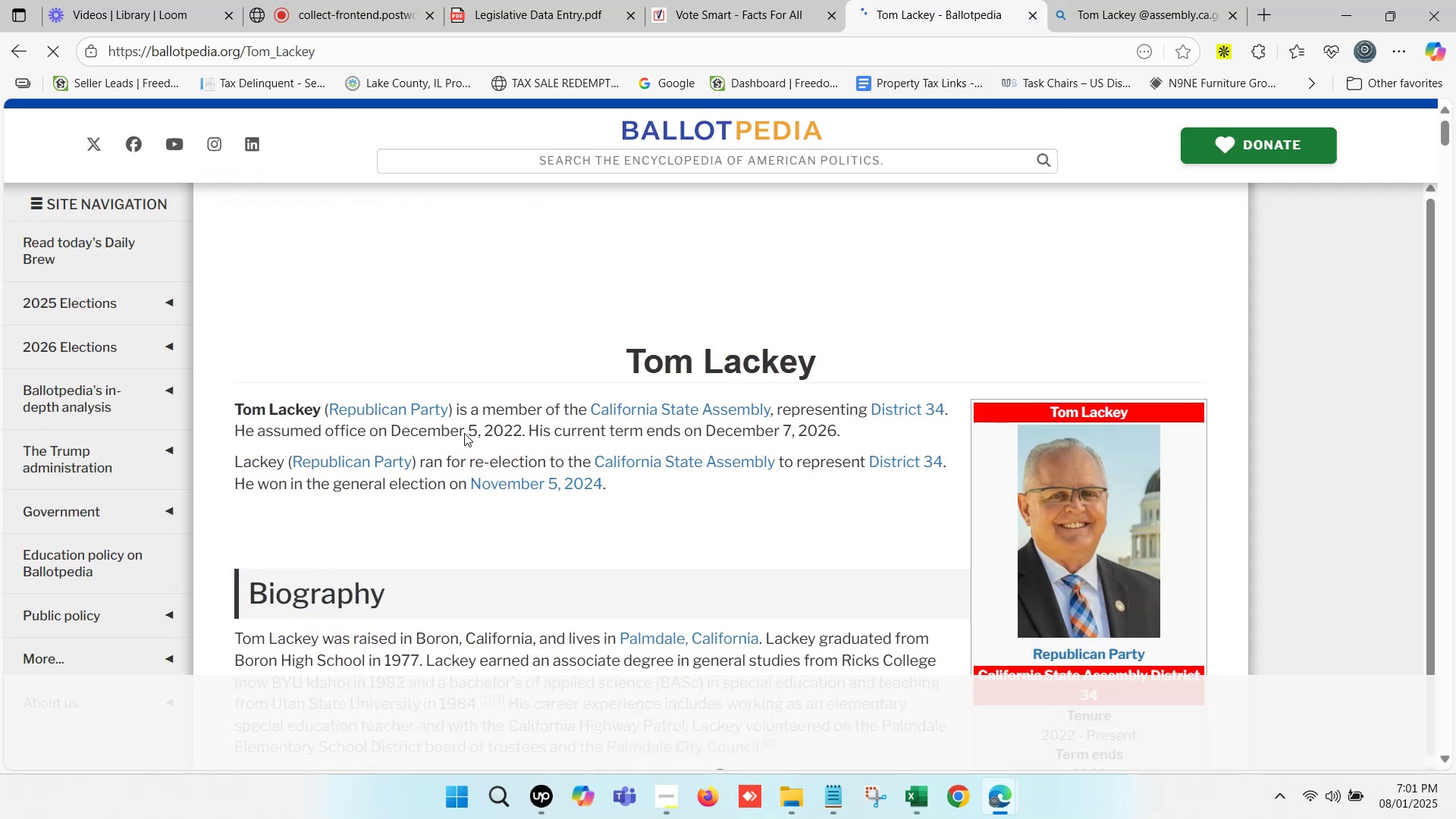 
left_click_drag(start_coordinate=[391, 428], to_coordinate=[836, 427])
 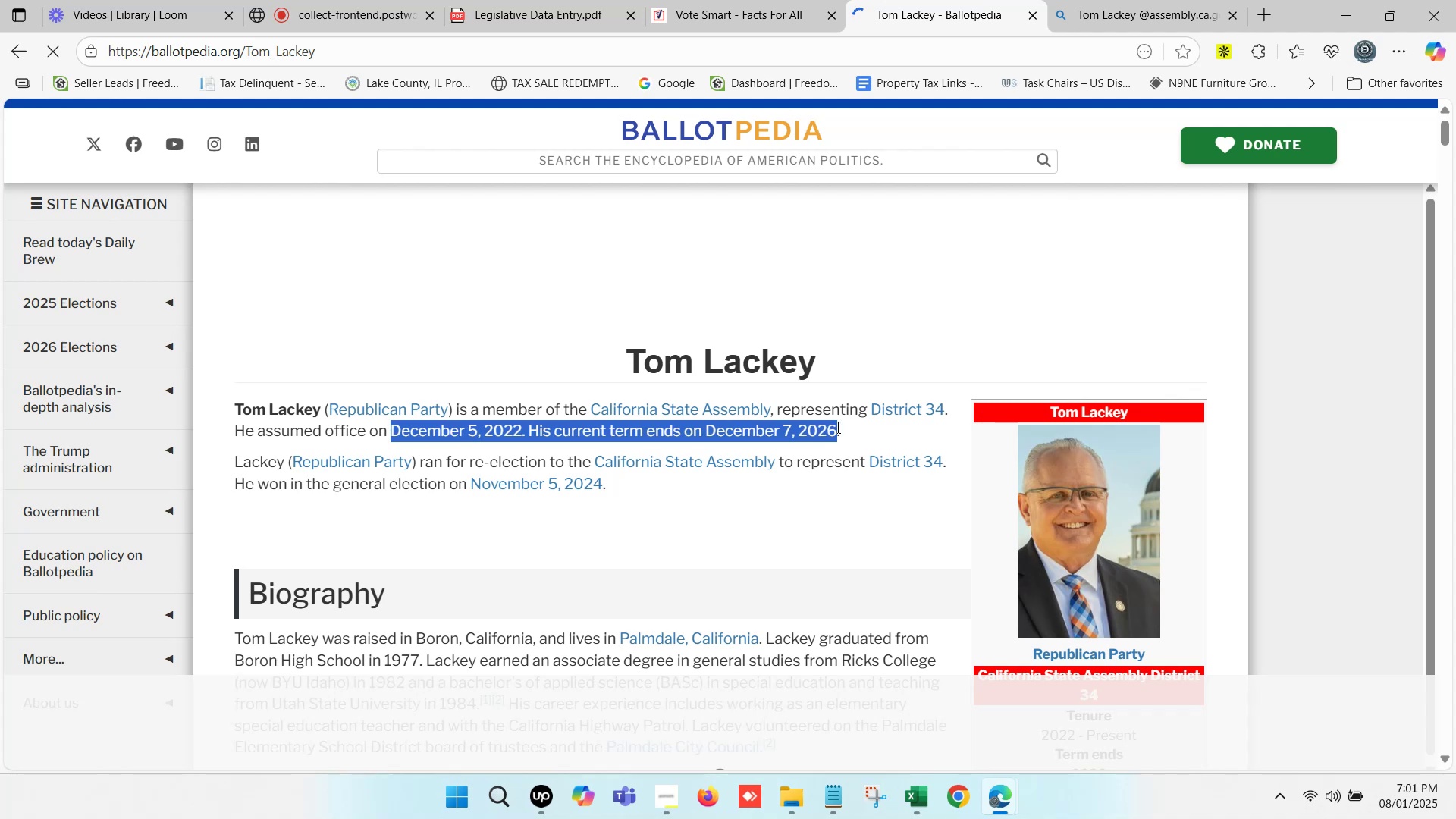 
hold_key(key=ControlLeft, duration=0.79)
 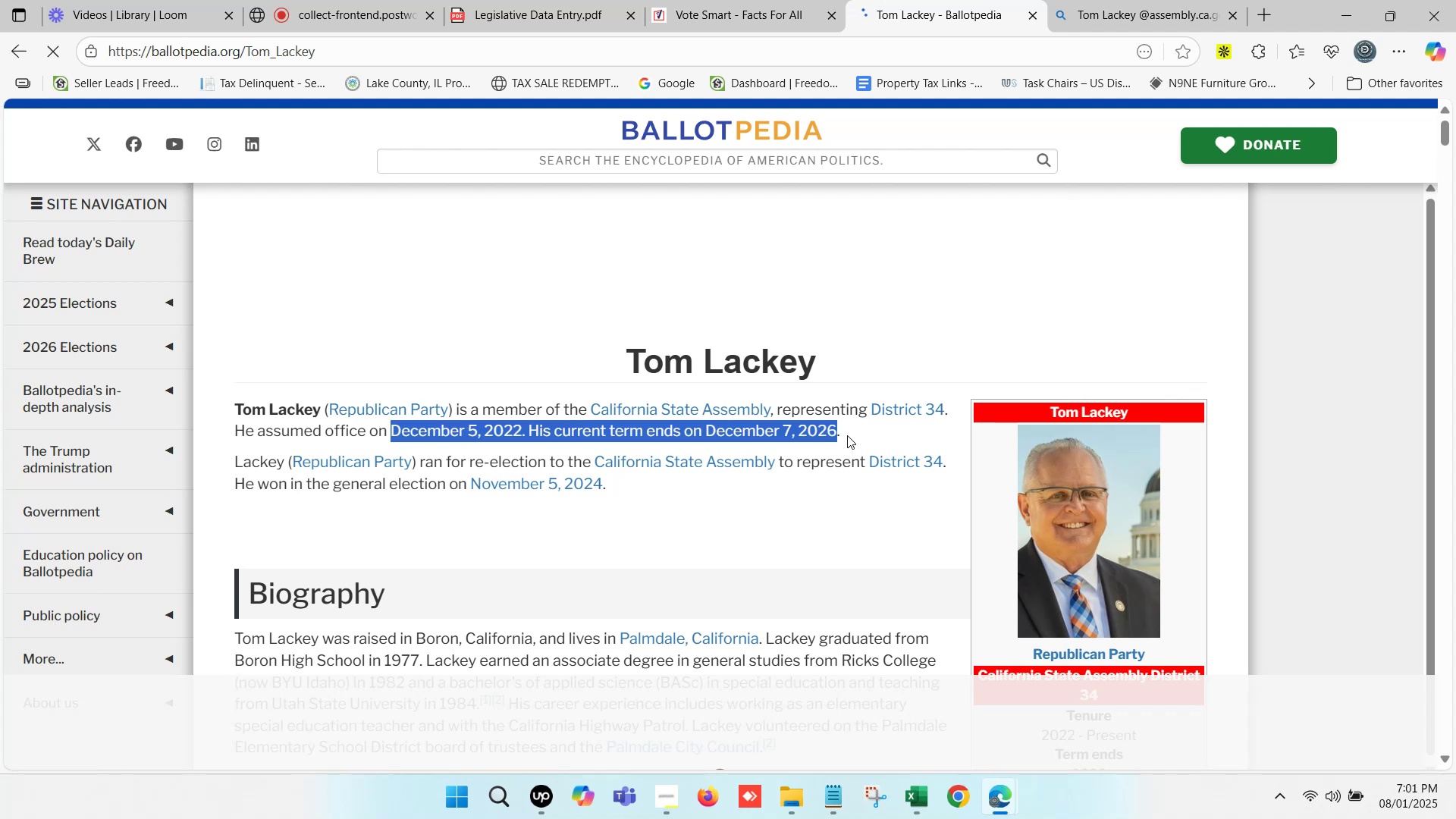 
hold_key(key=ShiftLeft, duration=0.52)
left_click([847, 435])
 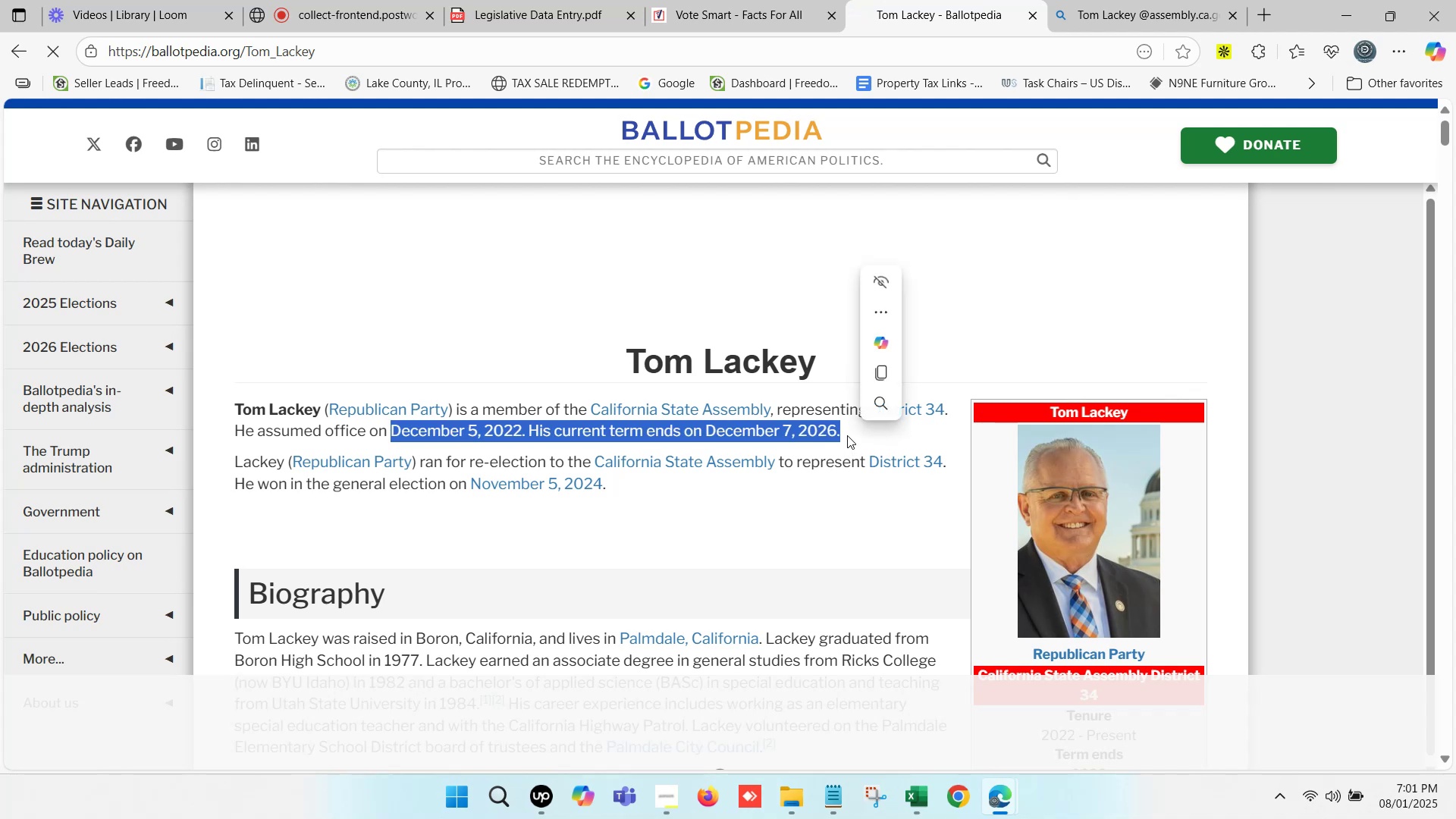 
key(Control+C)
 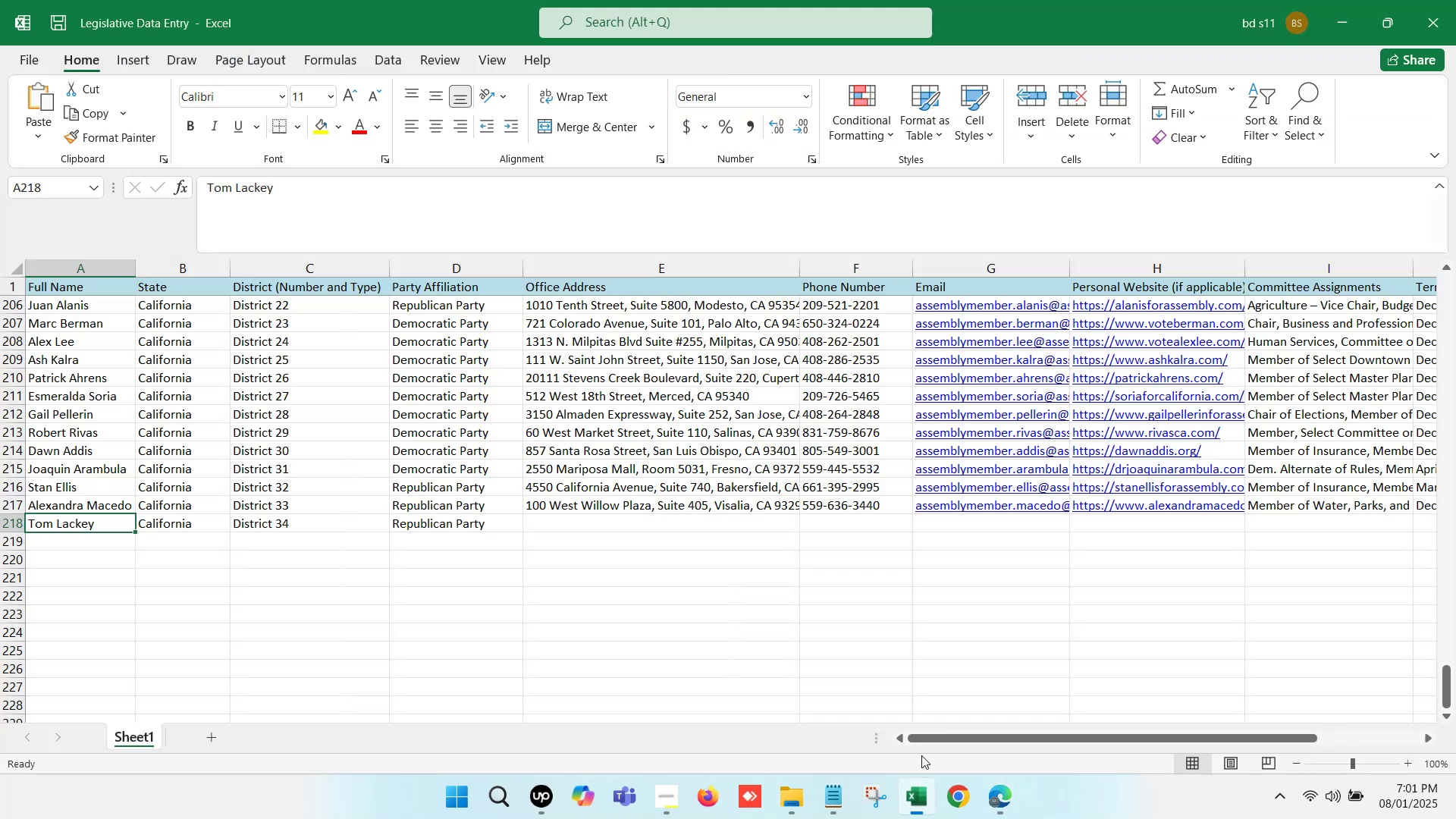 
left_click([1331, 512])
 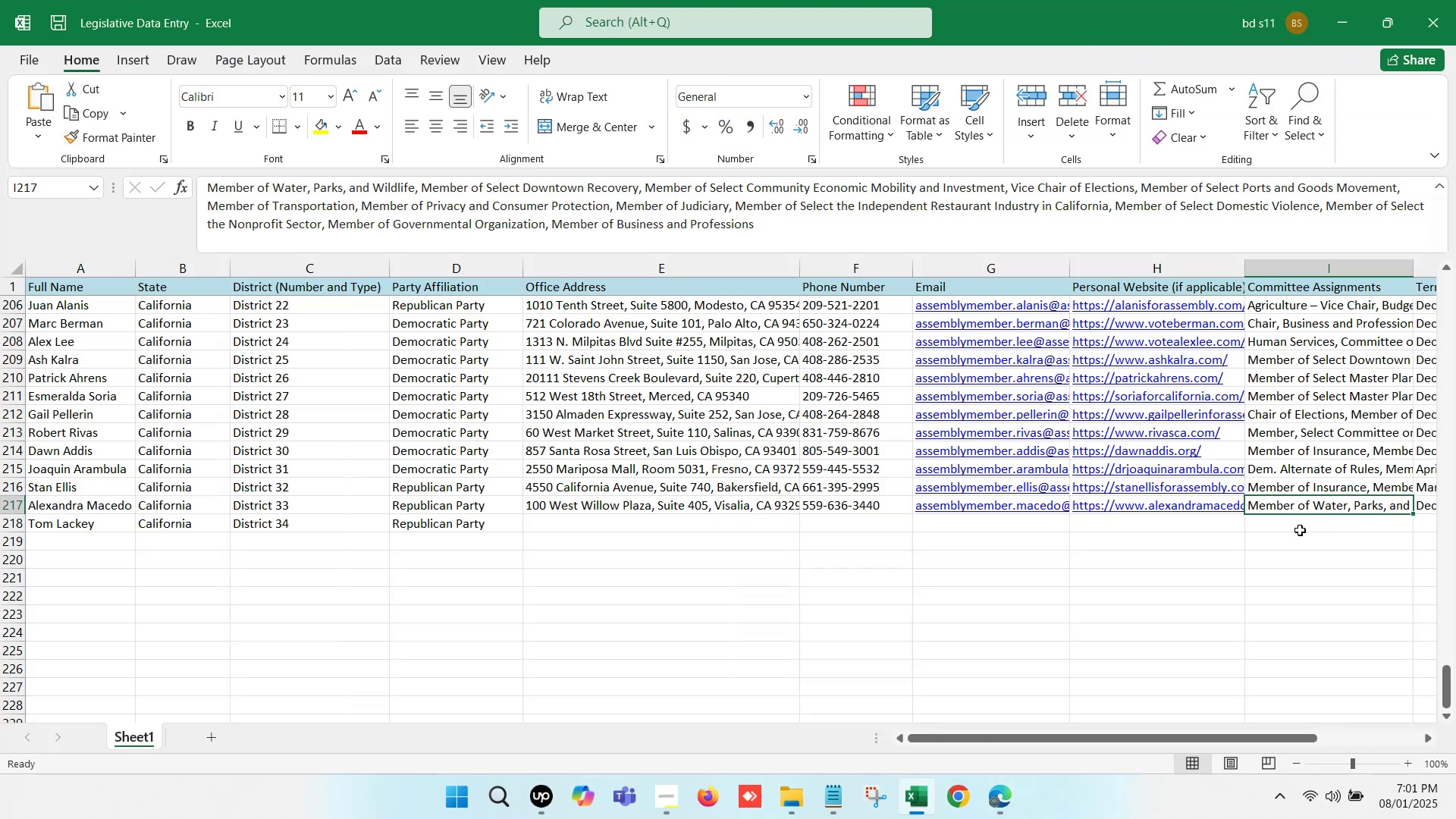 
left_click([1300, 530])
 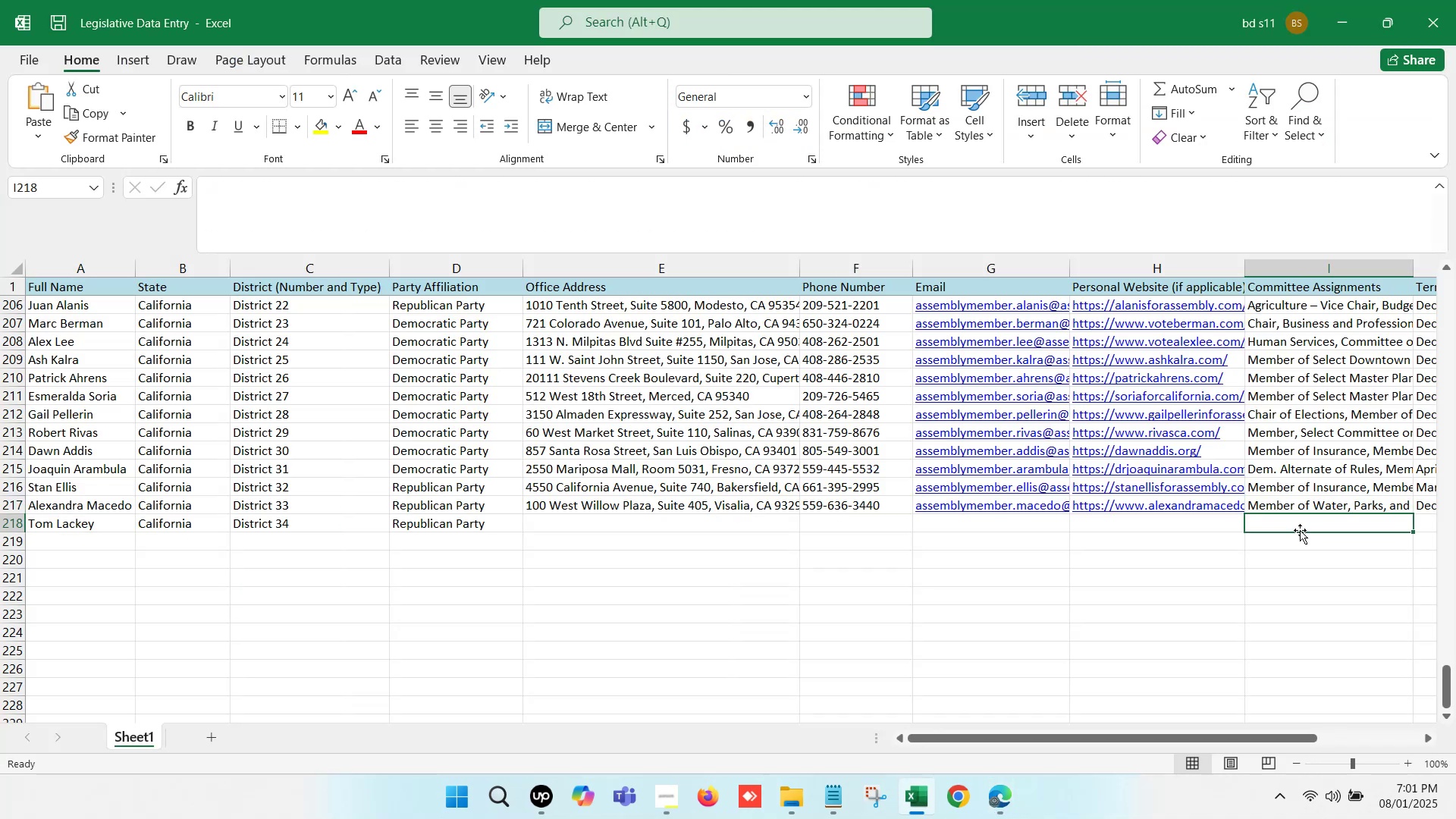 
key(ArrowRight)
 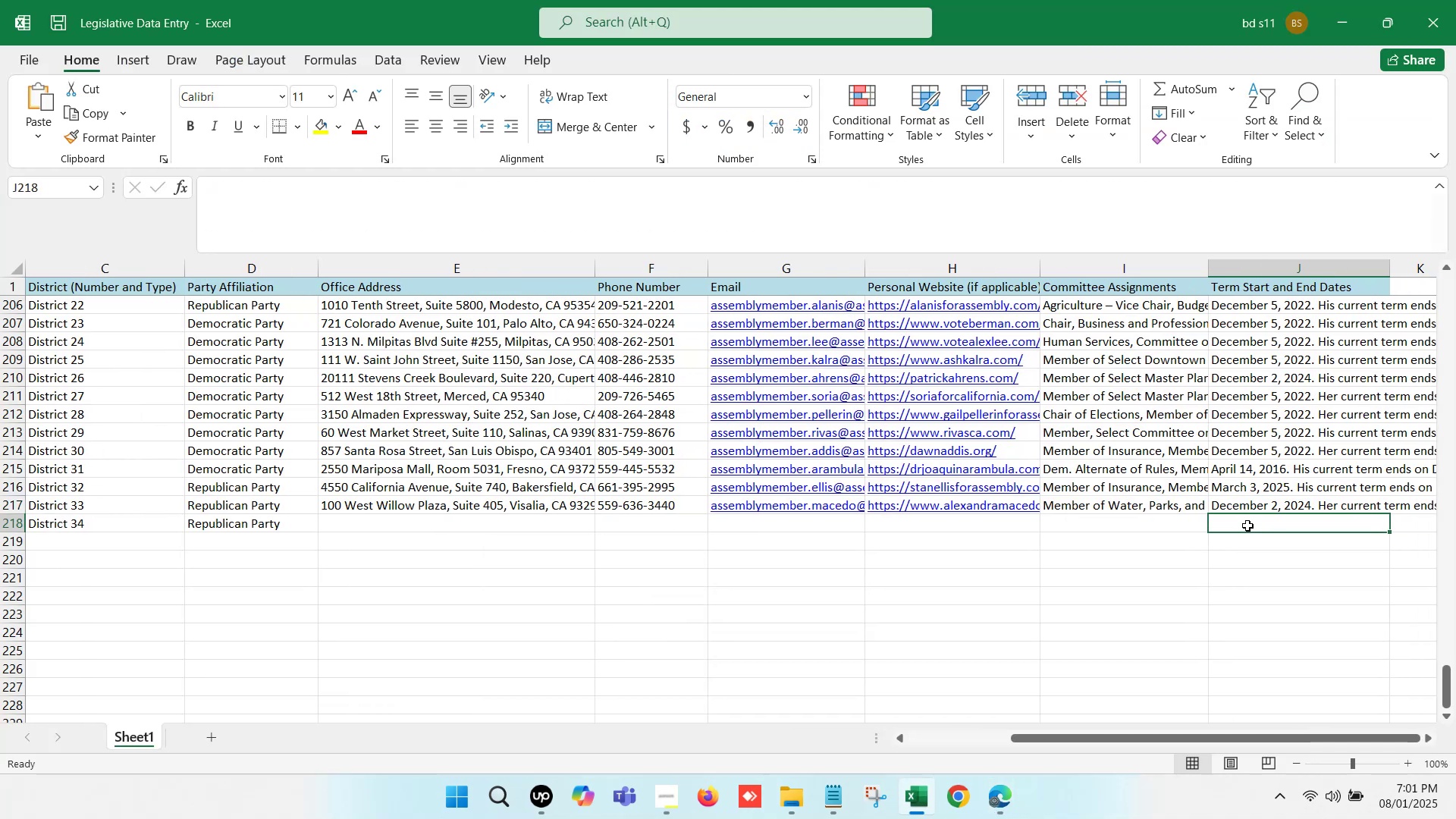 
double_click([1247, 526])
 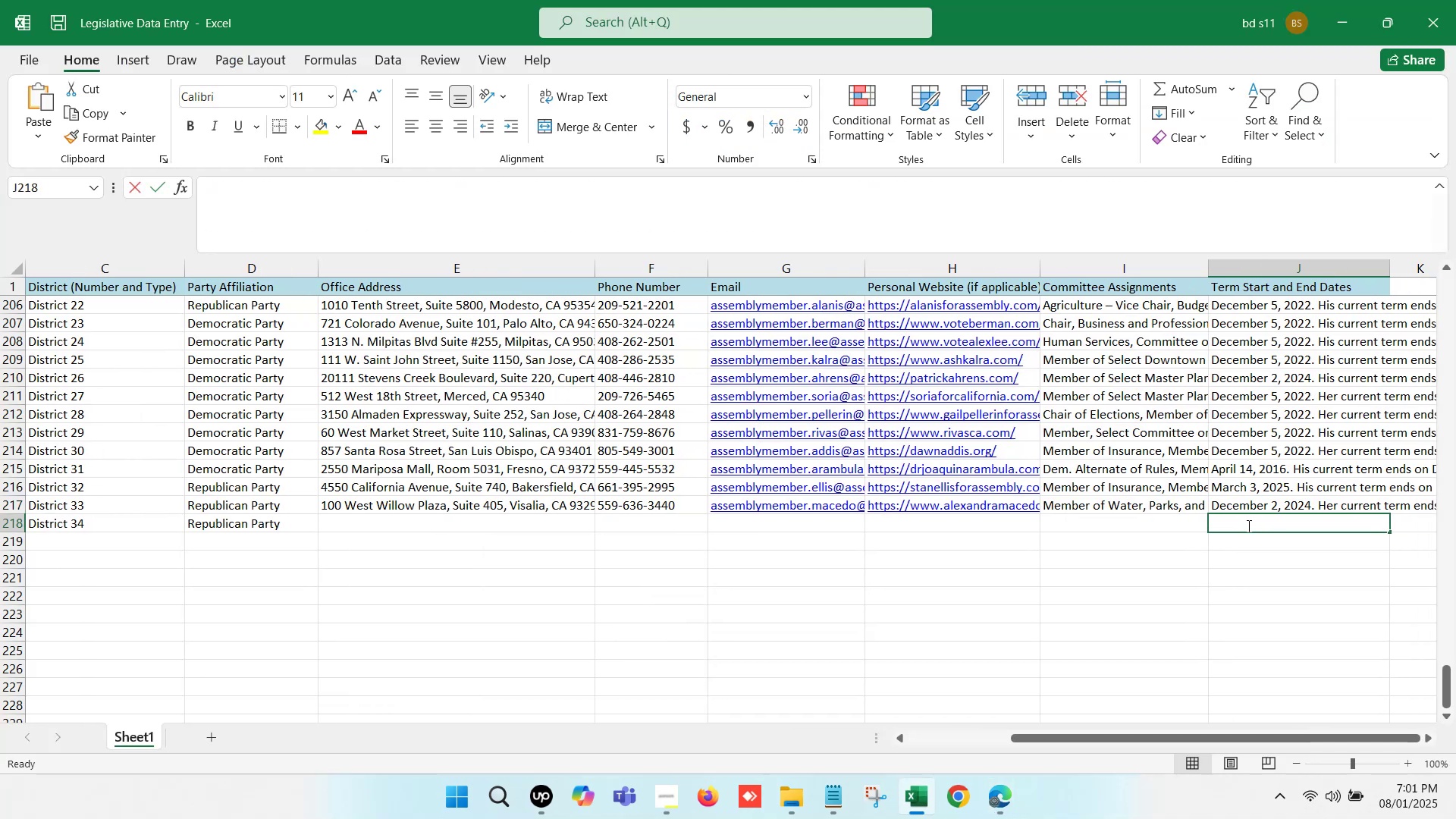 
key(Control+V)
 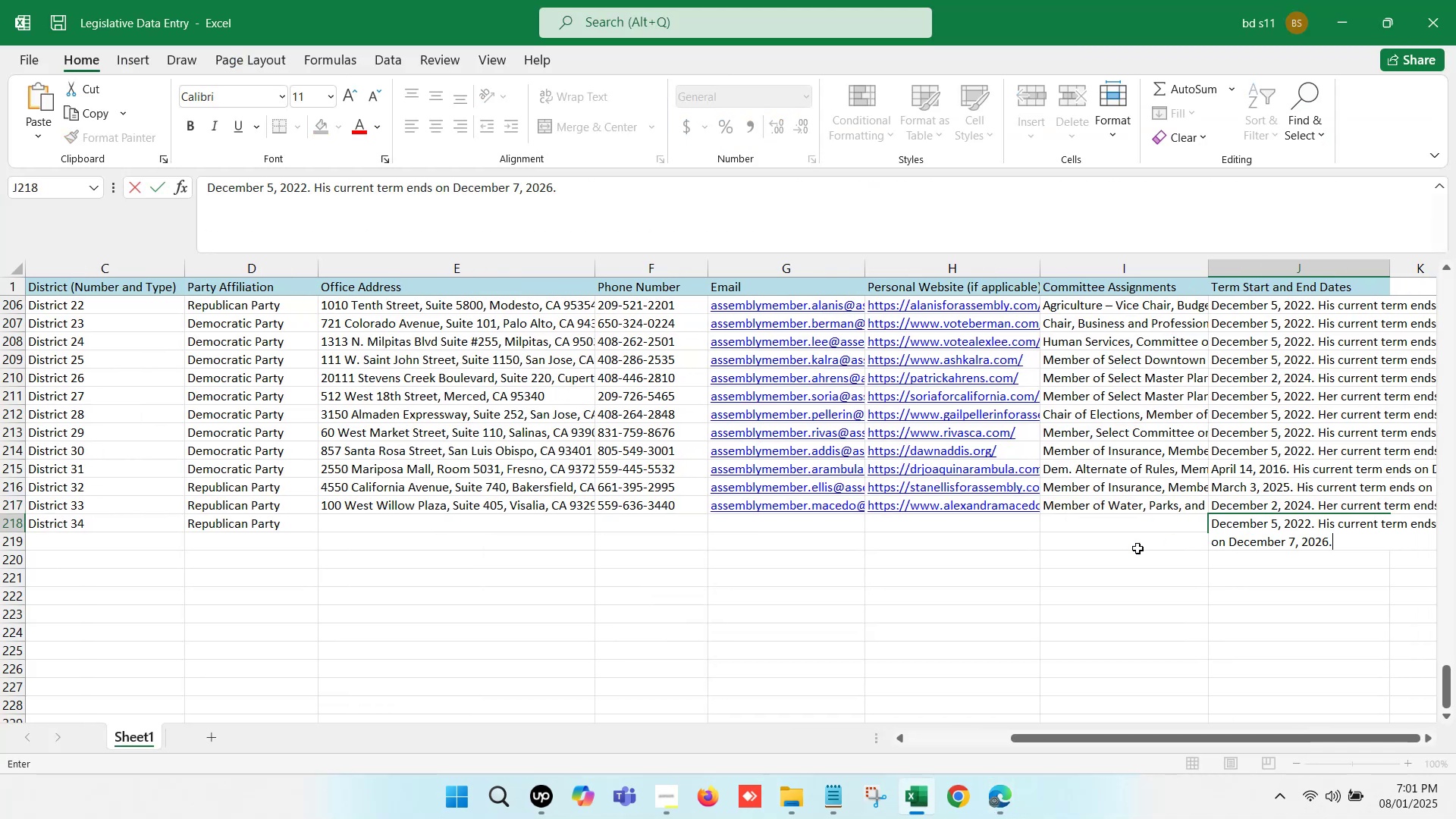 
left_click([1119, 551])
 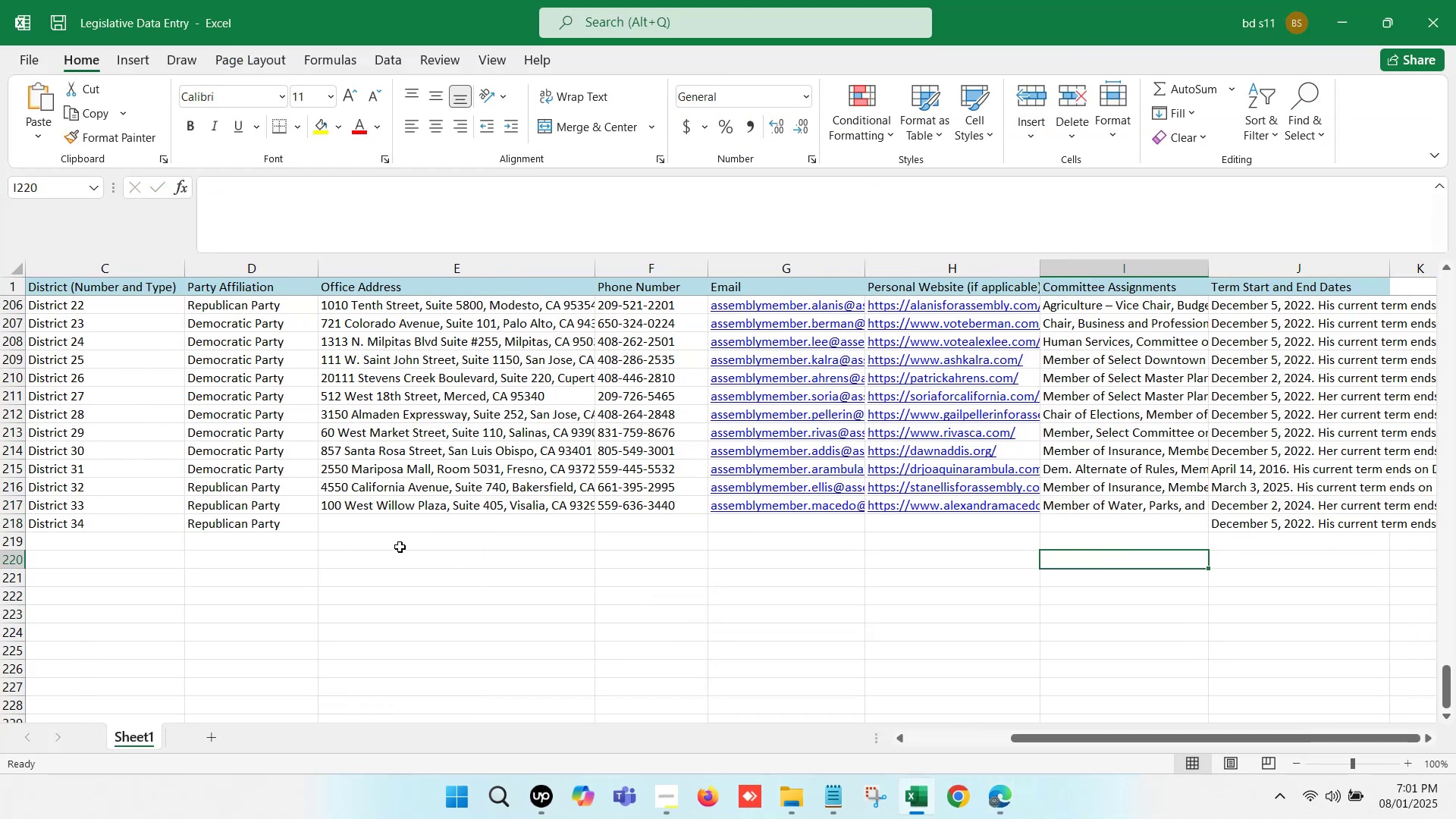 
left_click([370, 522])
 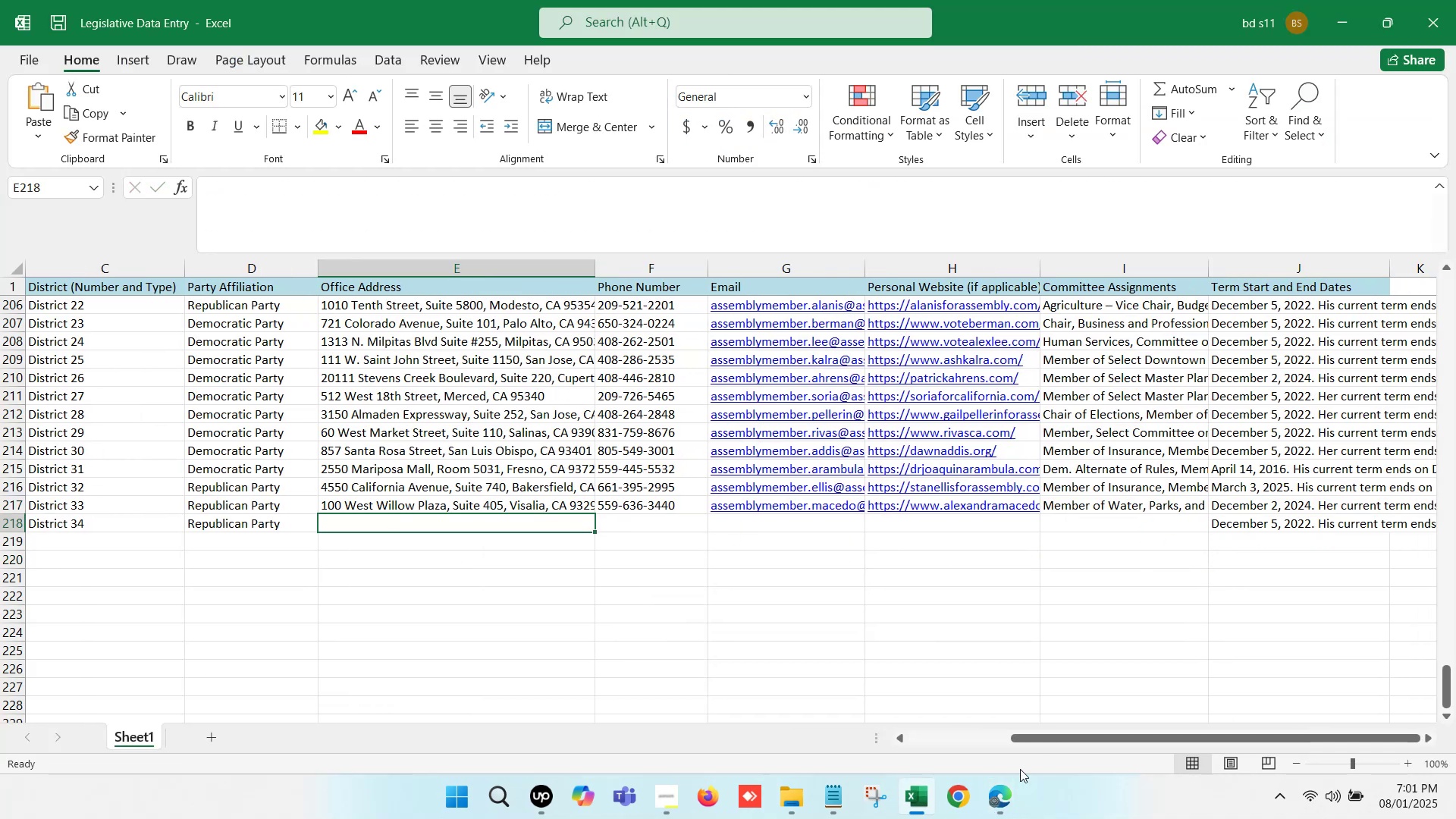 
left_click([993, 818])
 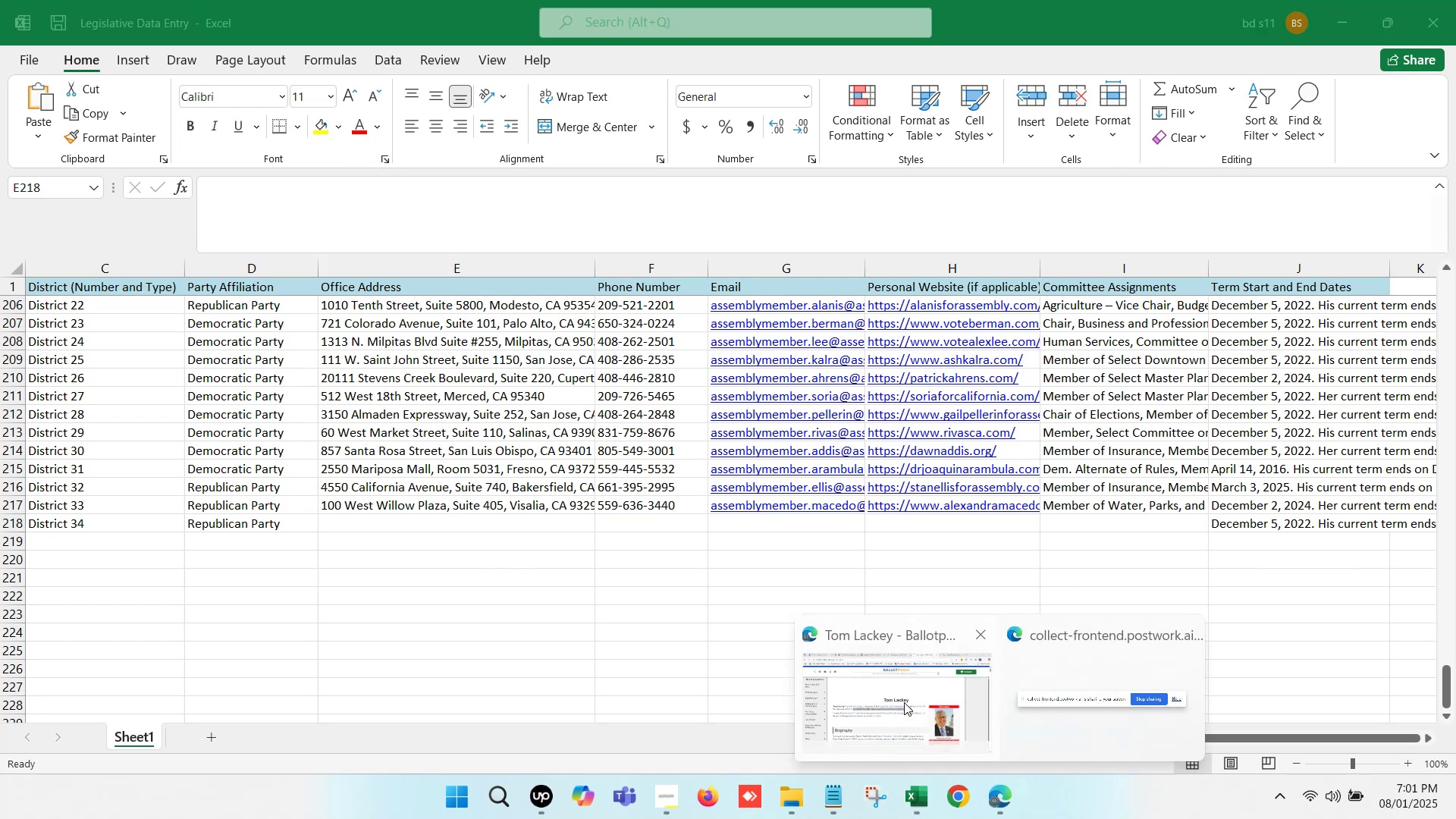 
left_click([904, 702])
 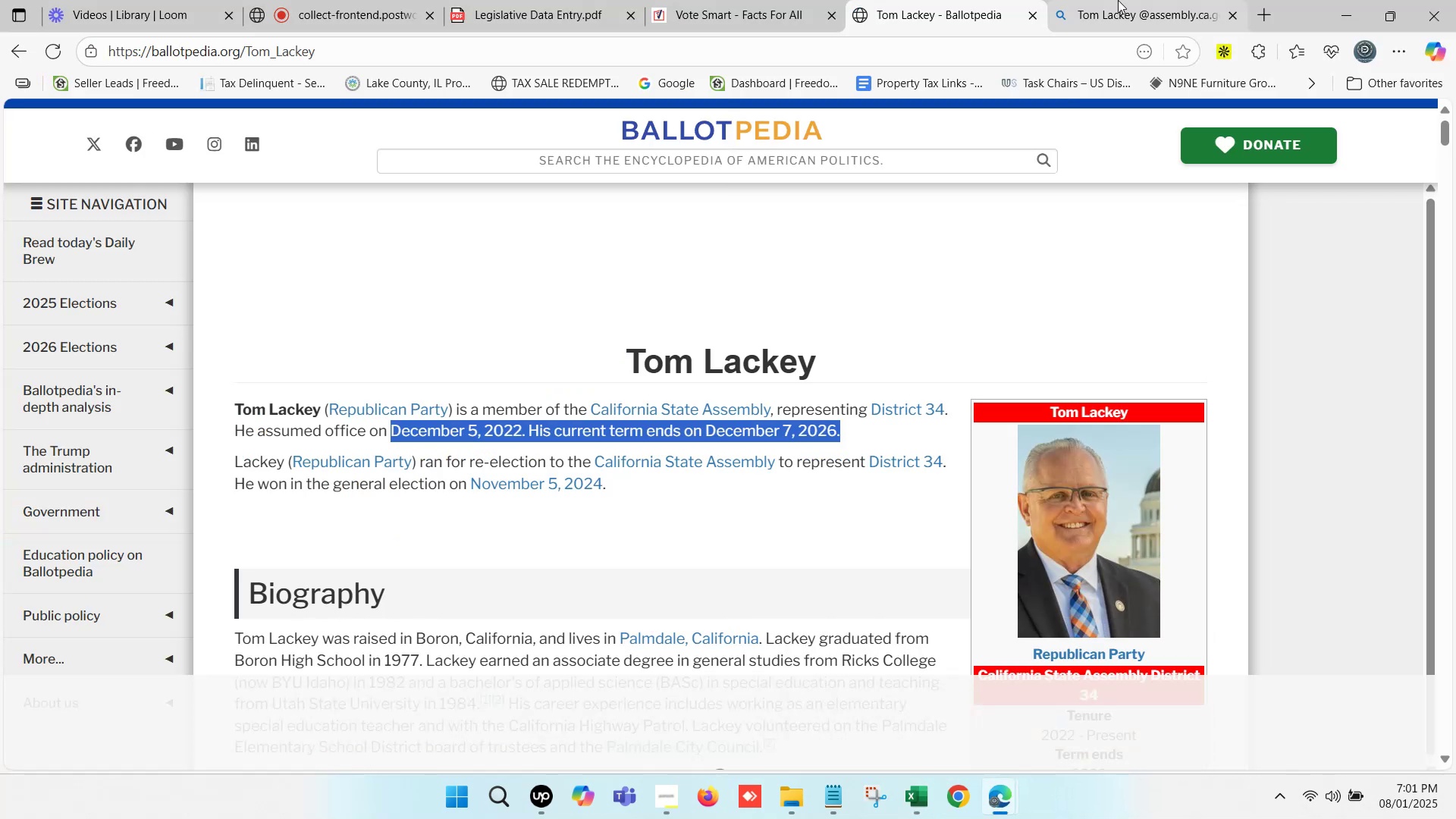 
double_click([1118, 0])
 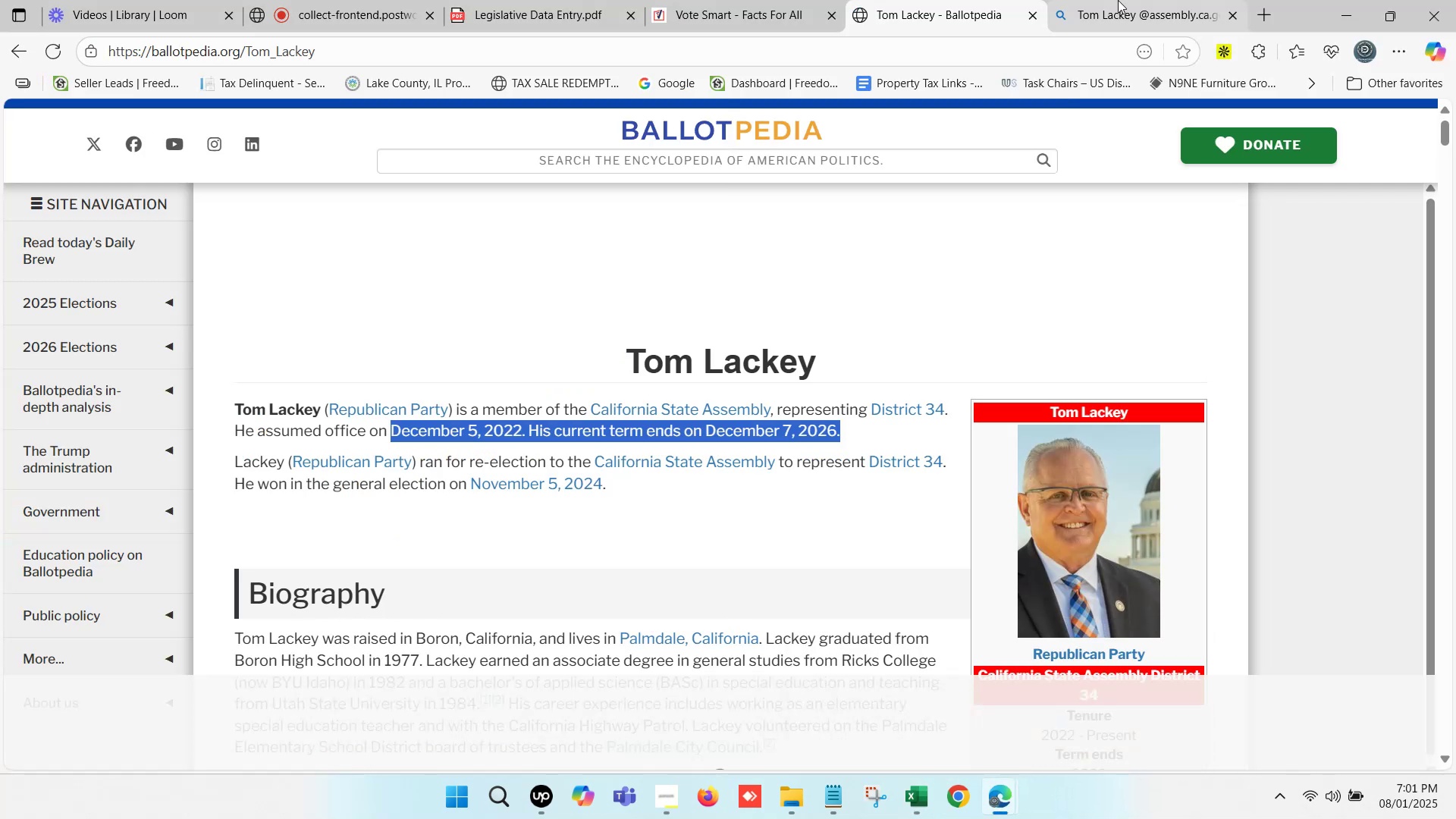 
triple_click([1118, 0])
 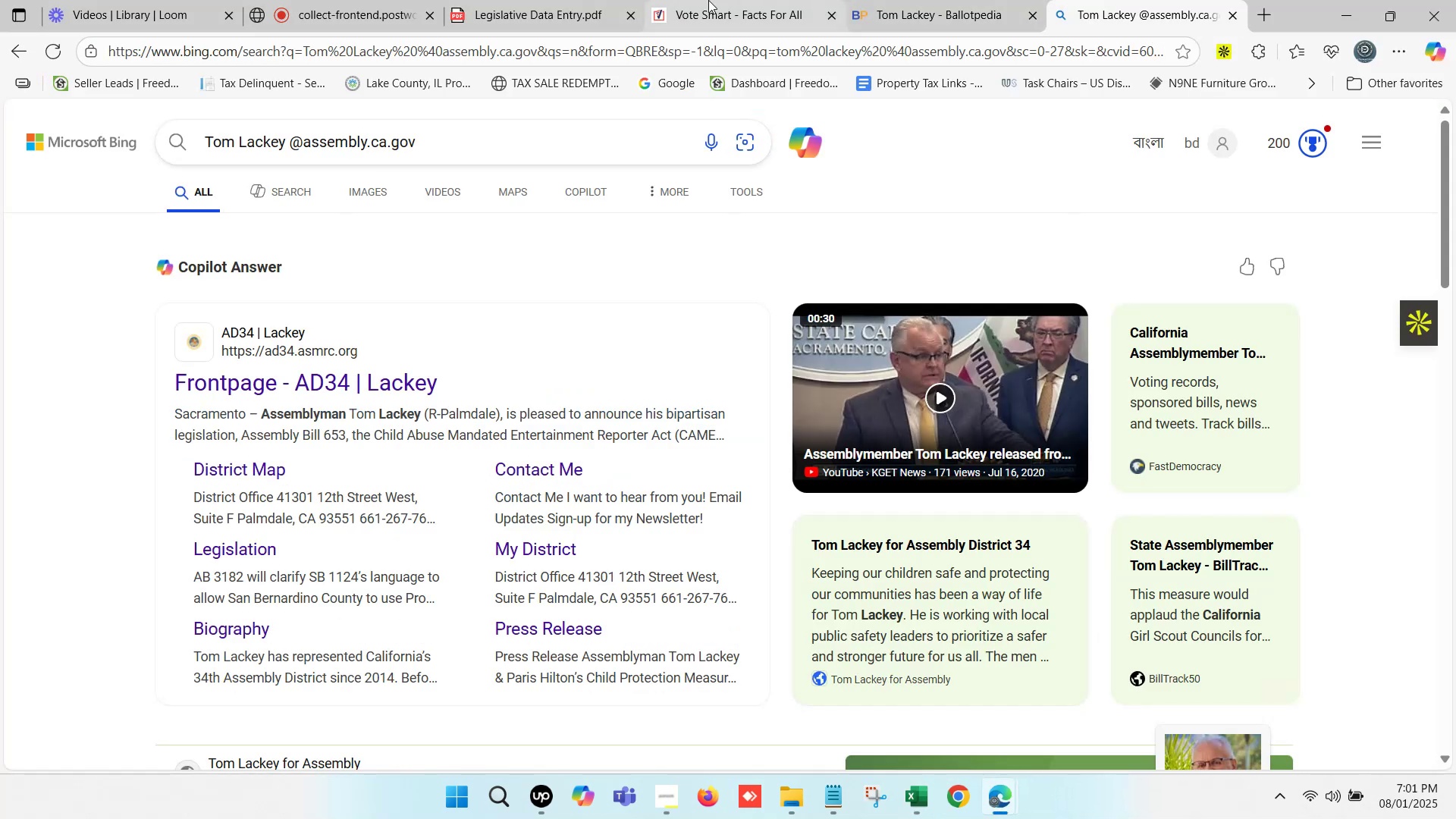 
double_click([684, 0])
 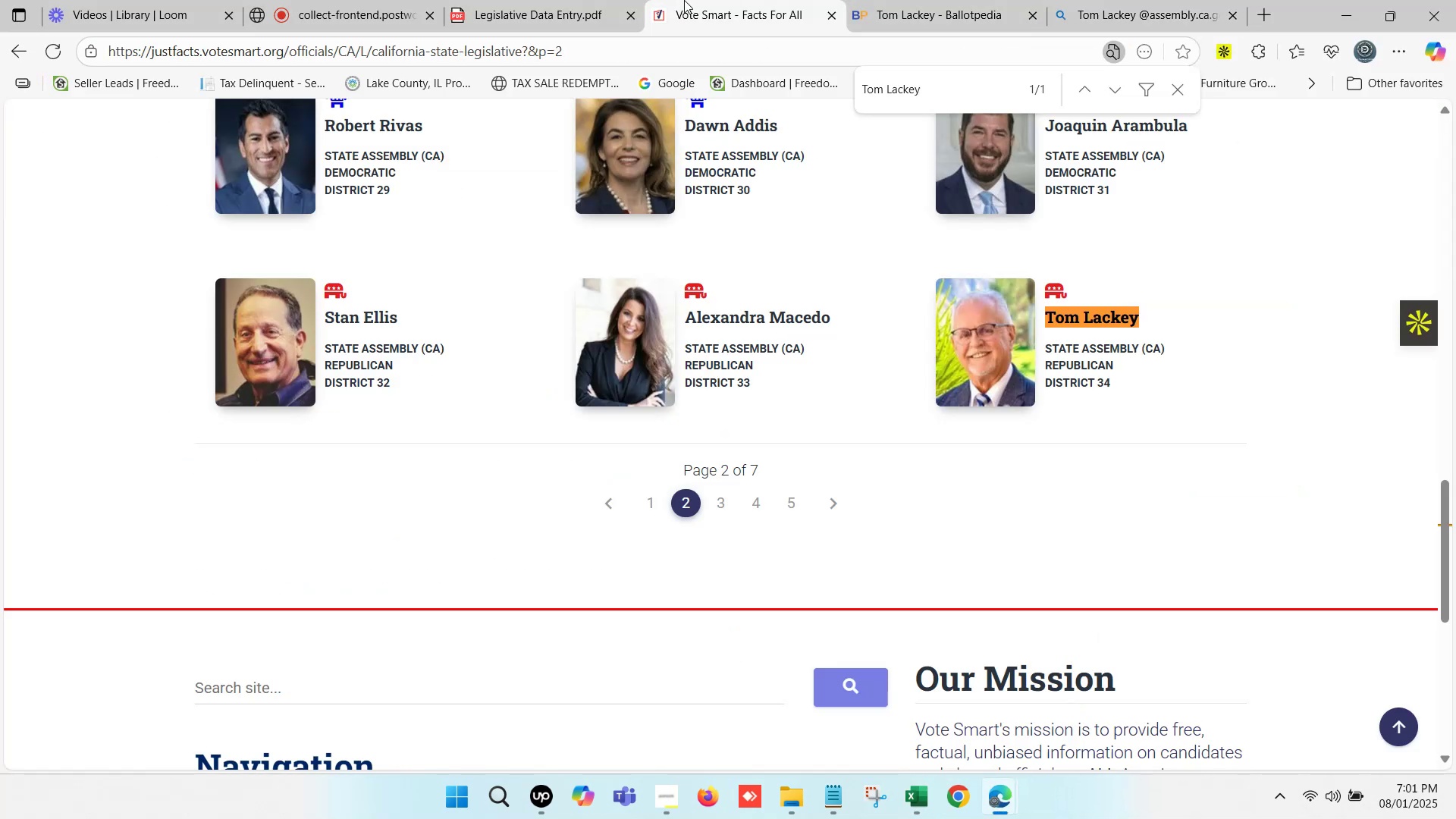 
triple_click([684, 0])
 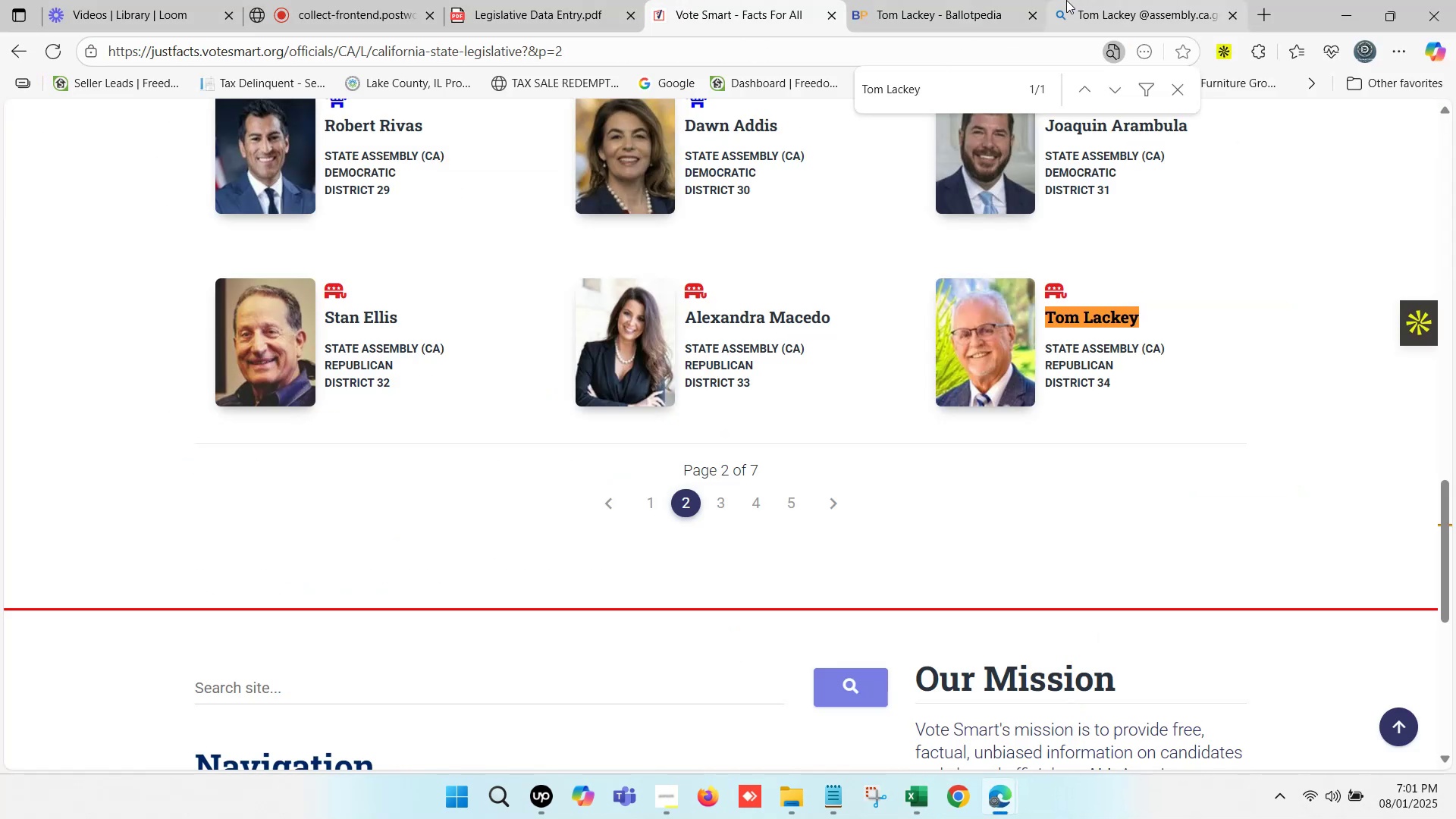 
double_click([1120, 0])
 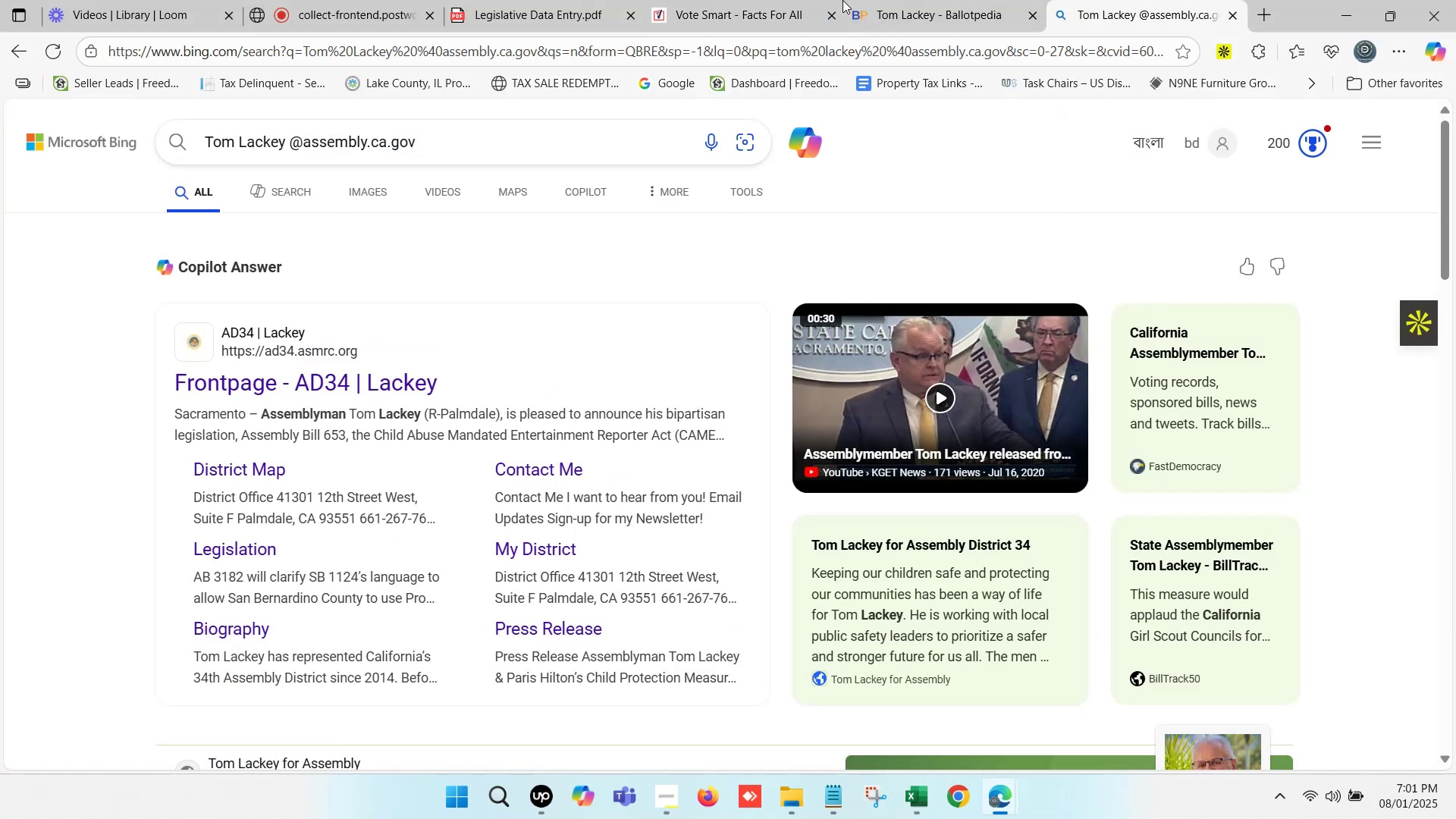 
left_click([844, 0])
 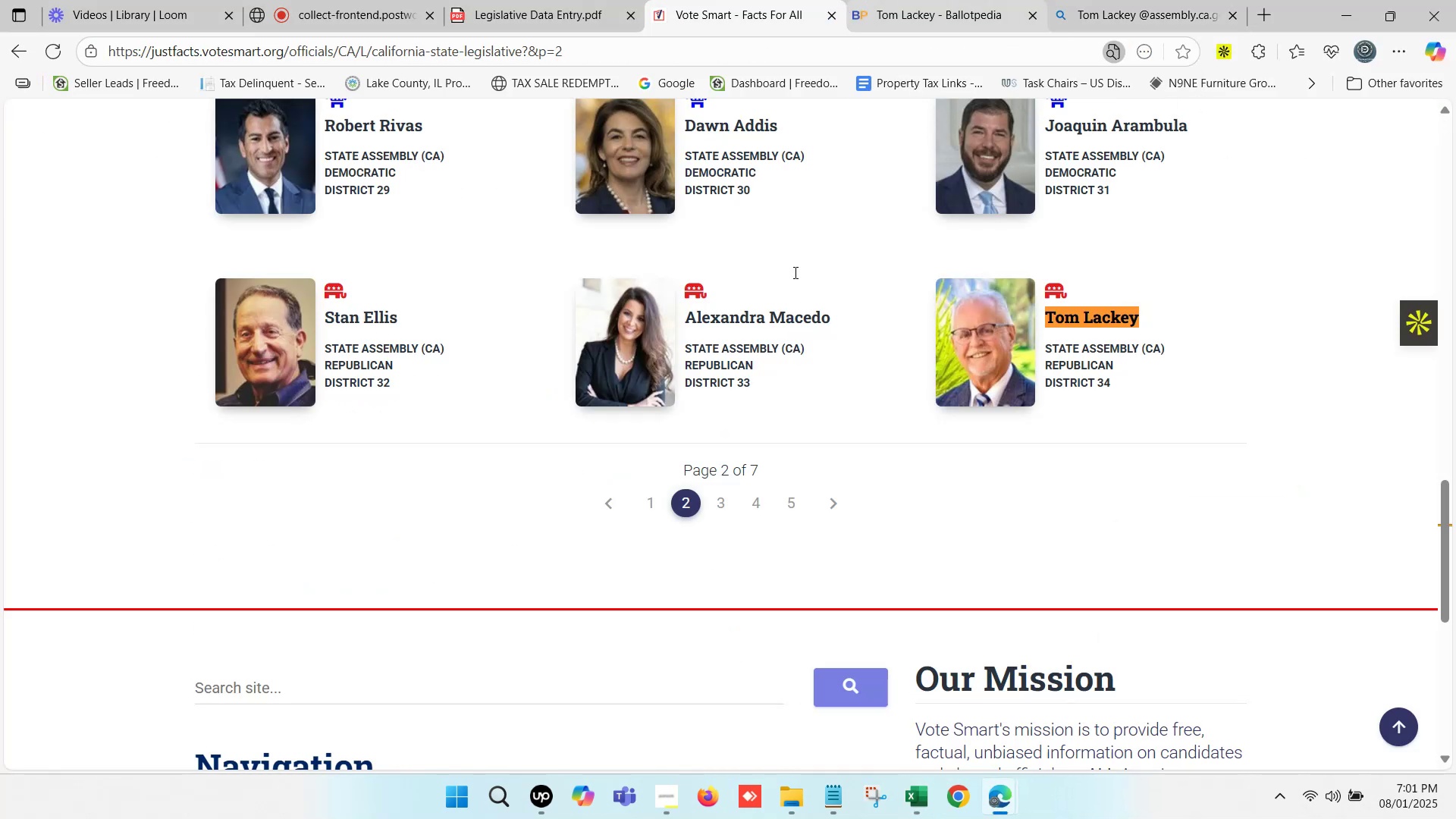 
scroll: coordinate [363, 412], scroll_direction: down, amount: 6.0
 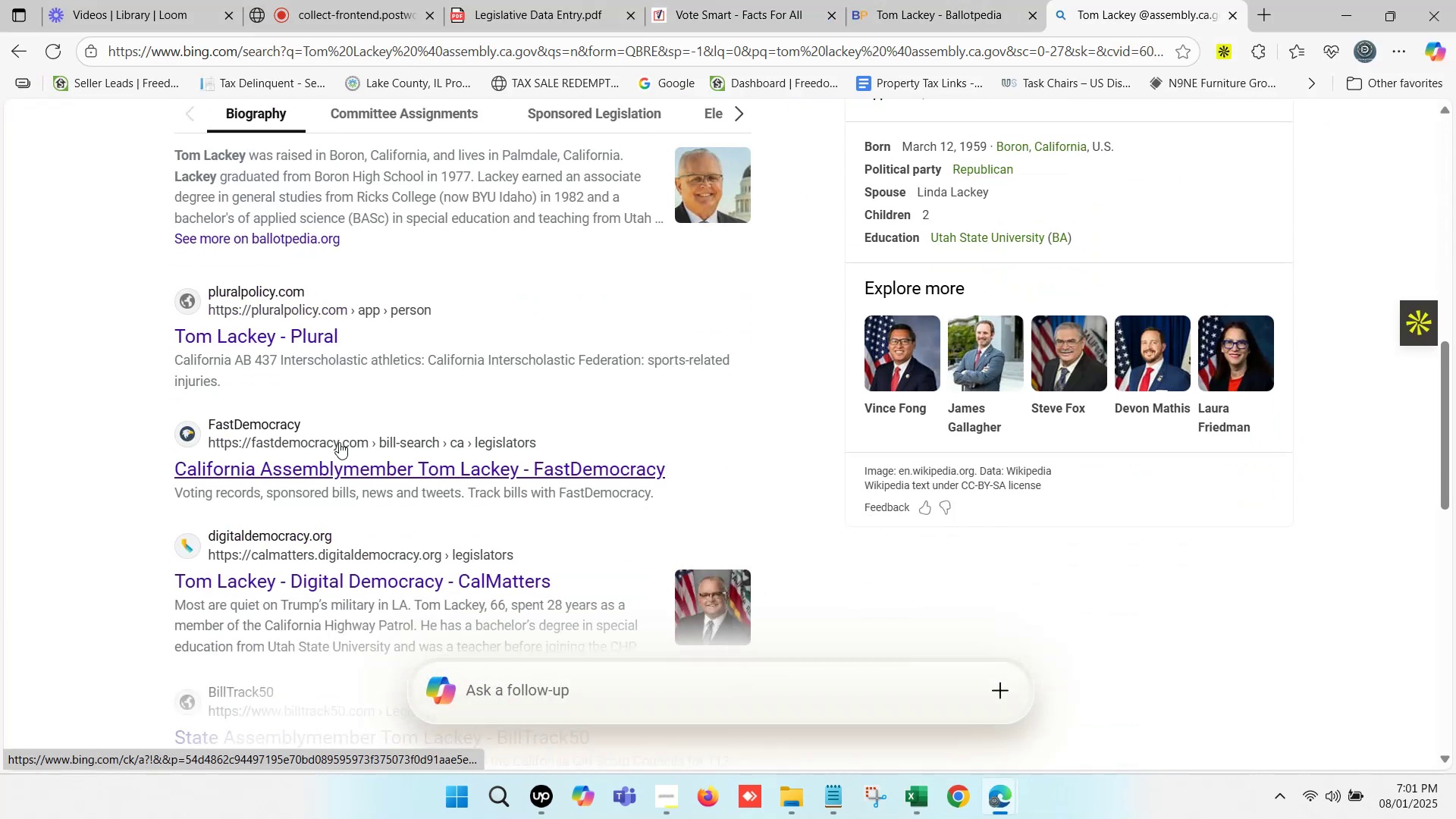 
hold_key(key=ControlLeft, duration=0.53)
left_click([336, 474])
 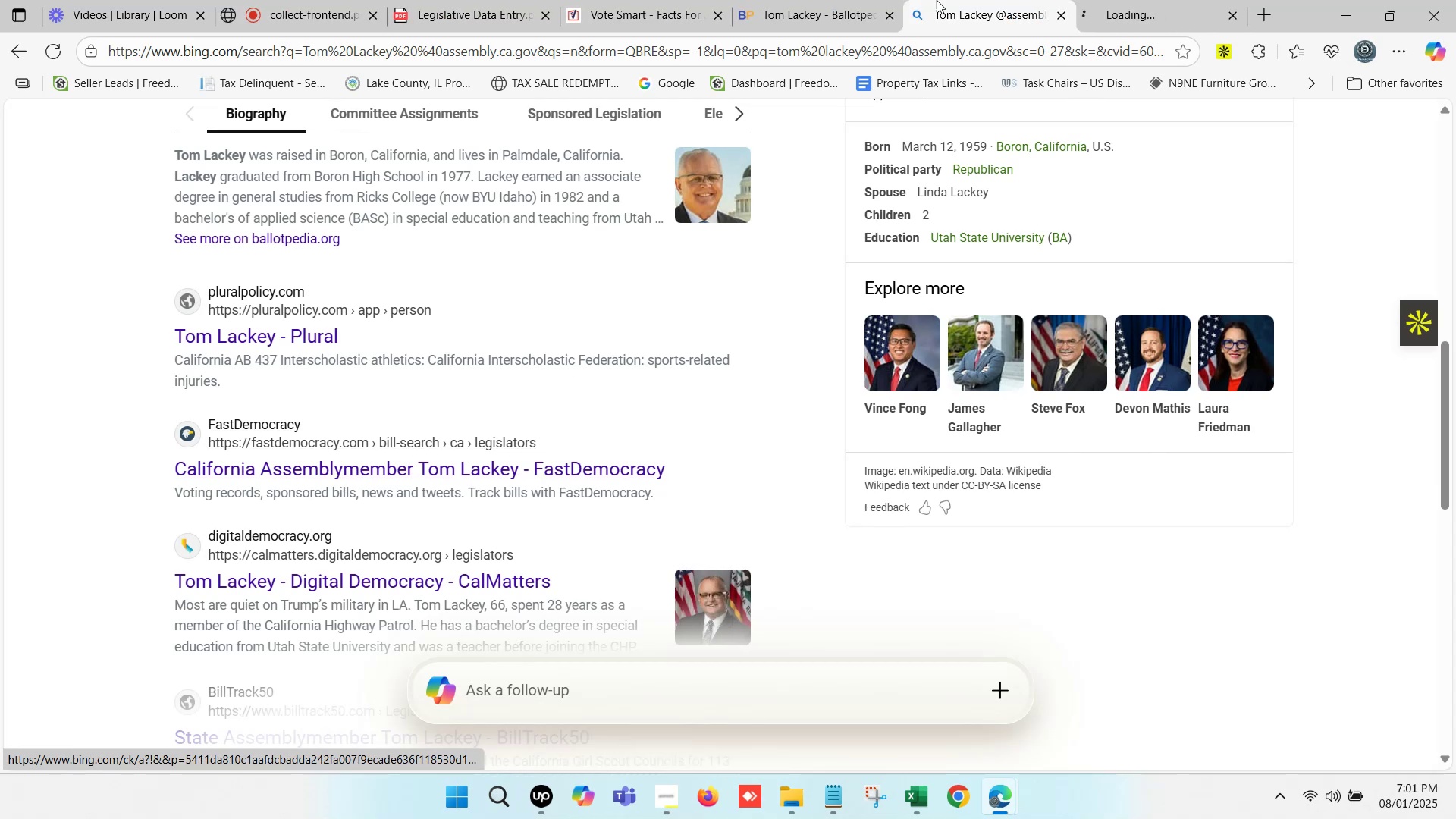 
left_click([758, 0])
 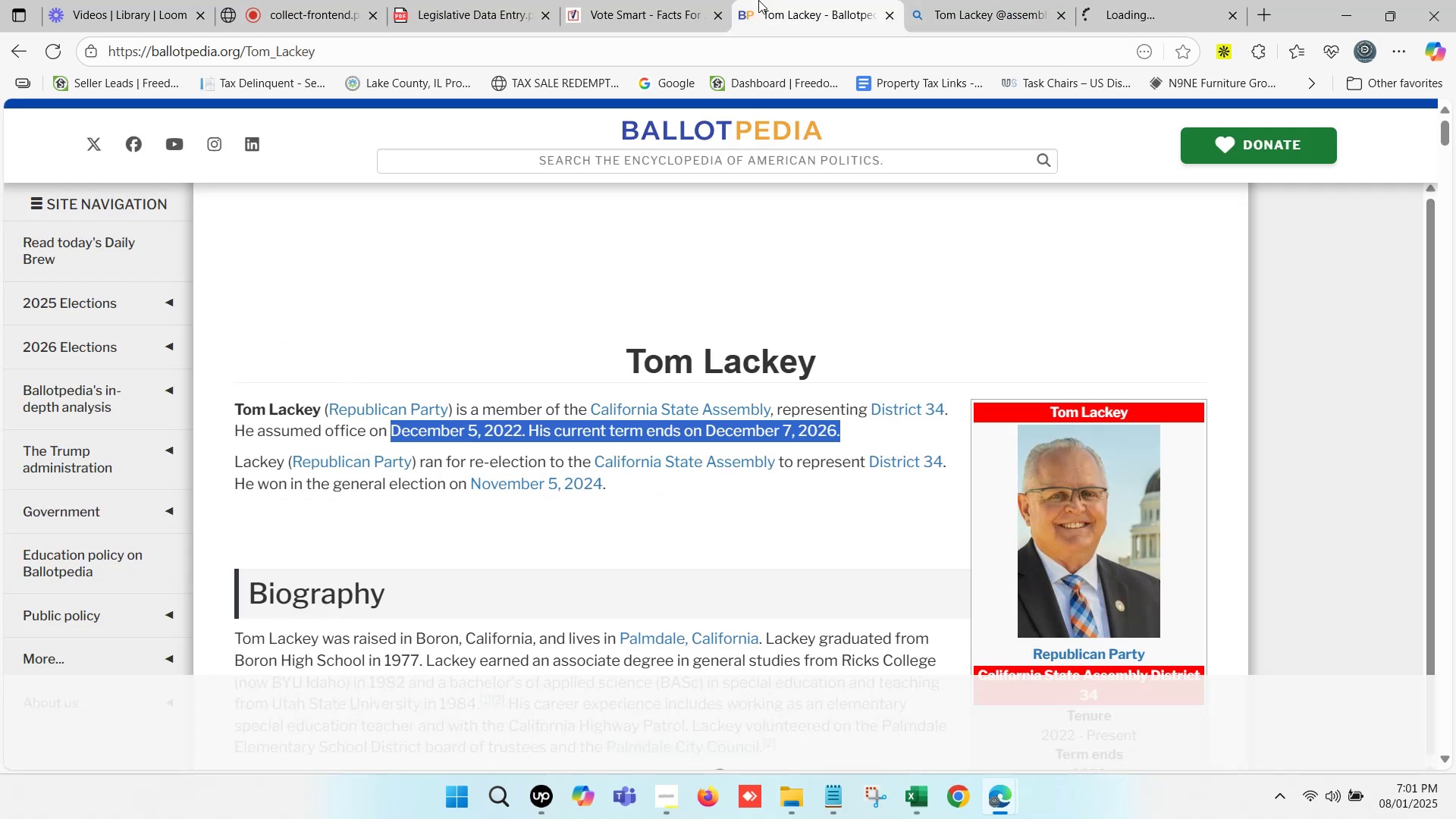 
scroll: coordinate [1105, 469], scroll_direction: down, amount: 8.0
 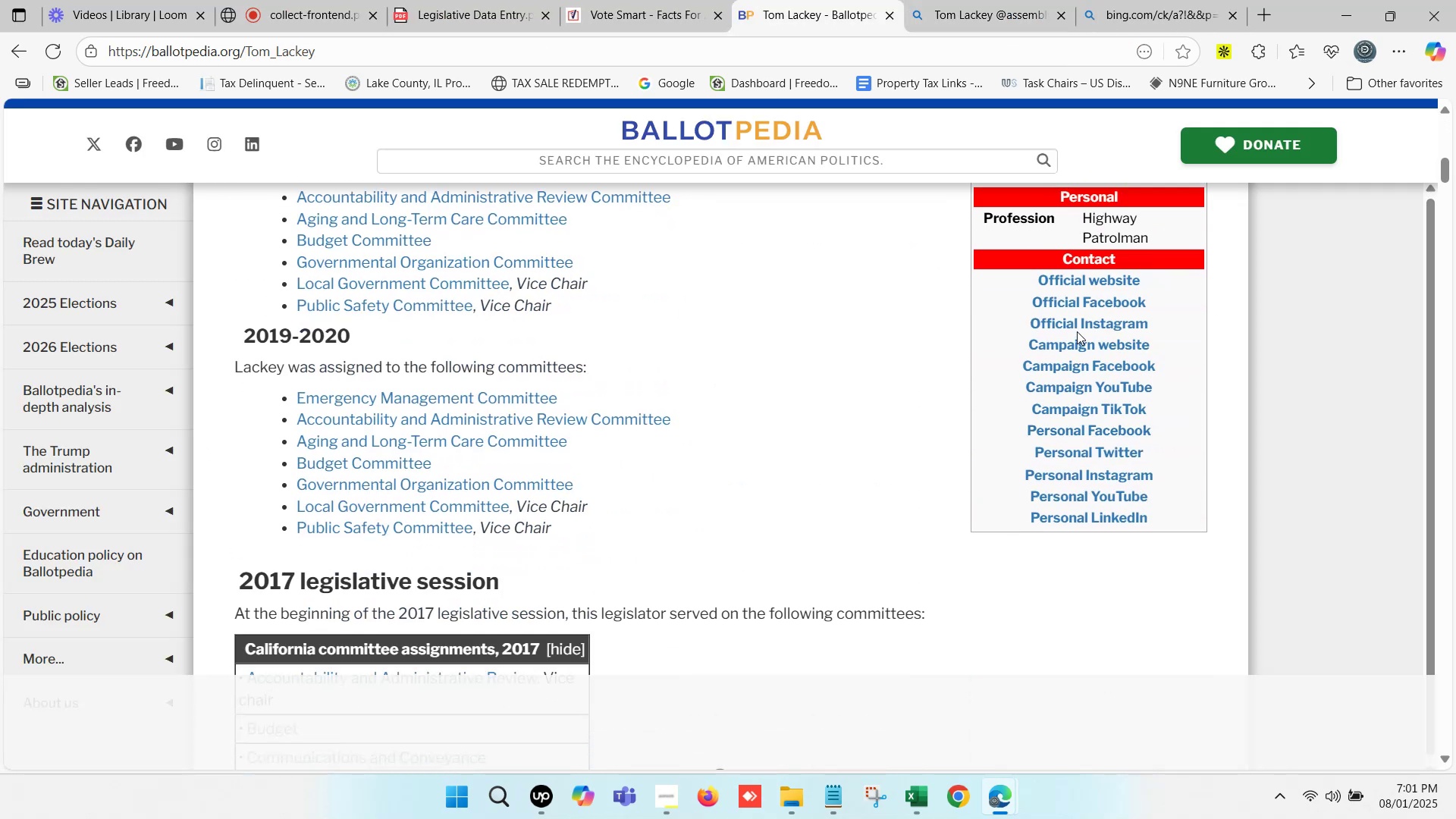 
hold_key(key=ControlLeft, duration=0.41)
left_click([1075, 342])
 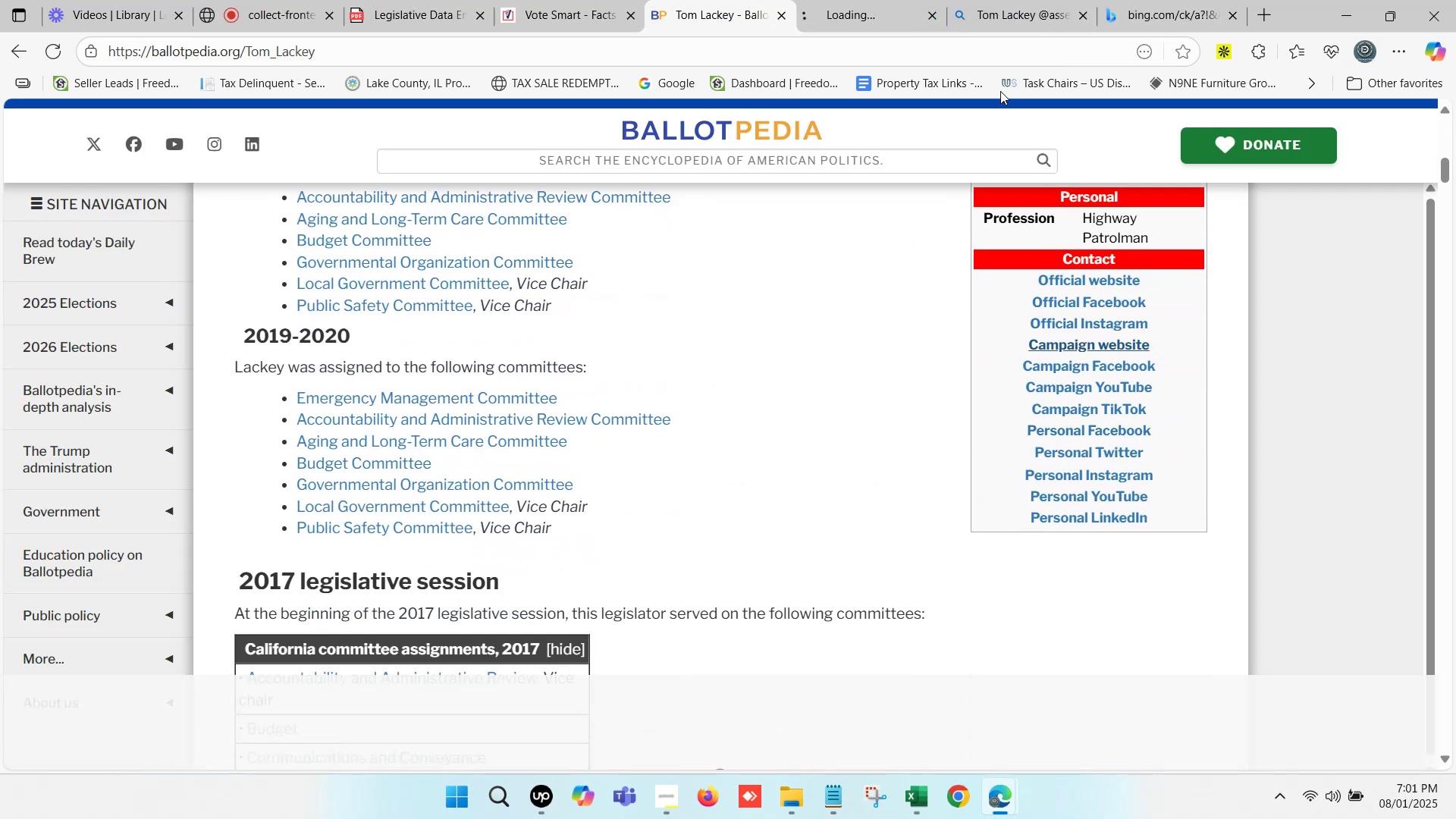 
left_click([789, 0])
 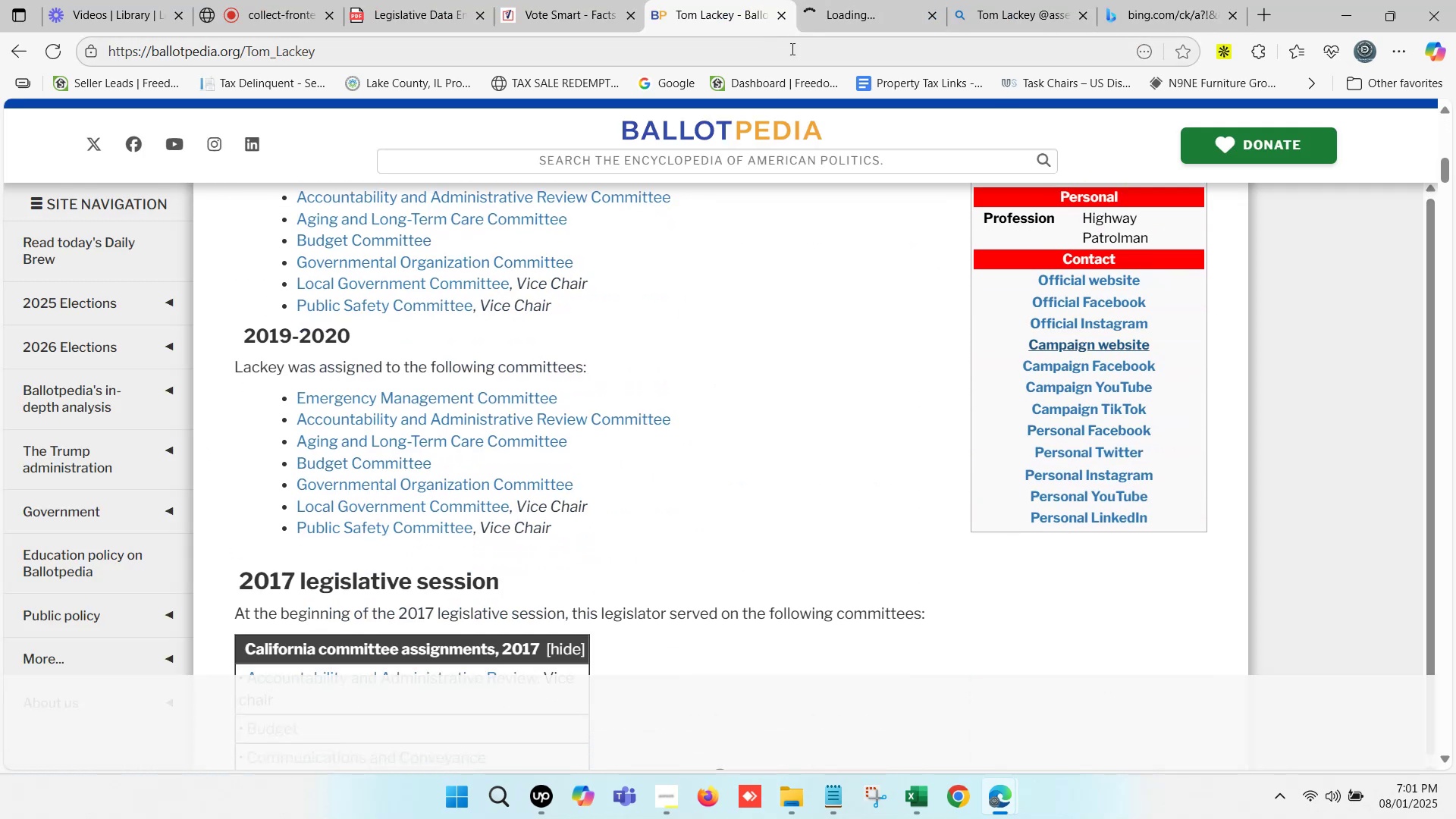 
left_click([862, 0])
 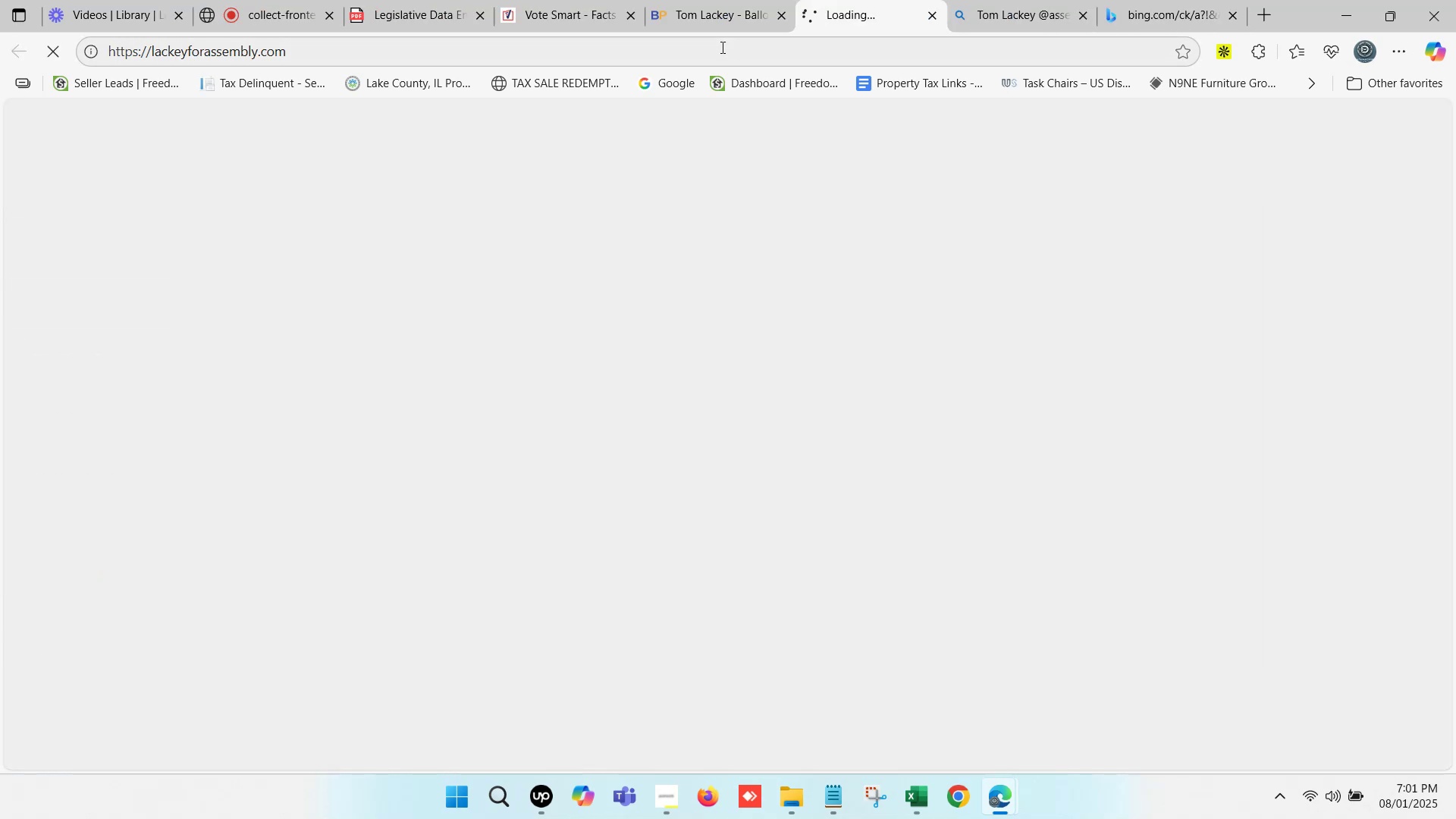 
left_click([721, 47])
 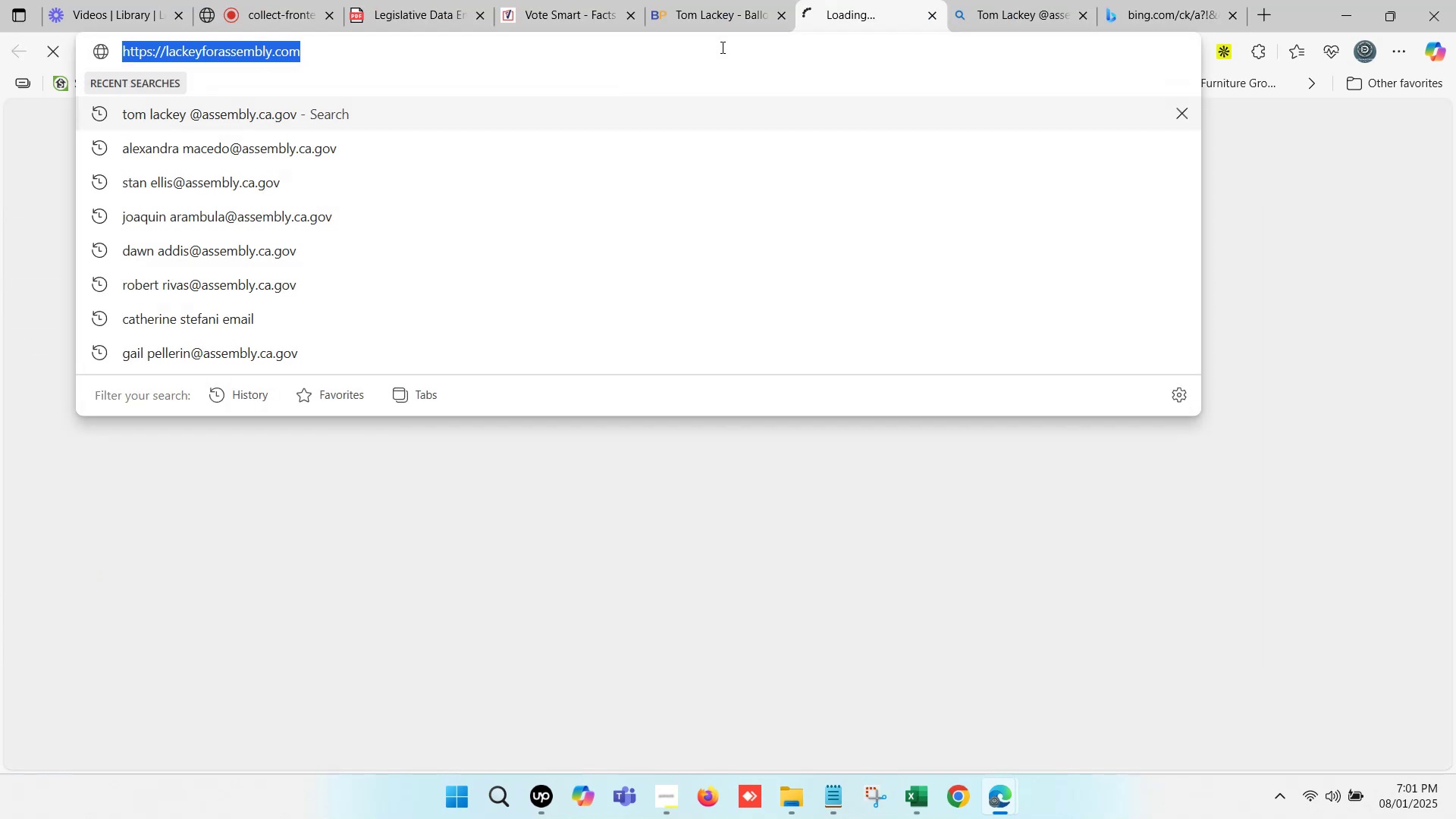 
key(Control+C)
 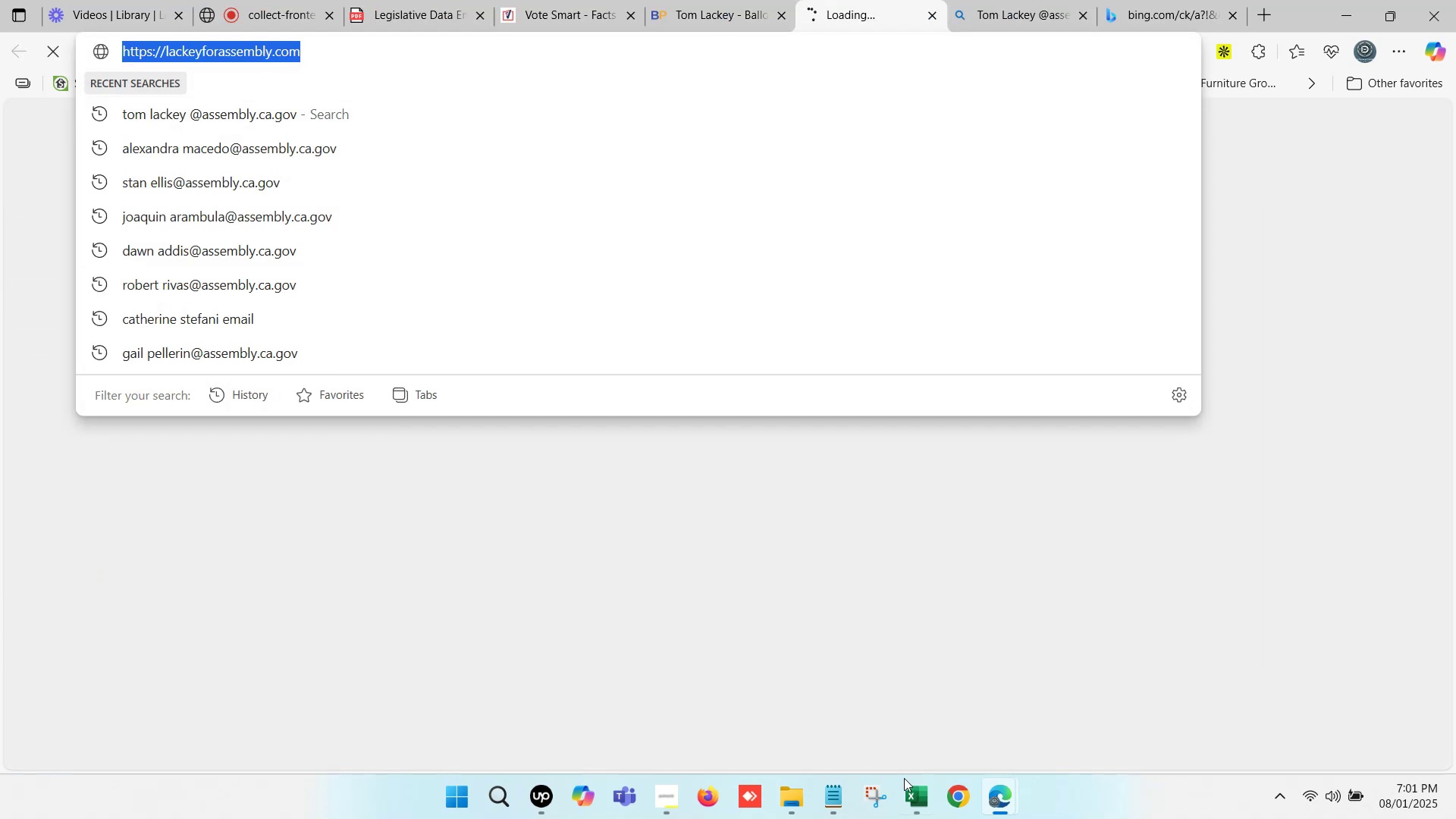 
left_click([903, 803])
 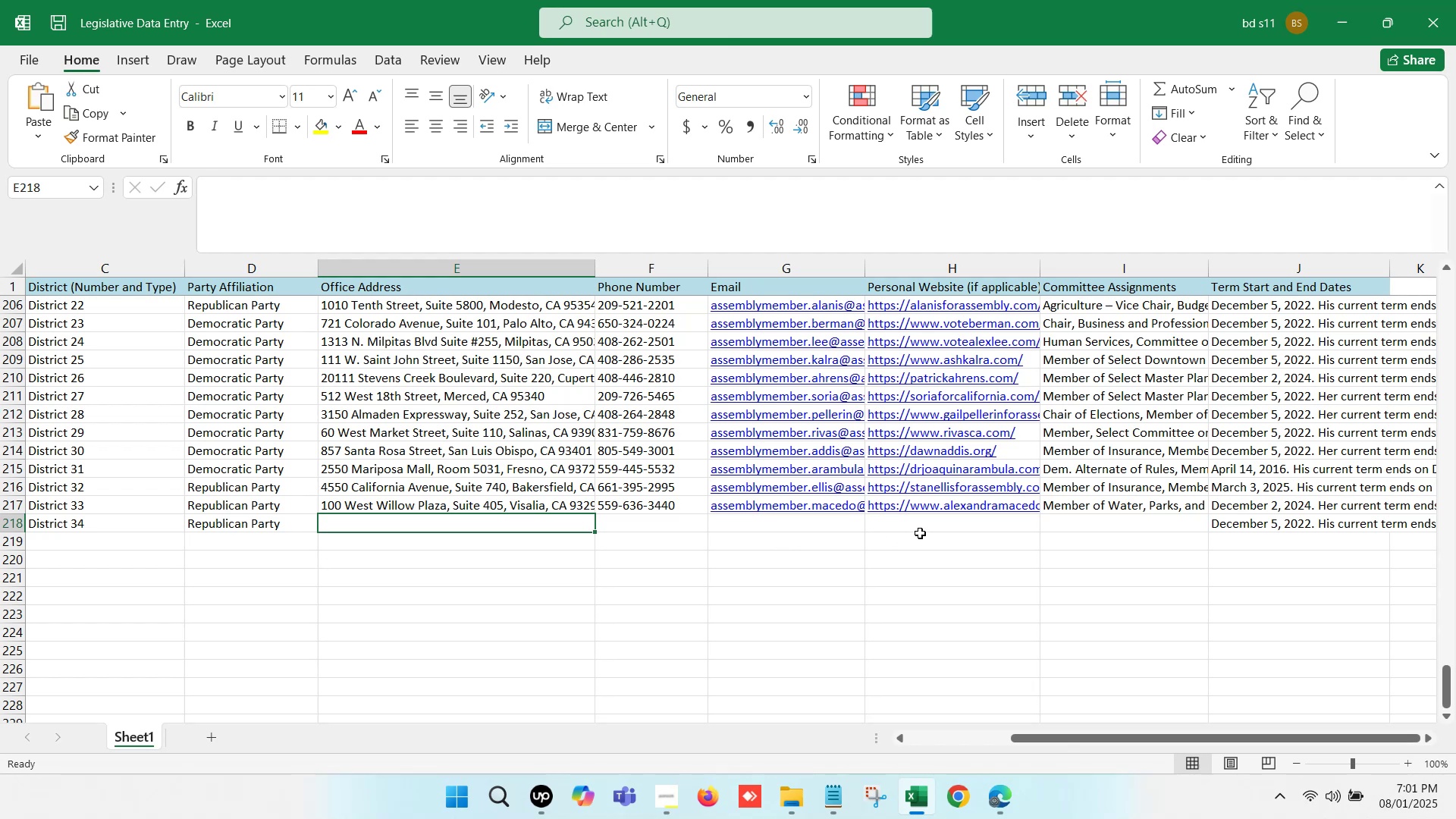 
double_click([922, 528])
 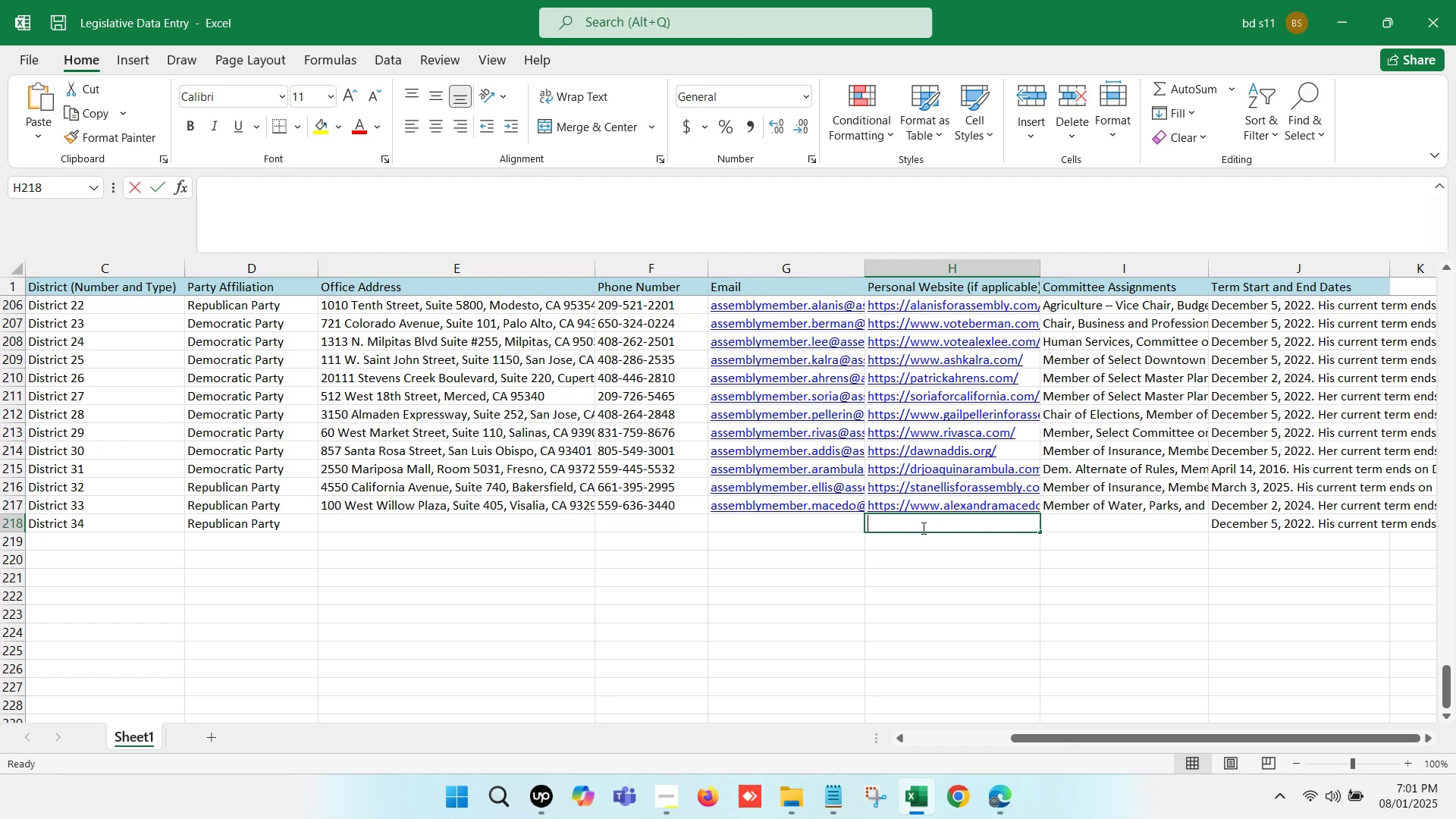 
key(Control+V)
 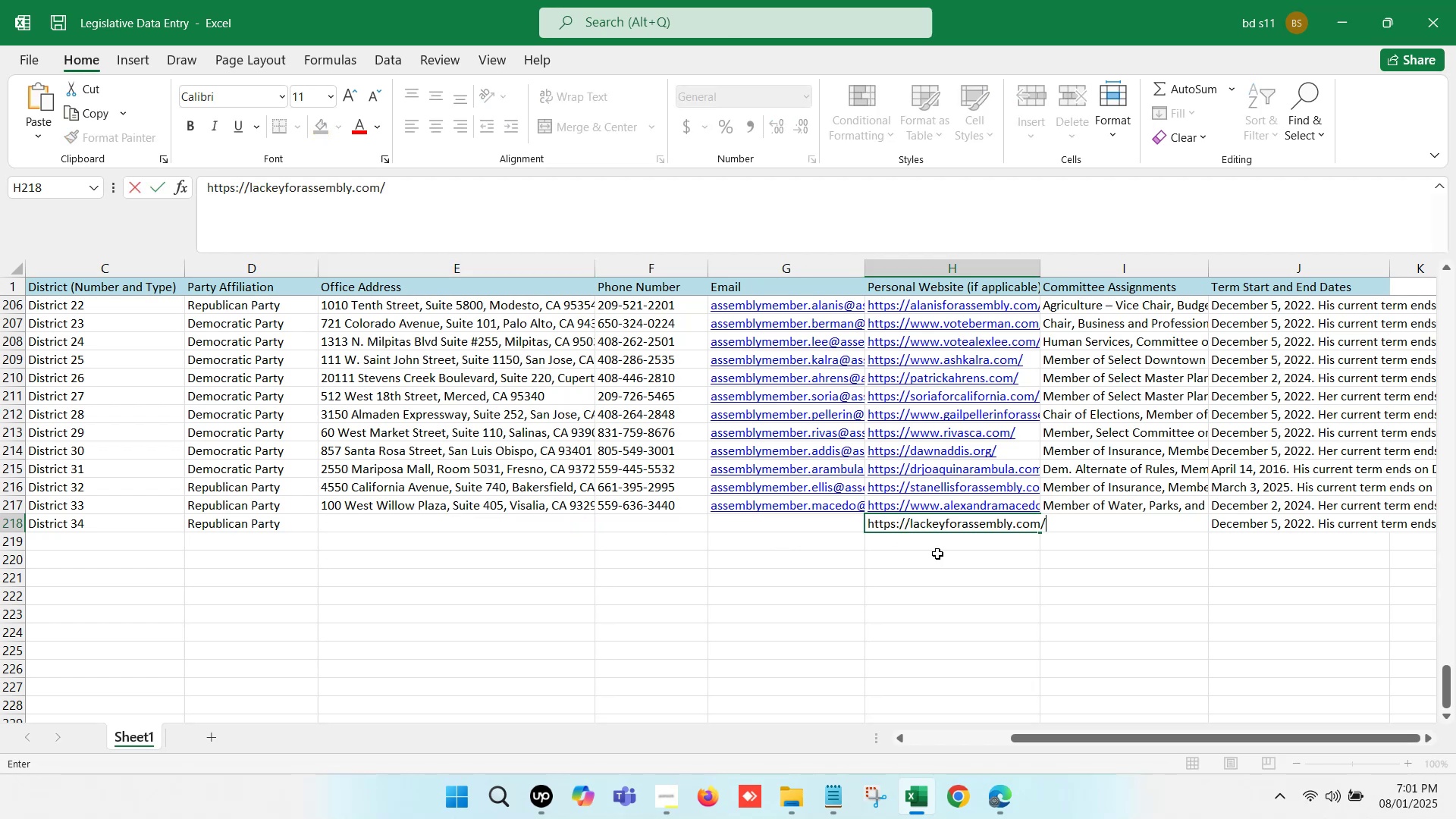 
left_click([941, 560])
 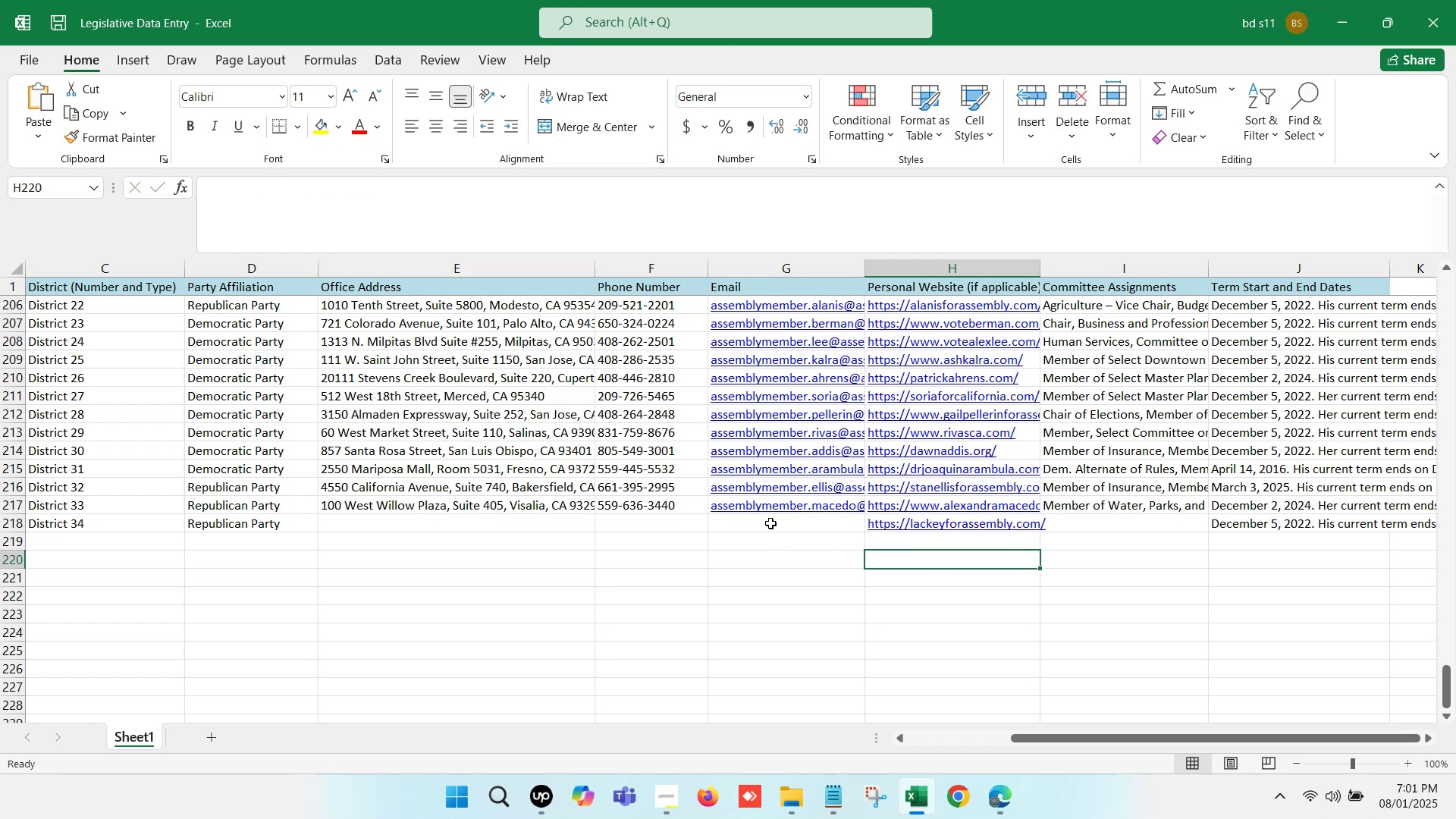 
left_click([770, 523])
 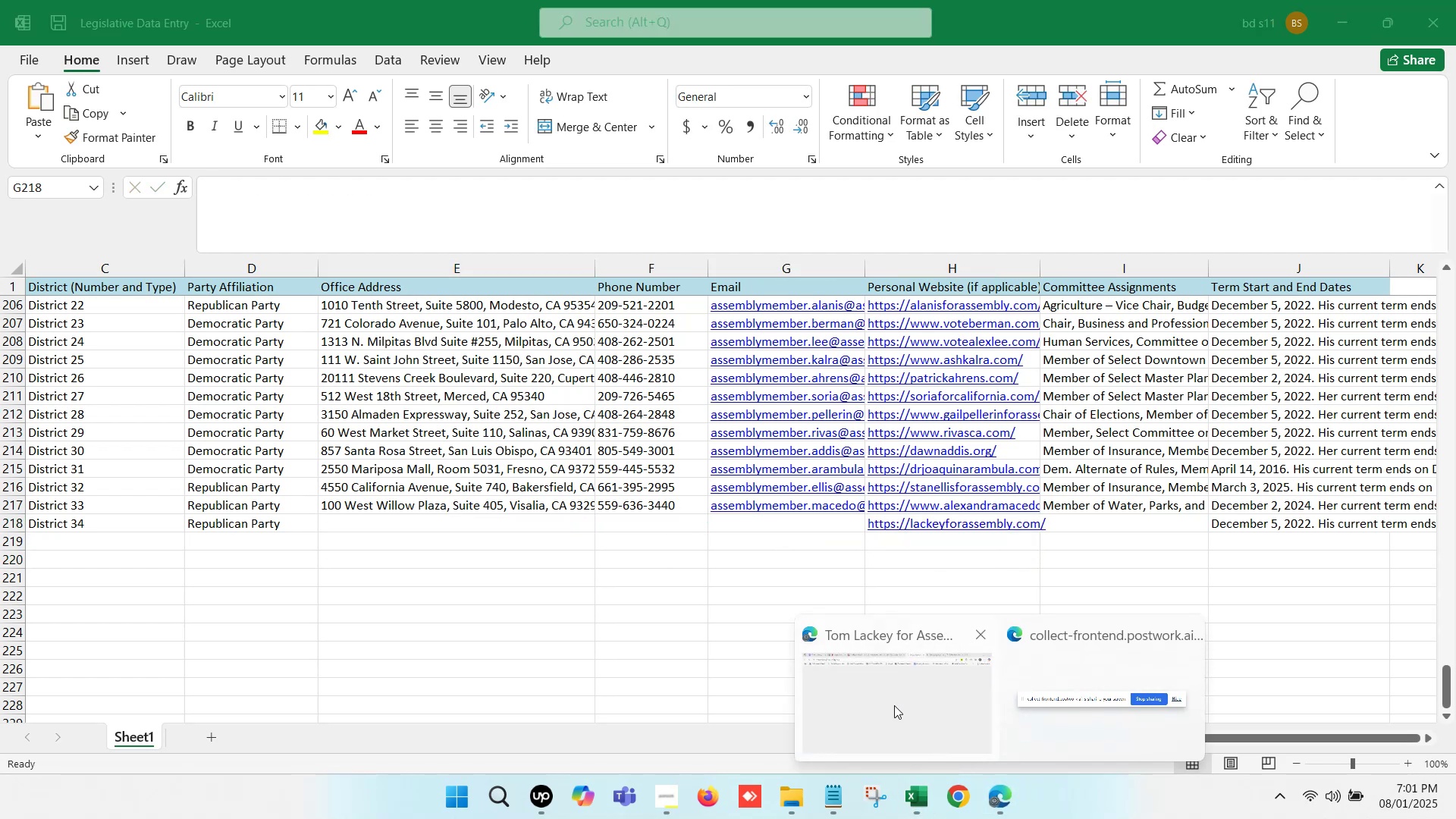 
double_click([1192, 0])
 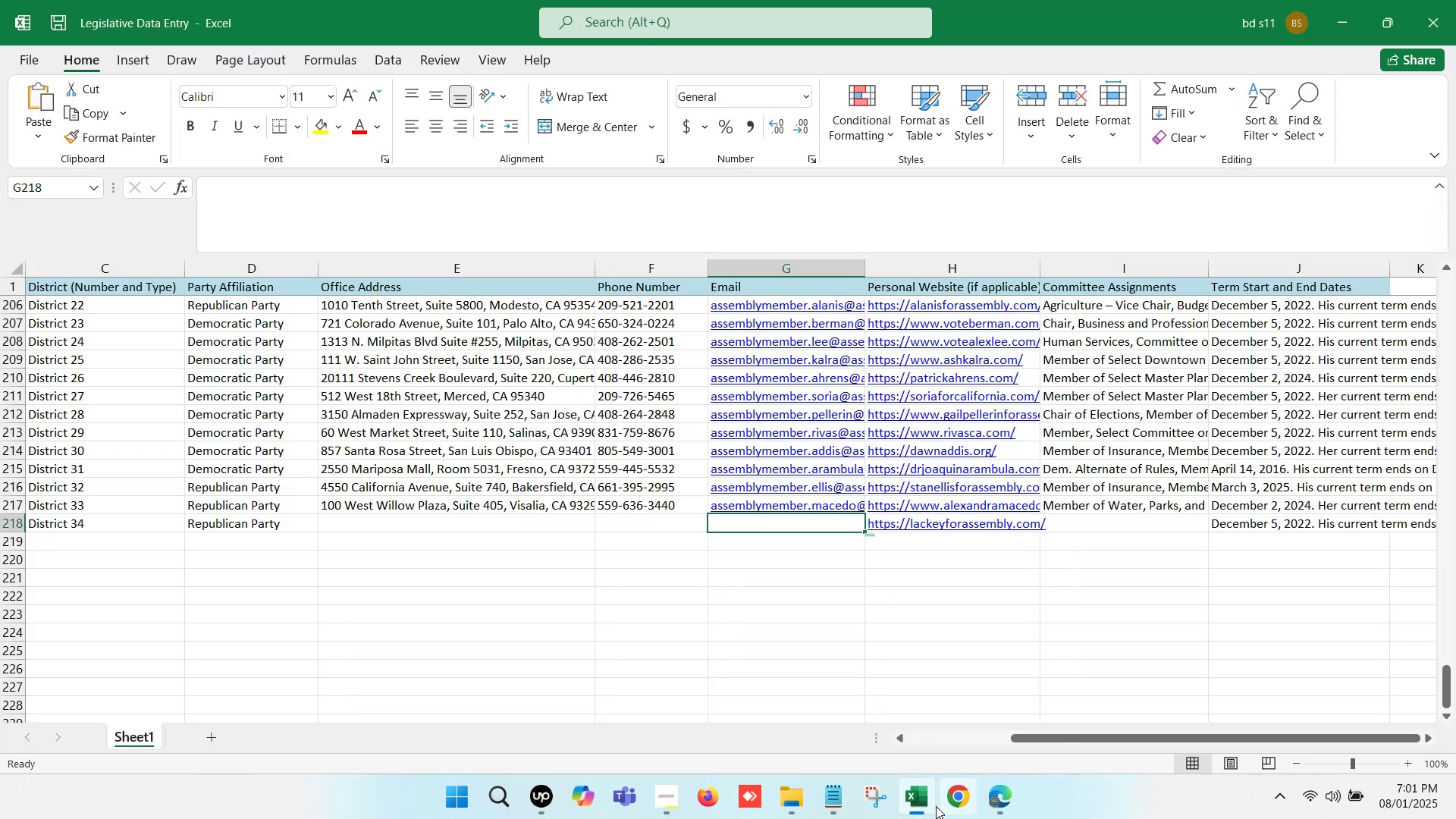 
left_click([922, 805])
 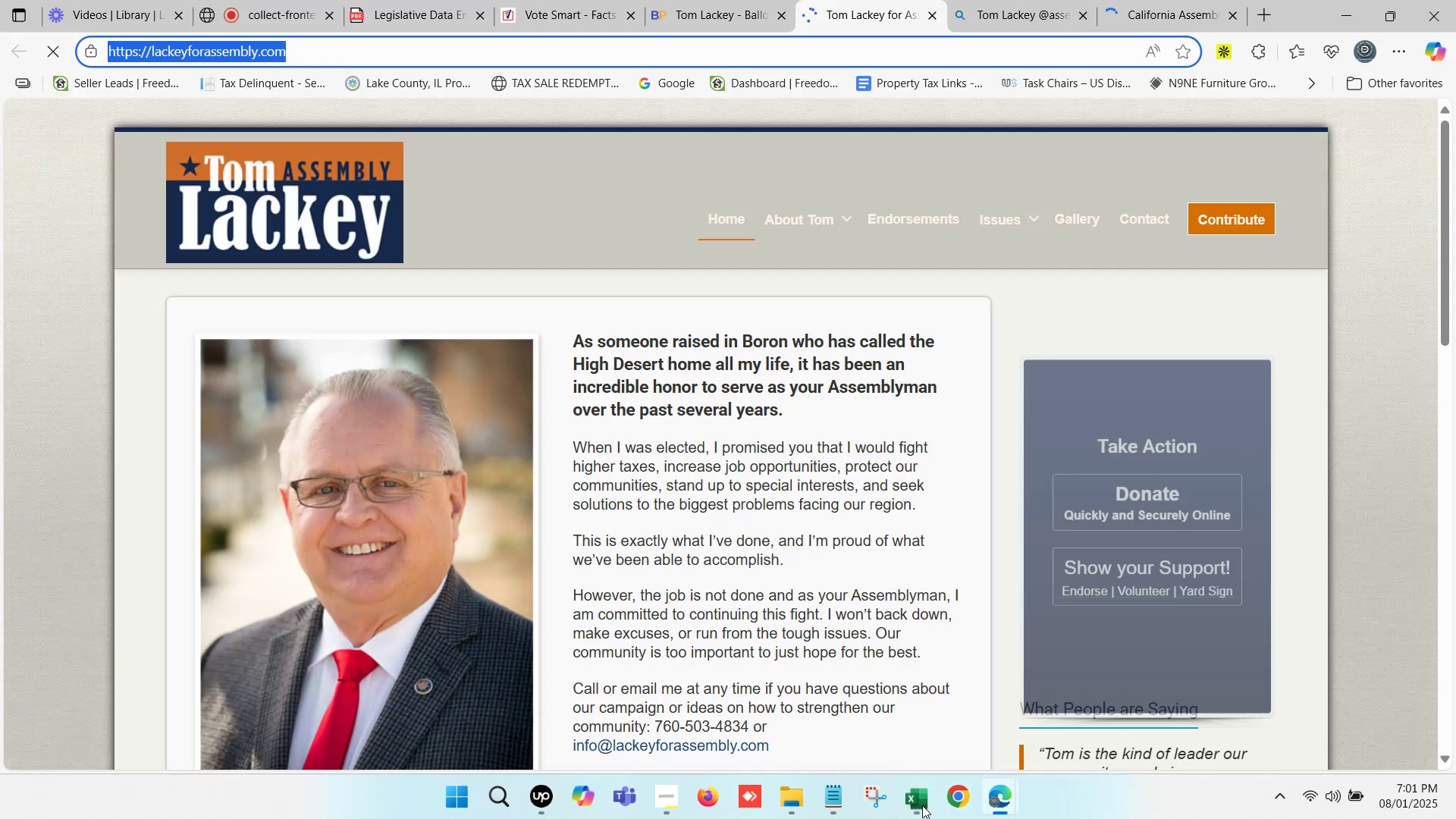 
left_click([1209, 0])
 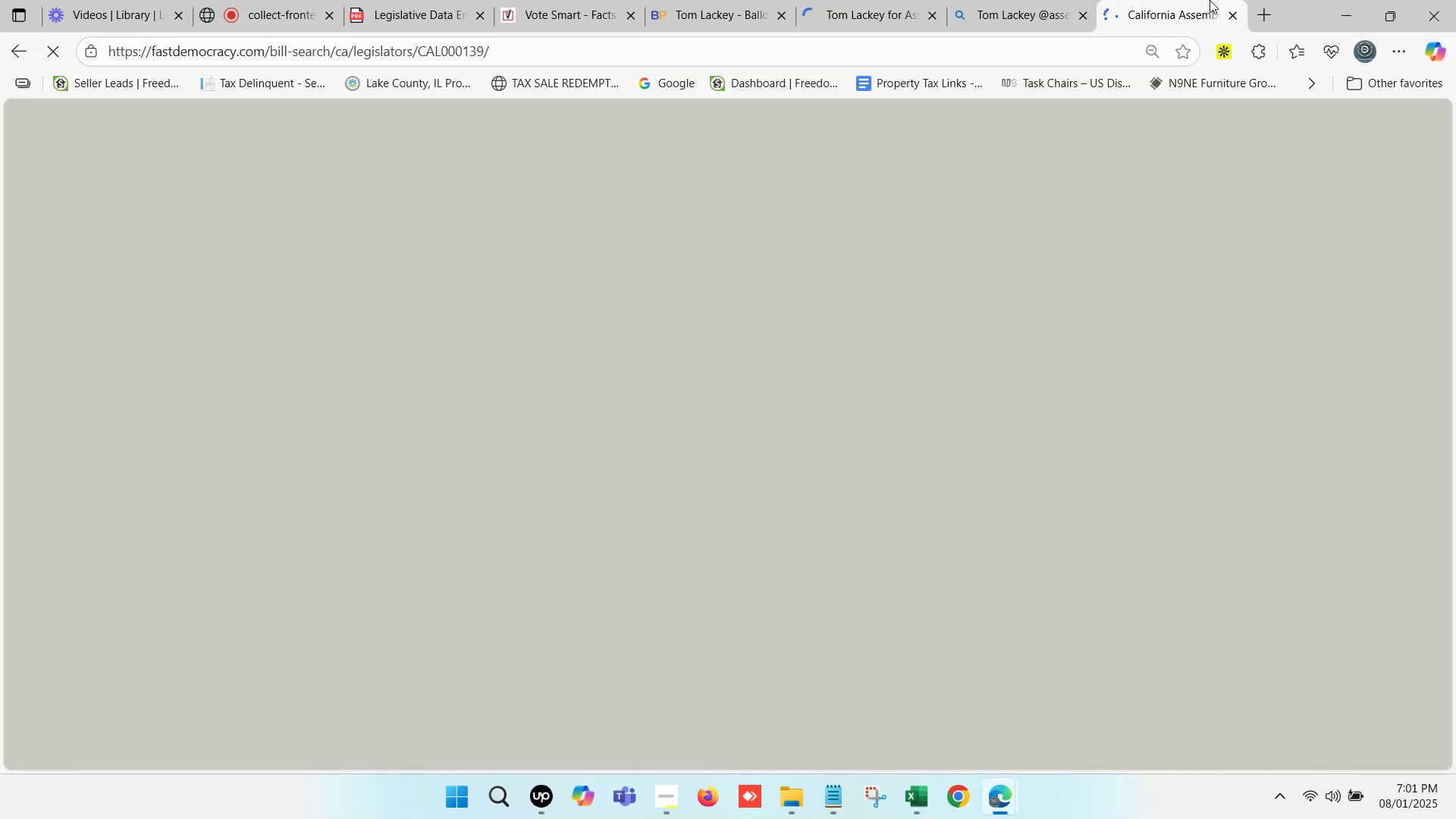 
scroll: coordinate [297, 541], scroll_direction: down, amount: 5.0
 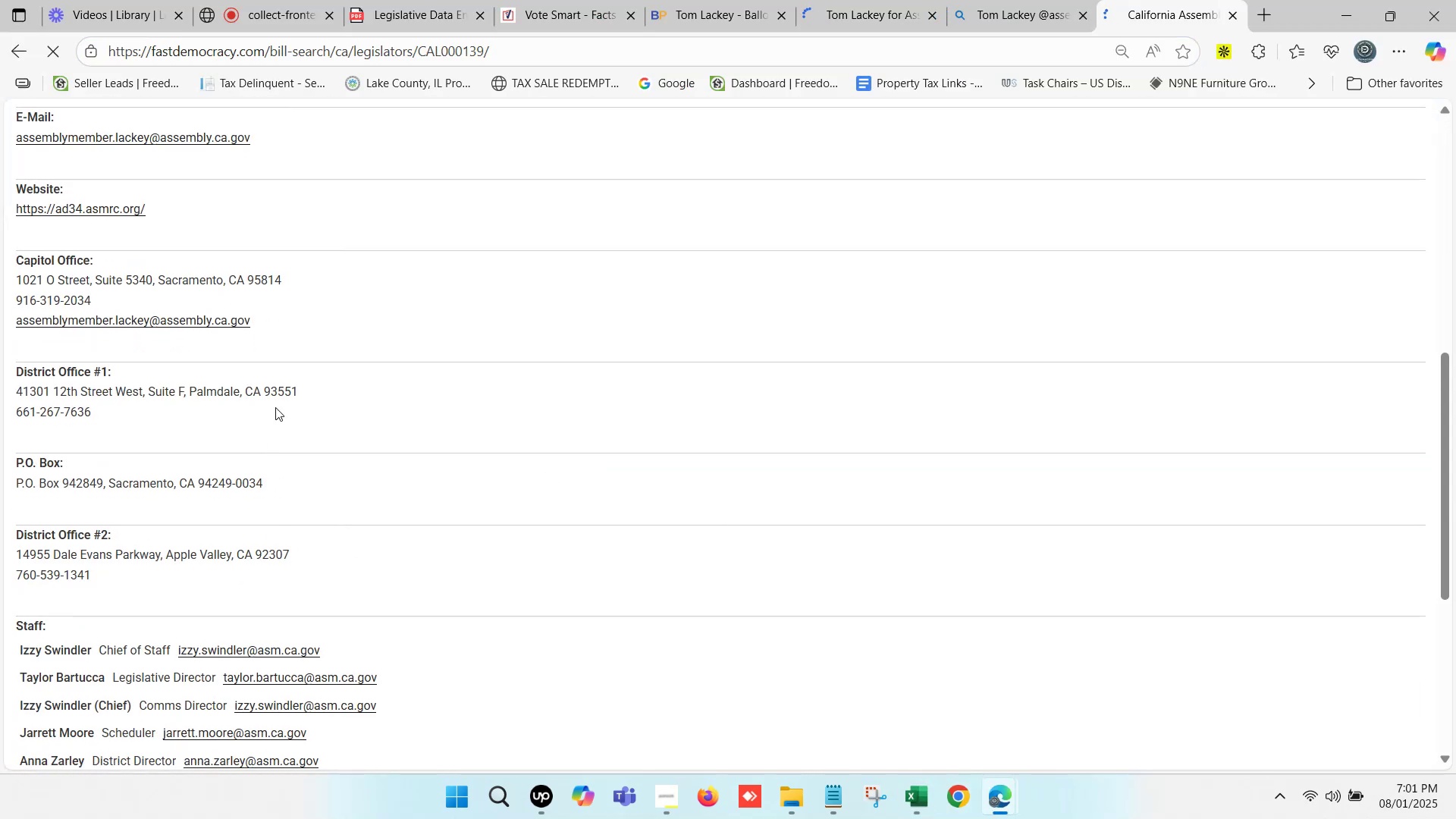 
left_click_drag(start_coordinate=[93, 412], to_coordinate=[16, 388])
 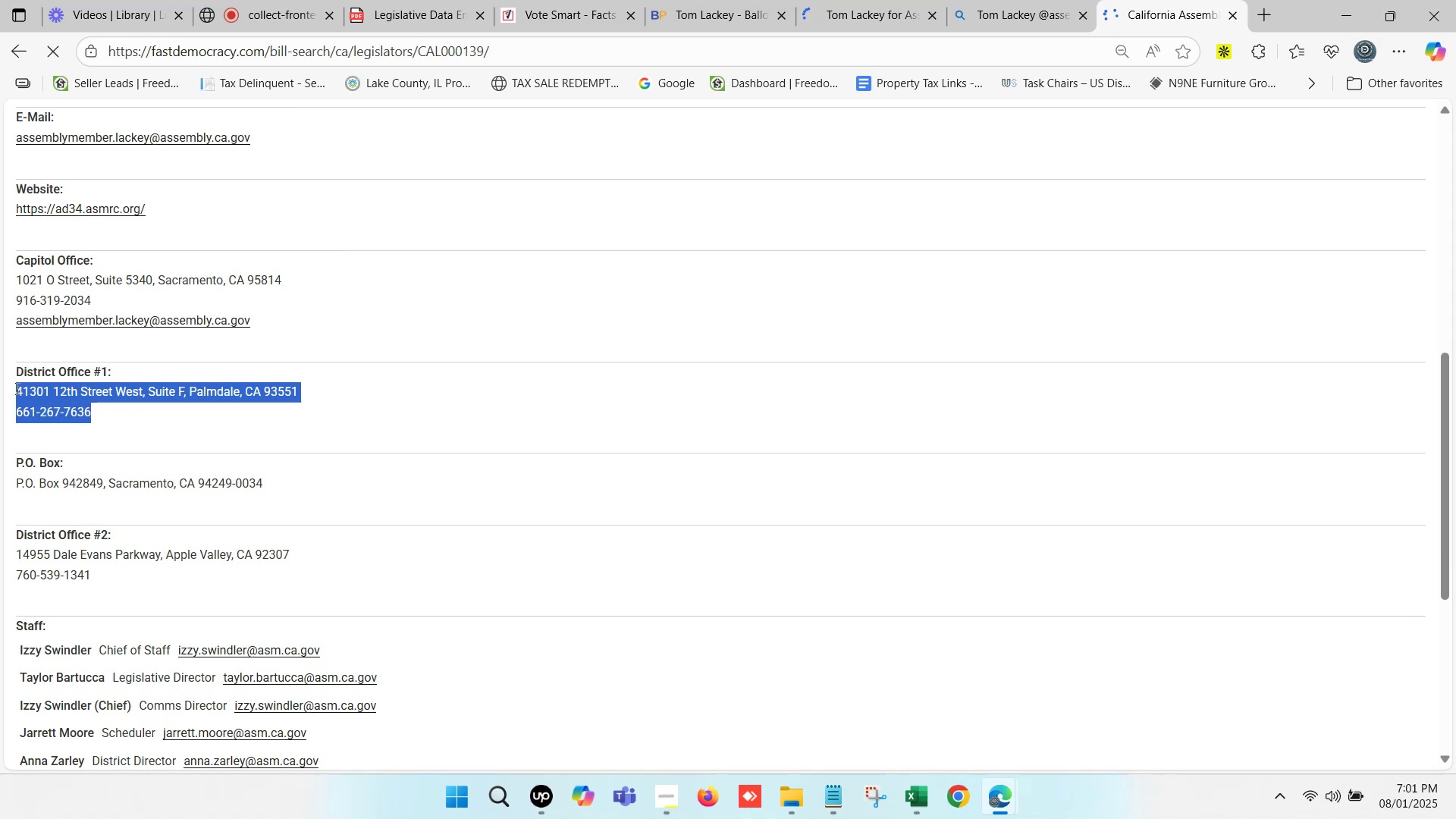 
key(Control+ControlLeft)
 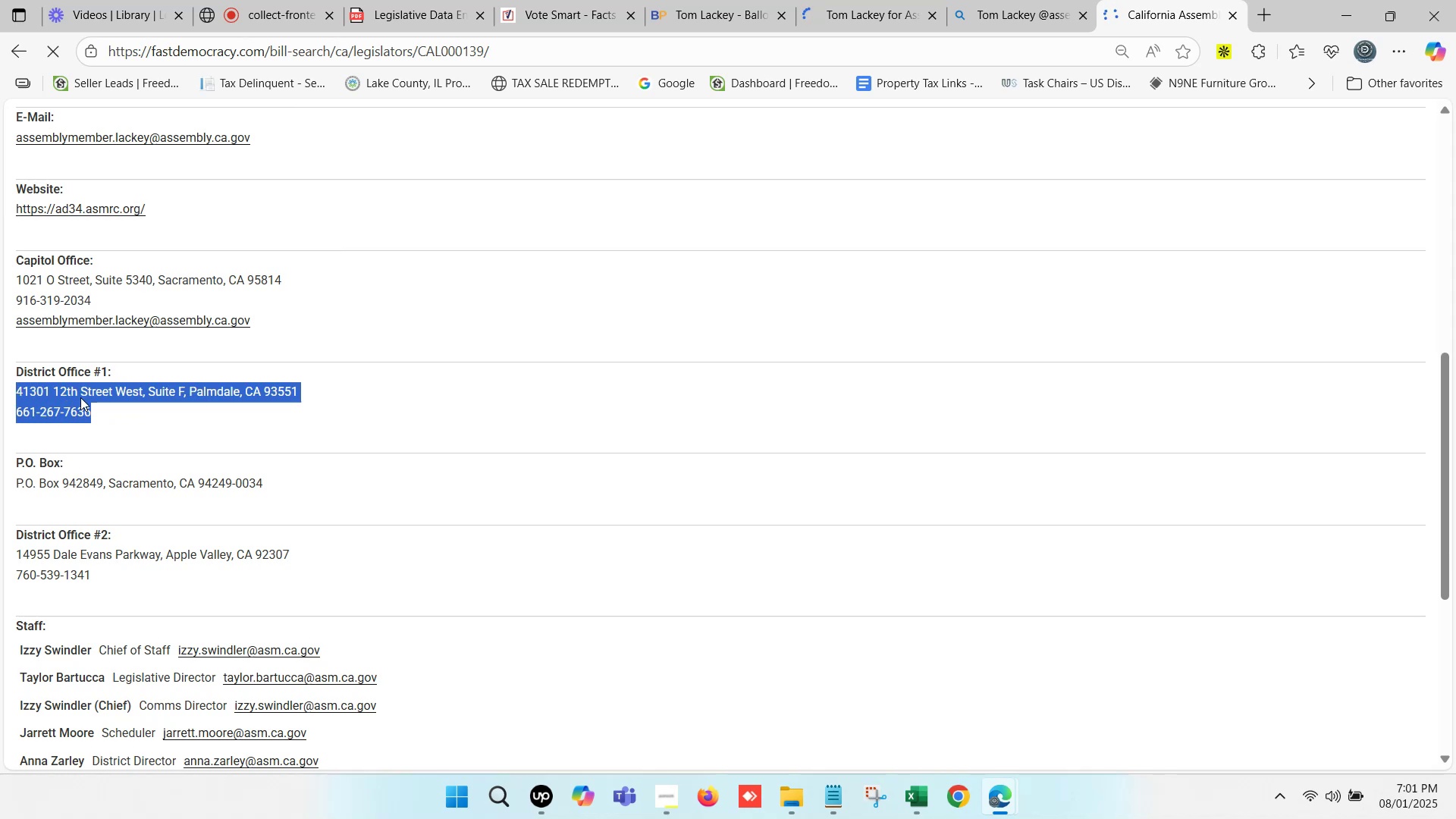 
key(Control+C)
 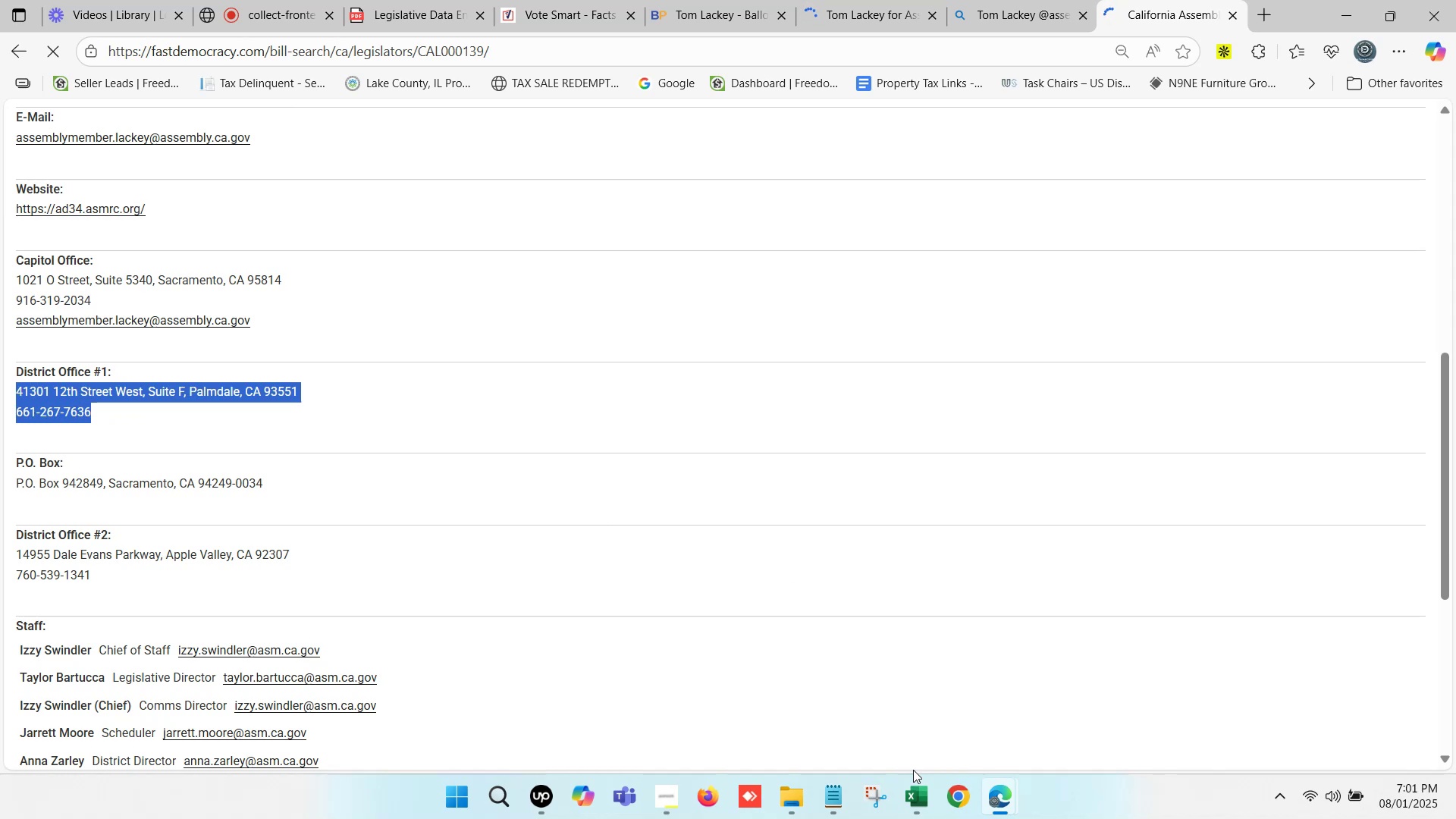 
left_click([917, 783])
 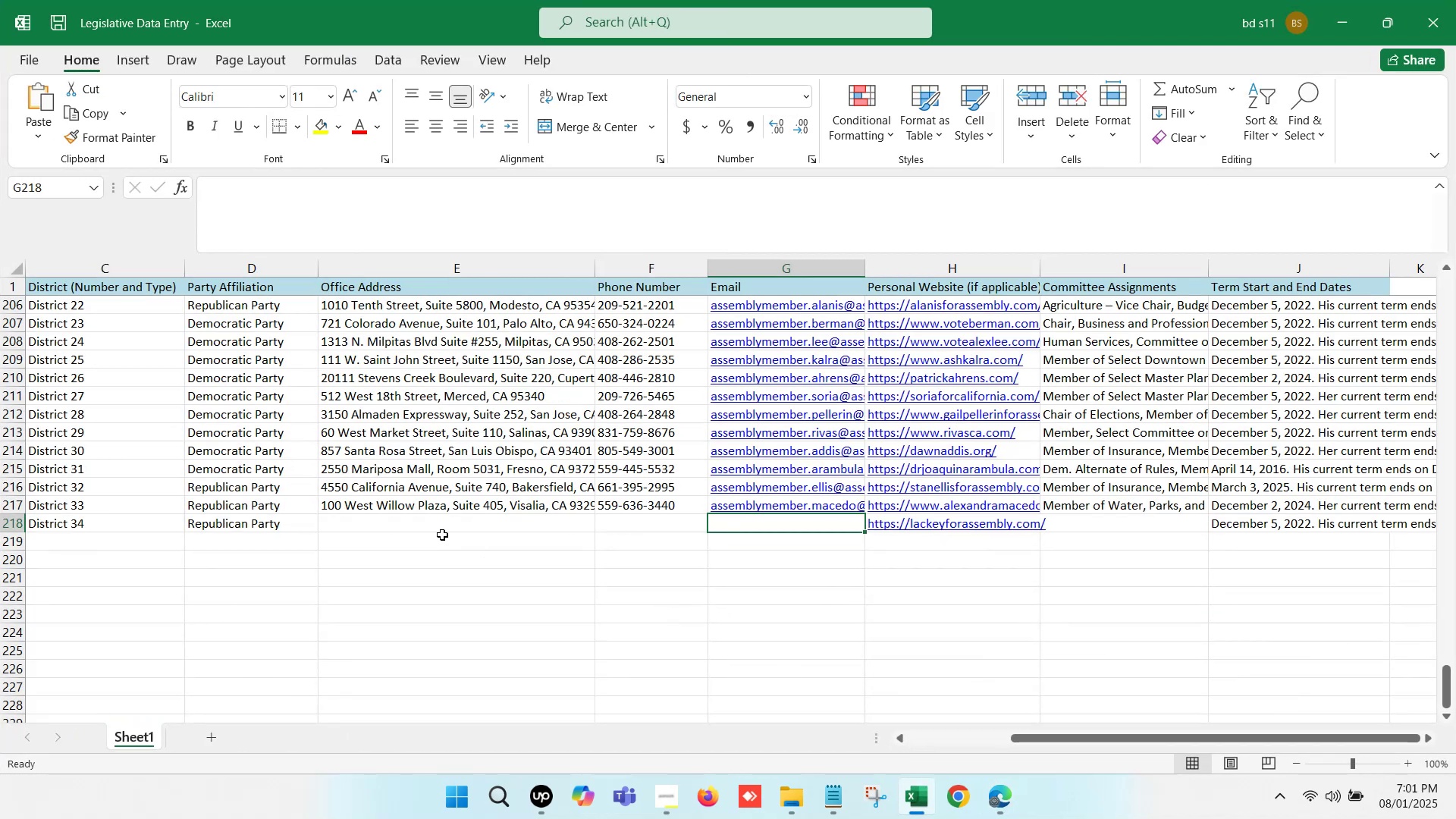 
double_click([431, 531])
 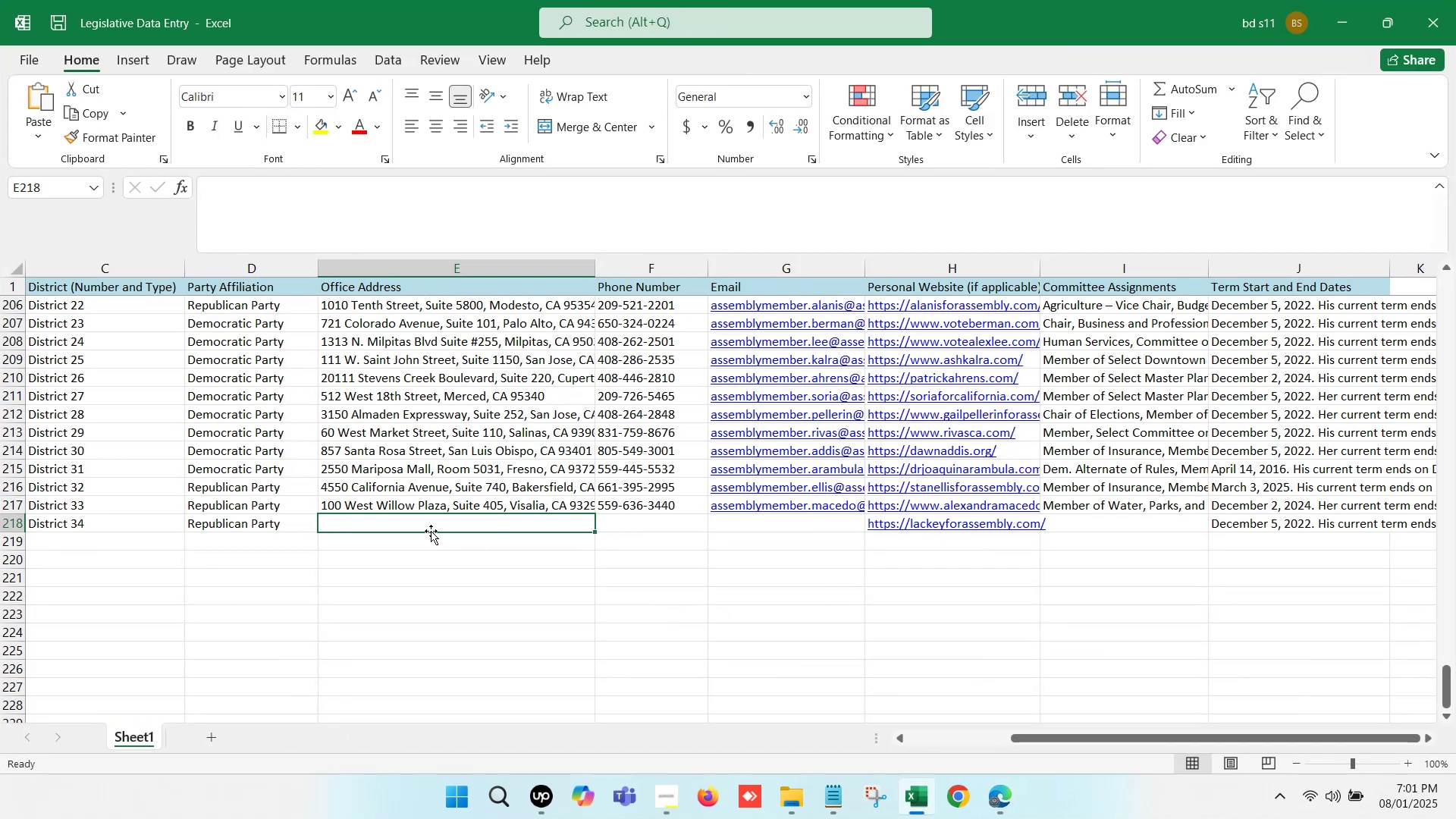 
hold_key(key=ControlLeft, duration=0.42)
 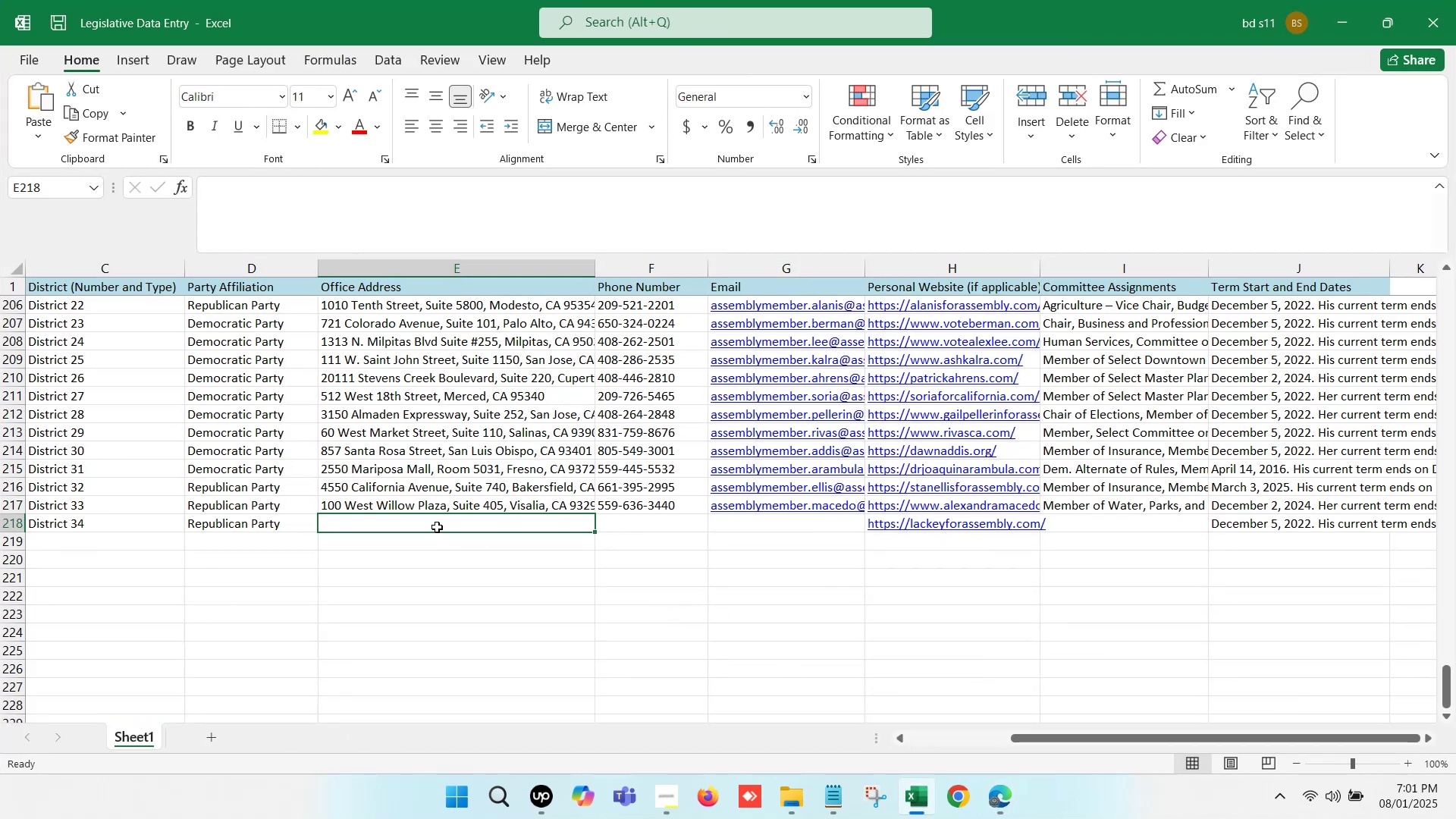 
double_click([437, 527])
 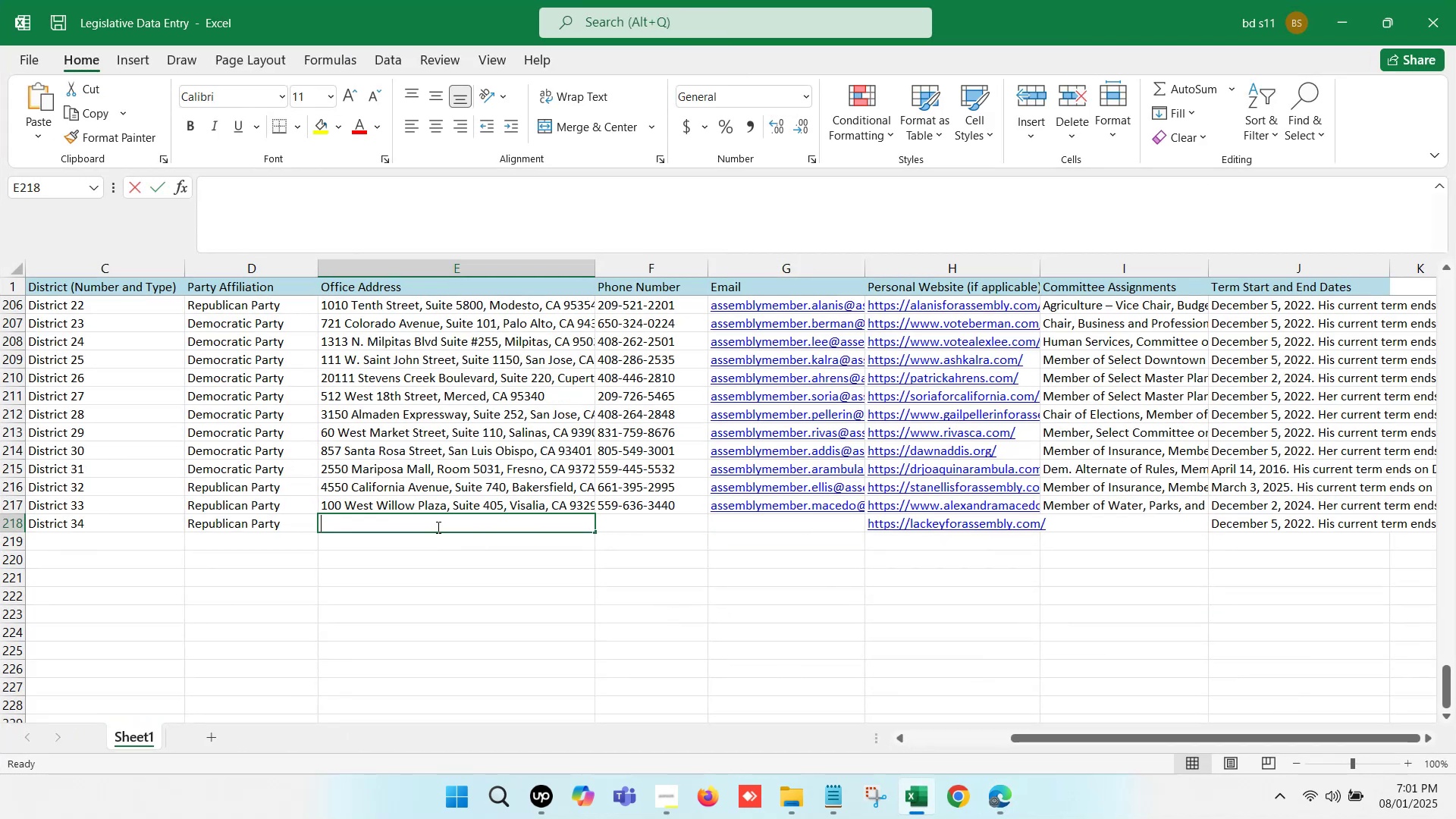 
key(Control+V)
 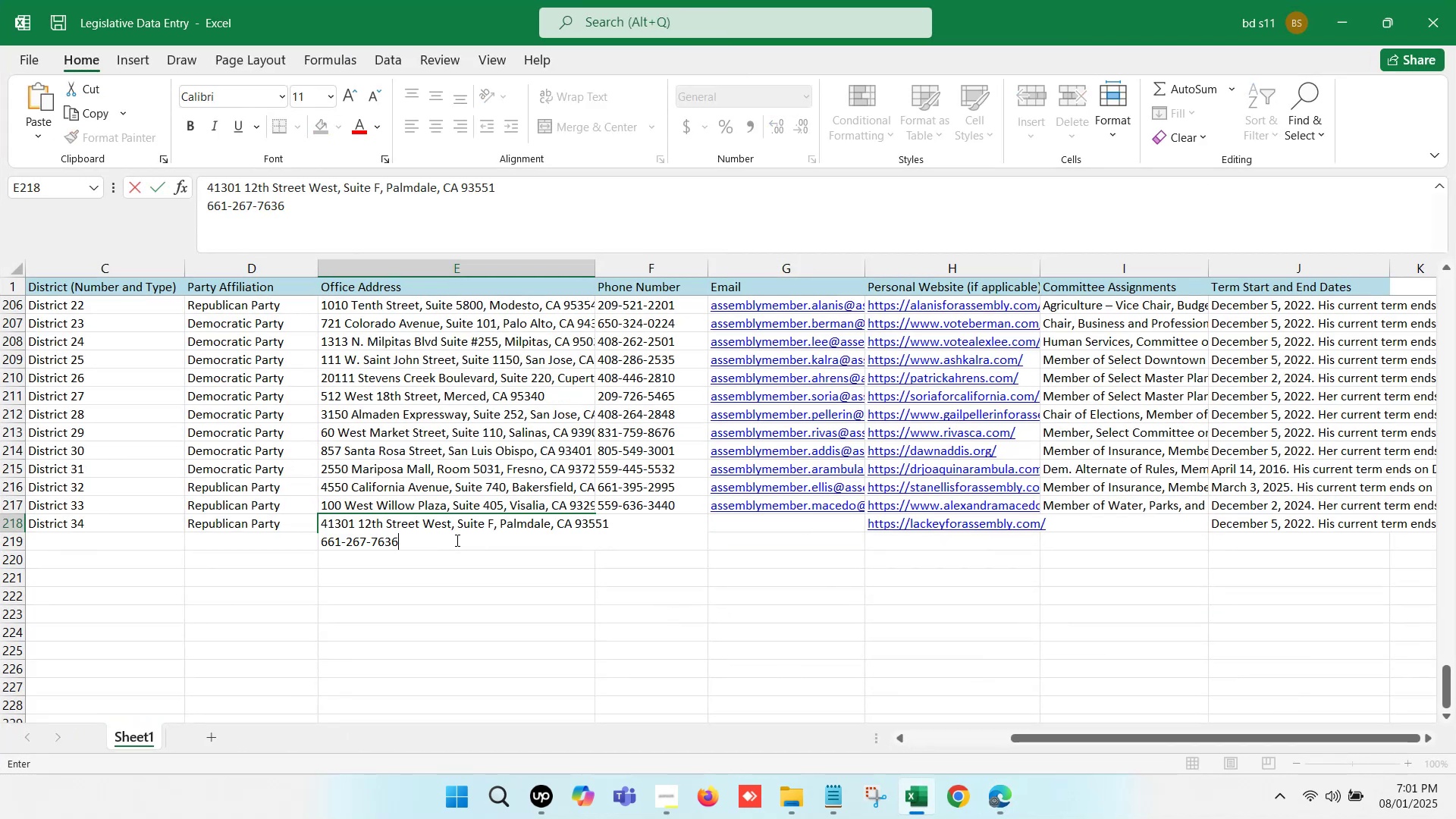 
left_click_drag(start_coordinate=[435, 541], to_coordinate=[312, 541])
 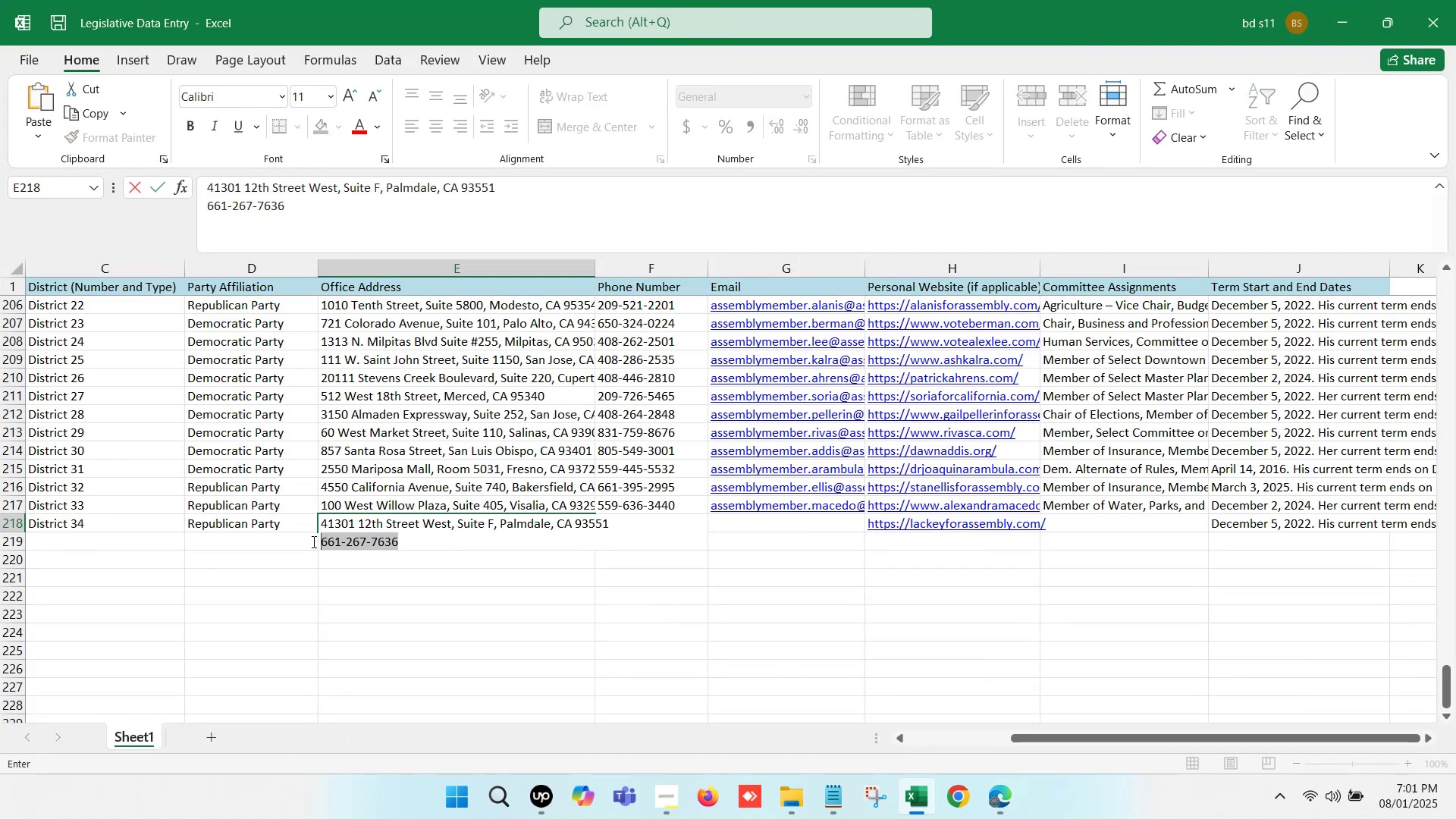 
key(Control+ControlLeft)
 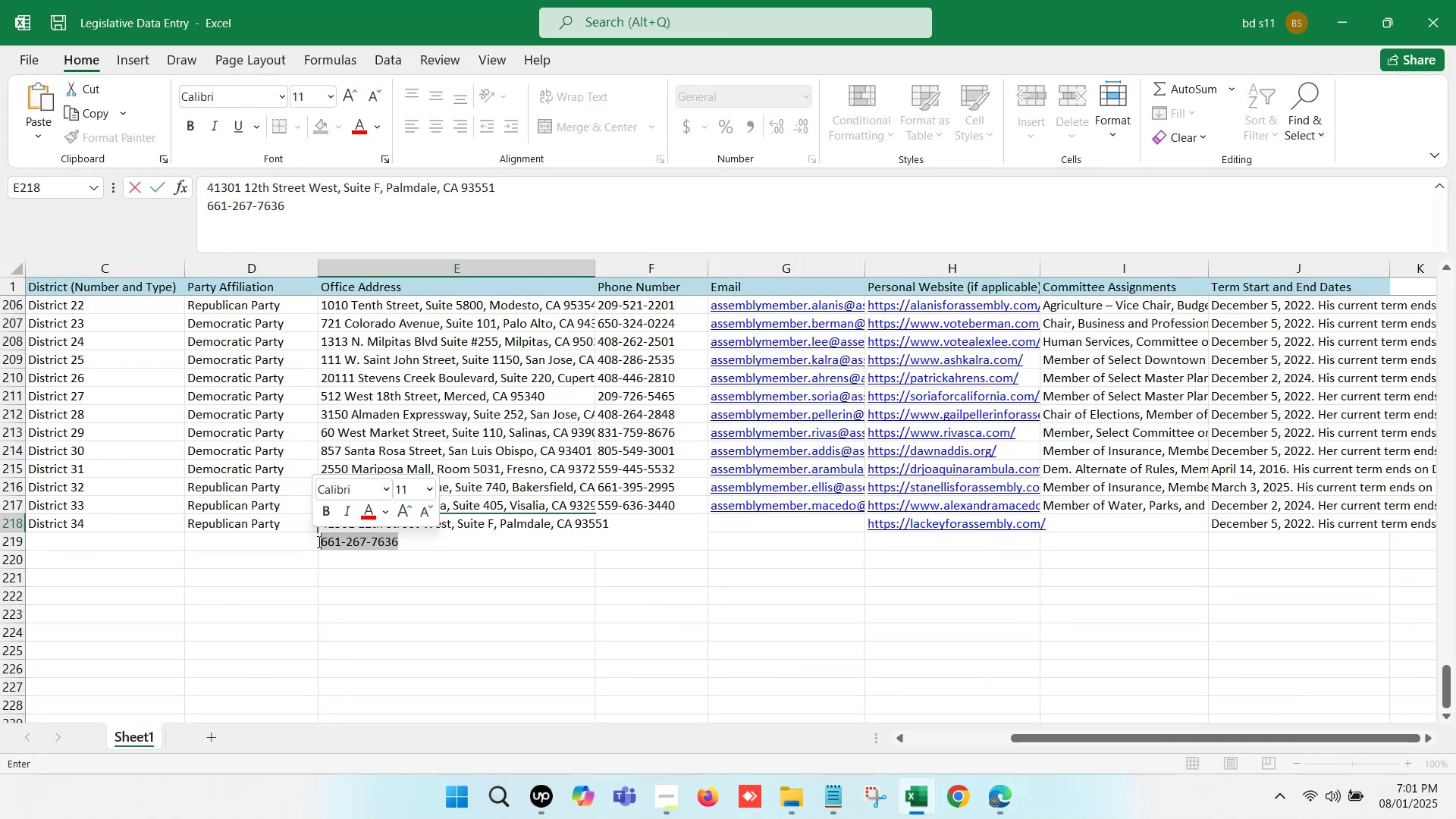 
key(Control+X)
 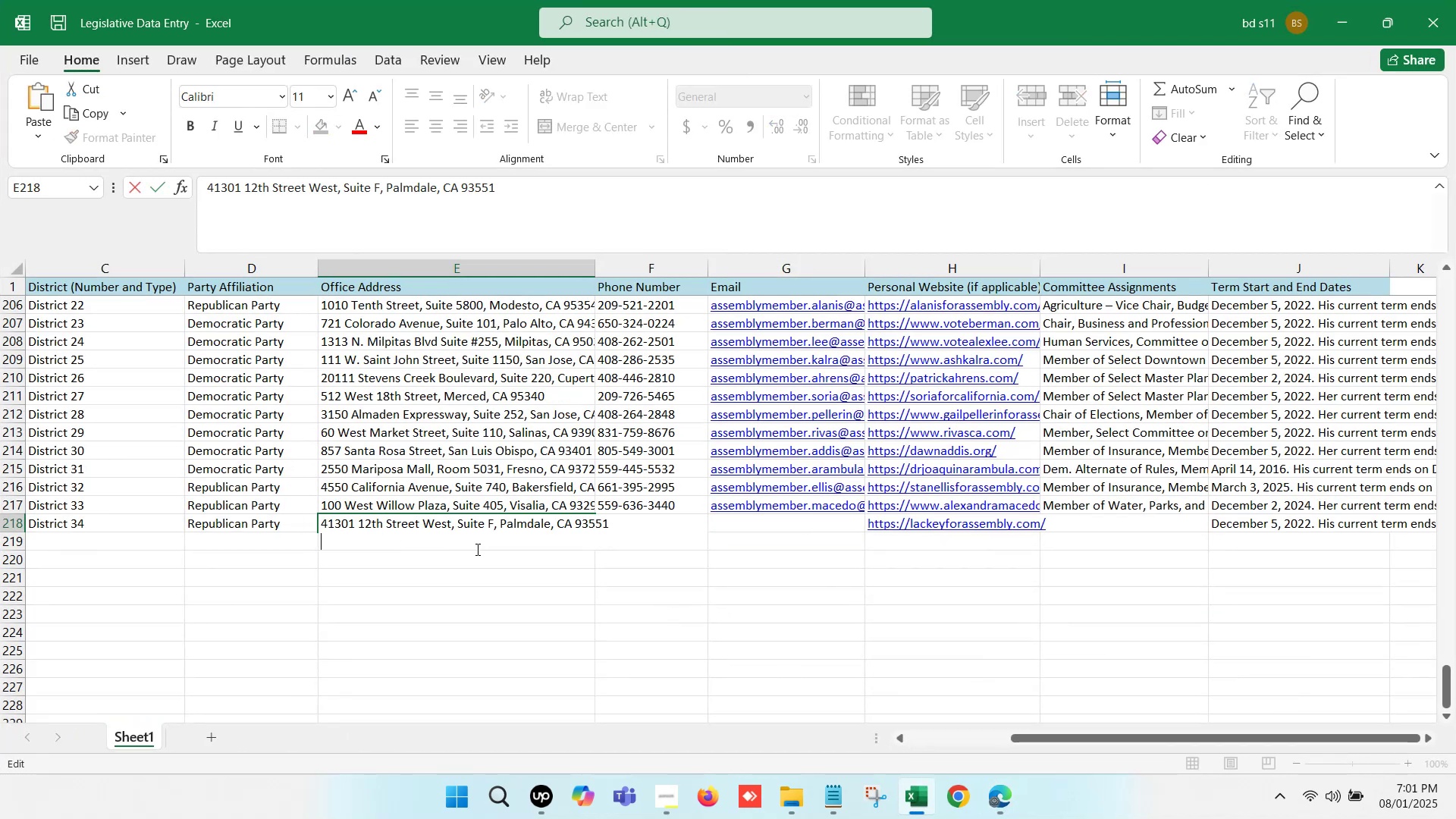 
key(Backspace)
 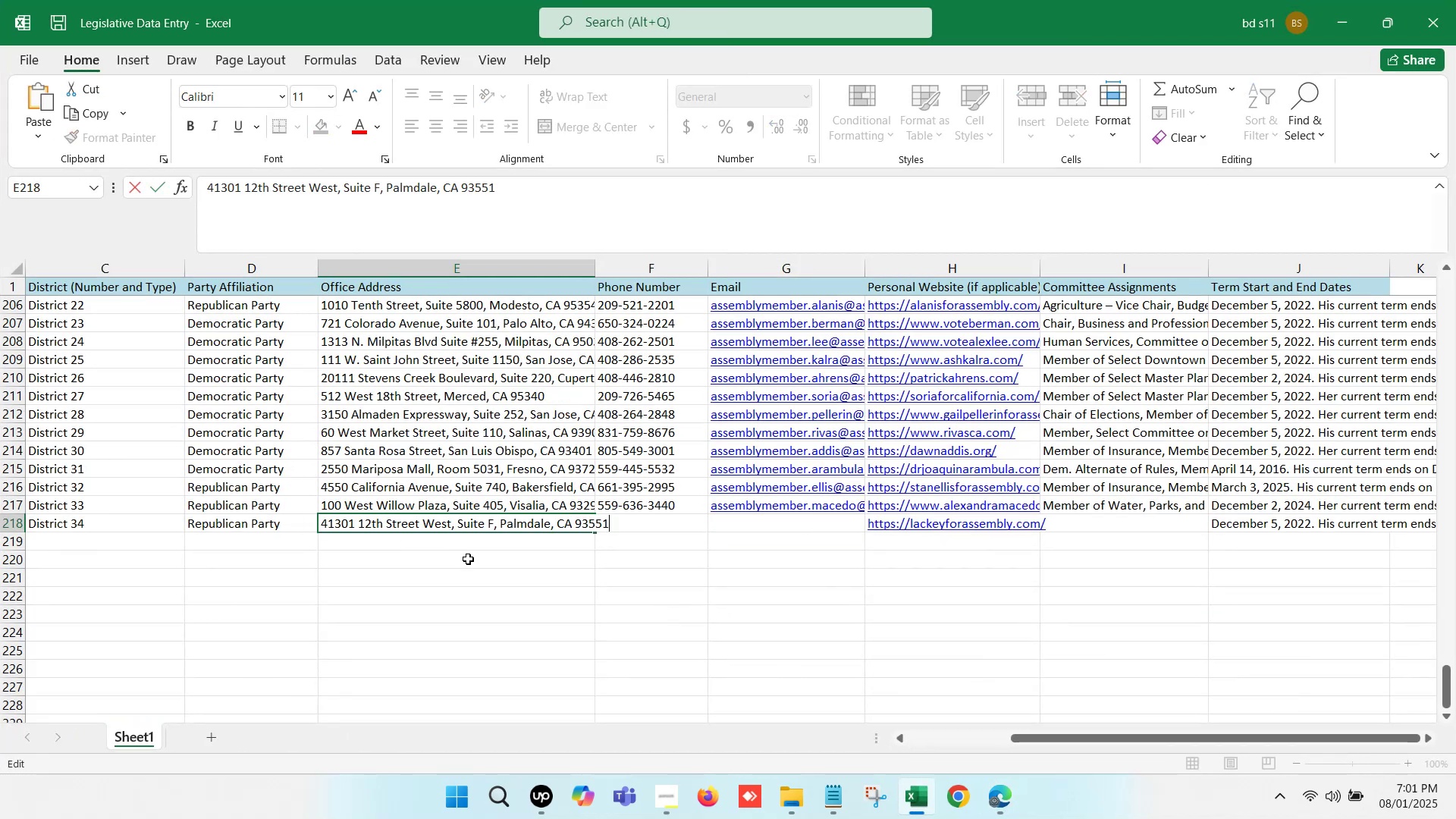 
left_click([468, 559])
 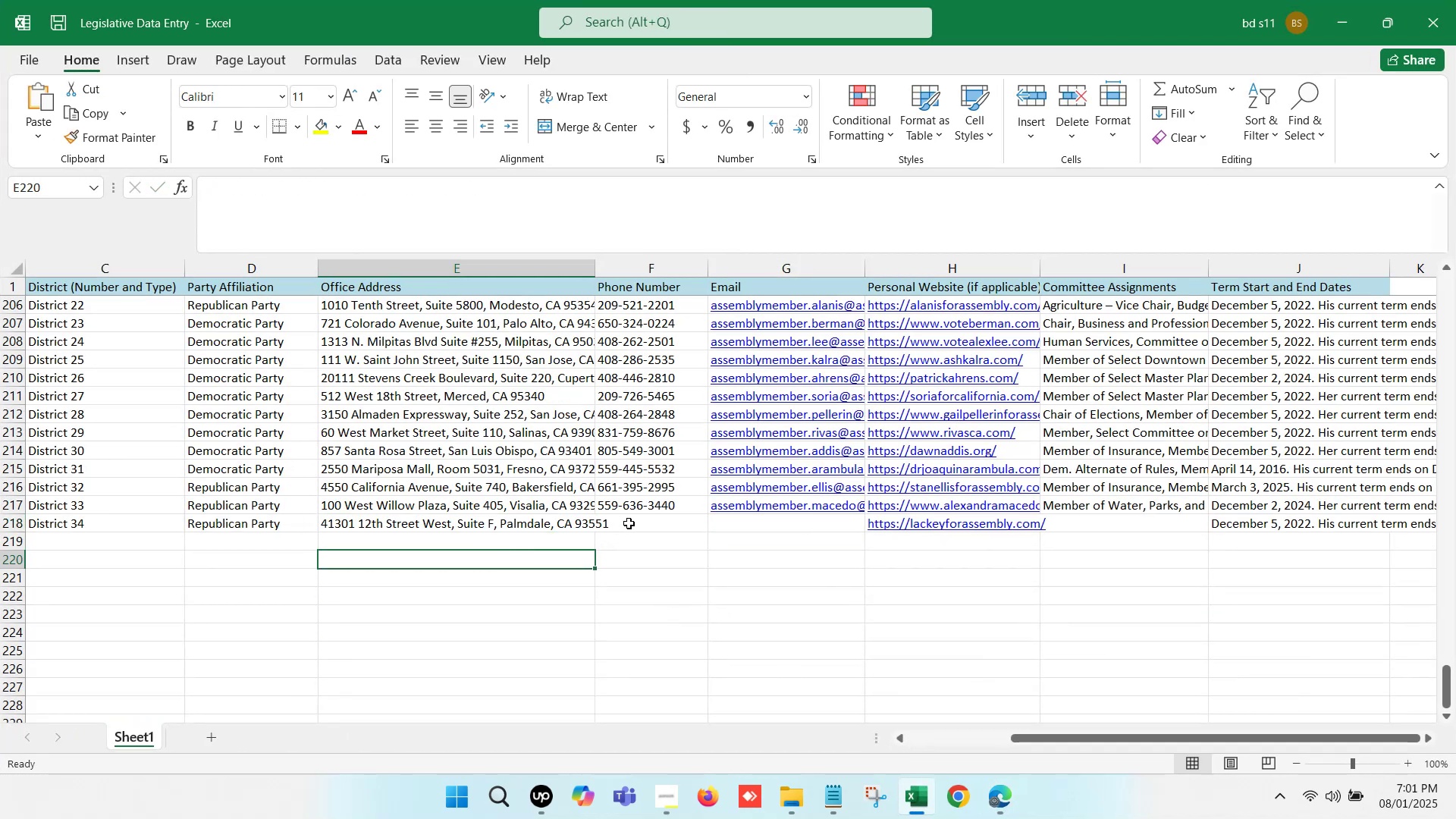 
left_click([645, 522])
 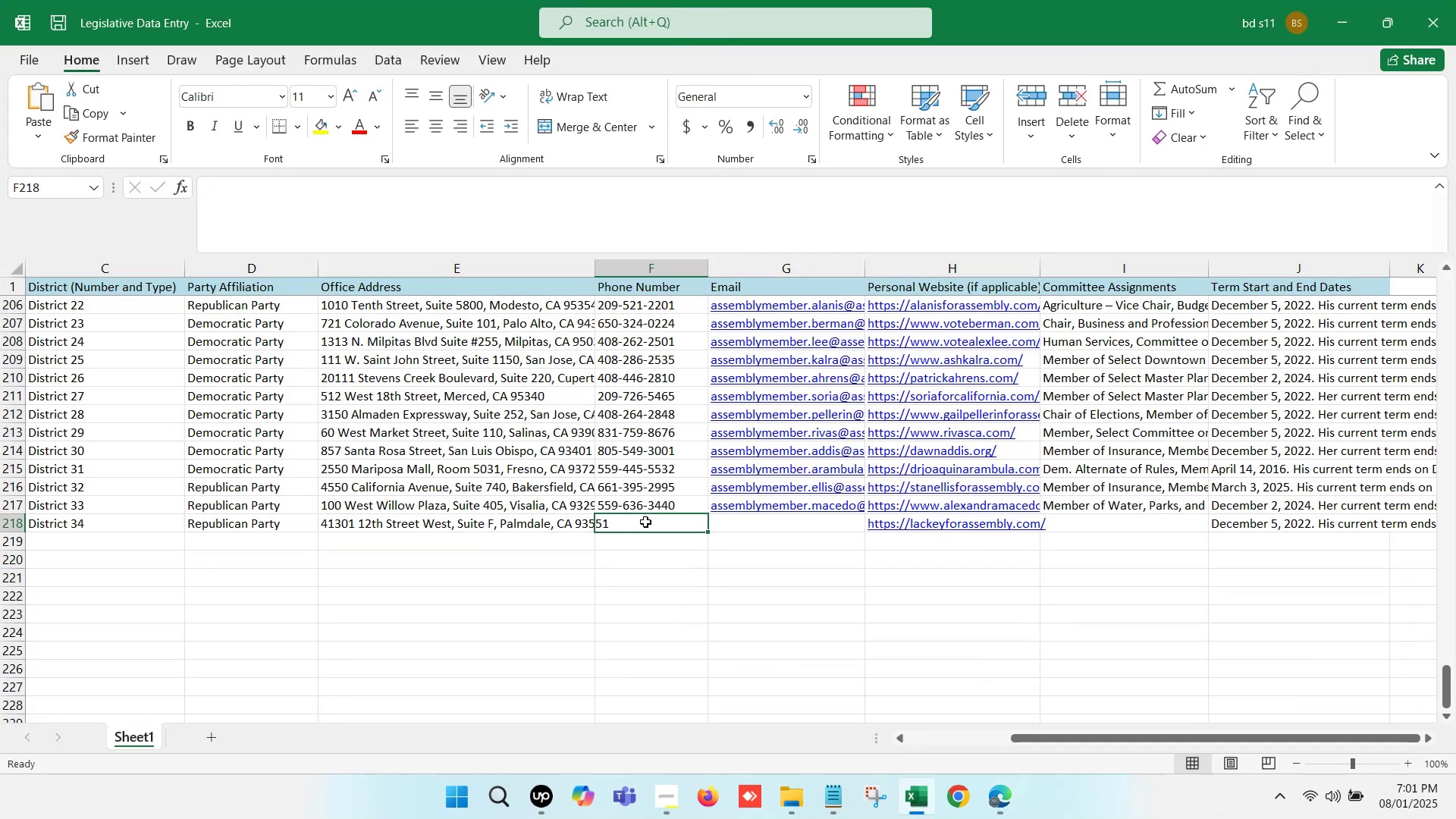 
double_click([645, 522])
 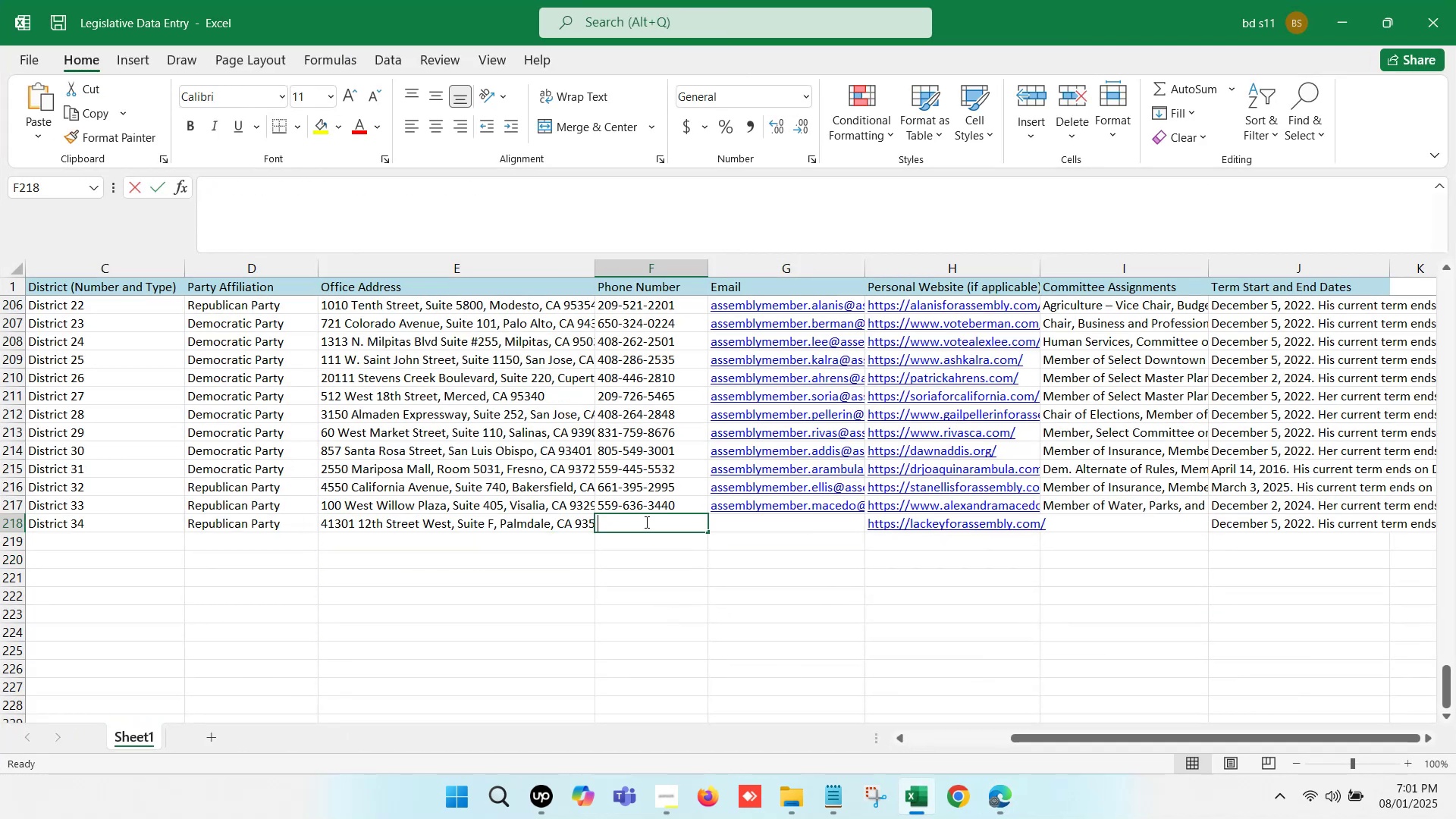 
key(Control+V)
 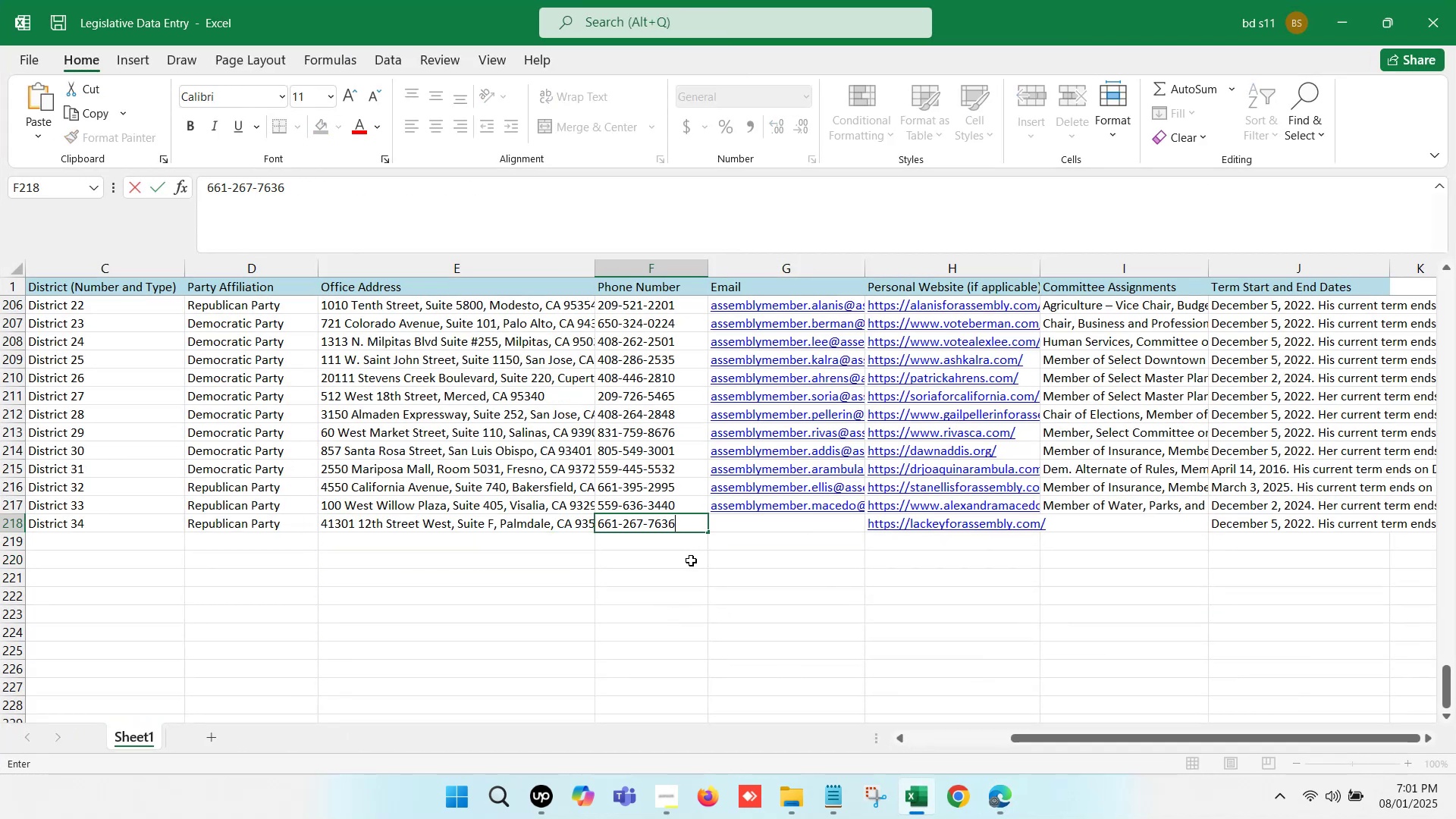 
left_click([691, 561])
 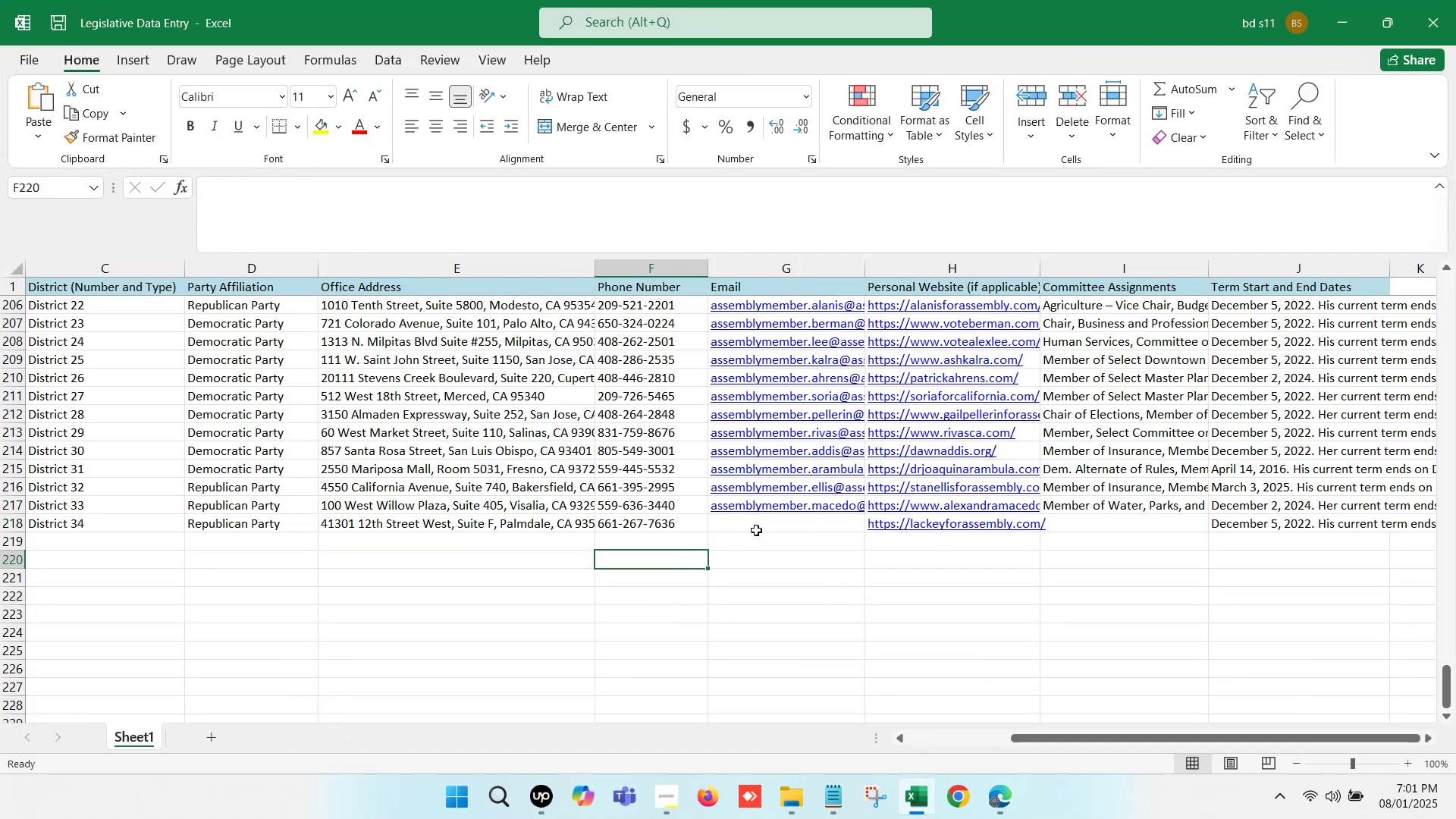 
left_click([762, 526])
 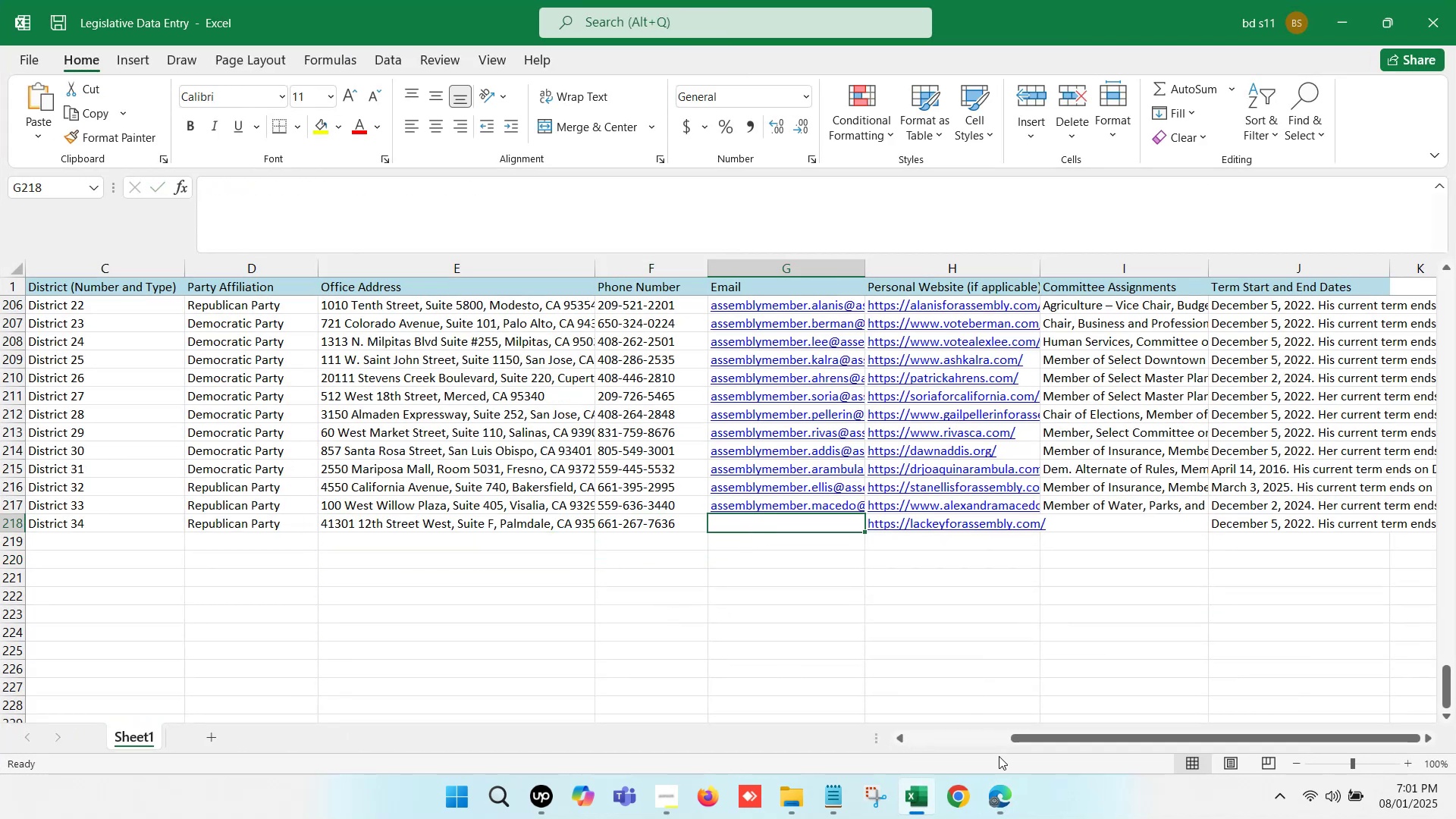 
left_click([999, 802])
 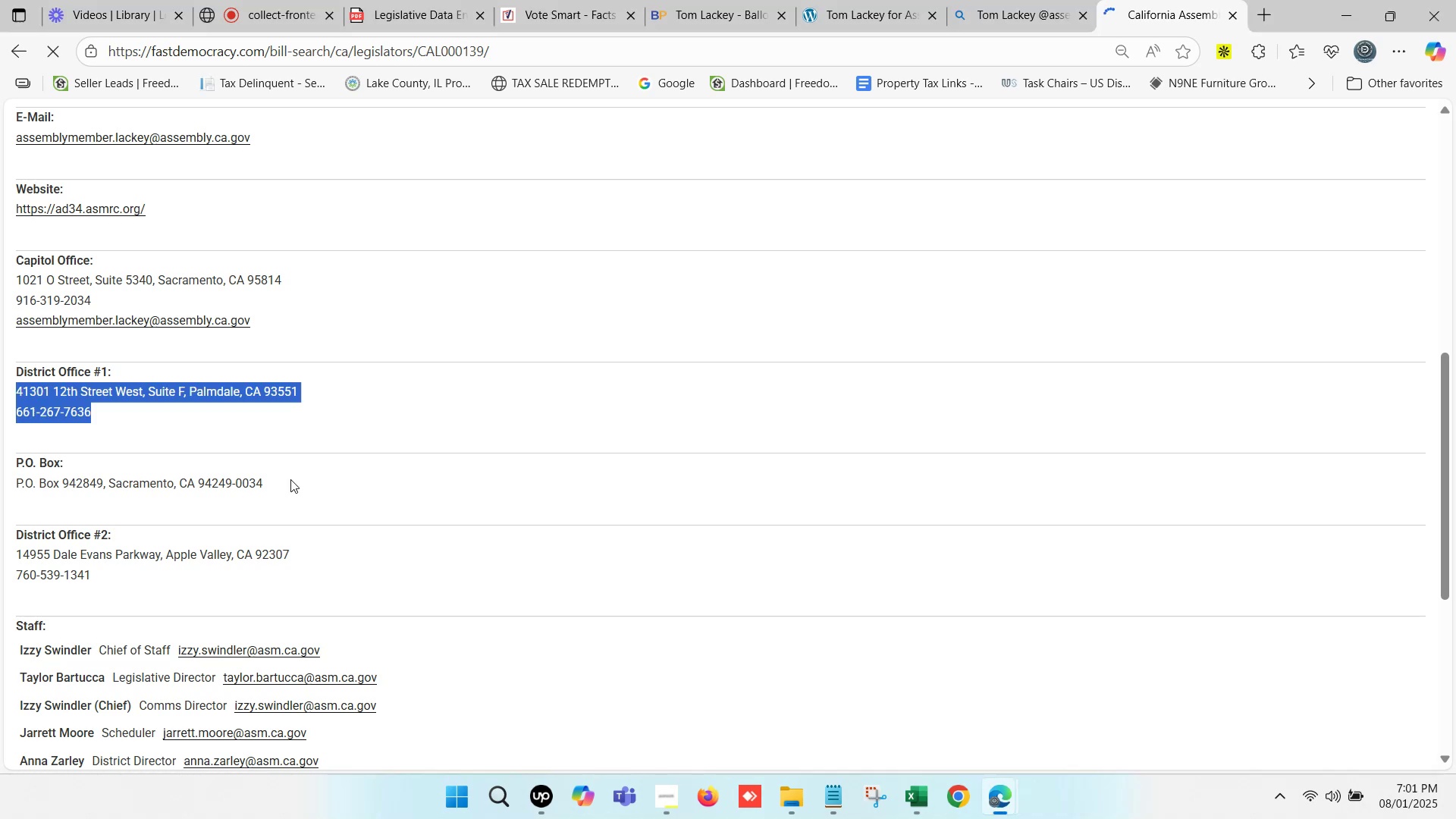 
scroll: coordinate [240, 281], scroll_direction: up, amount: 2.0
 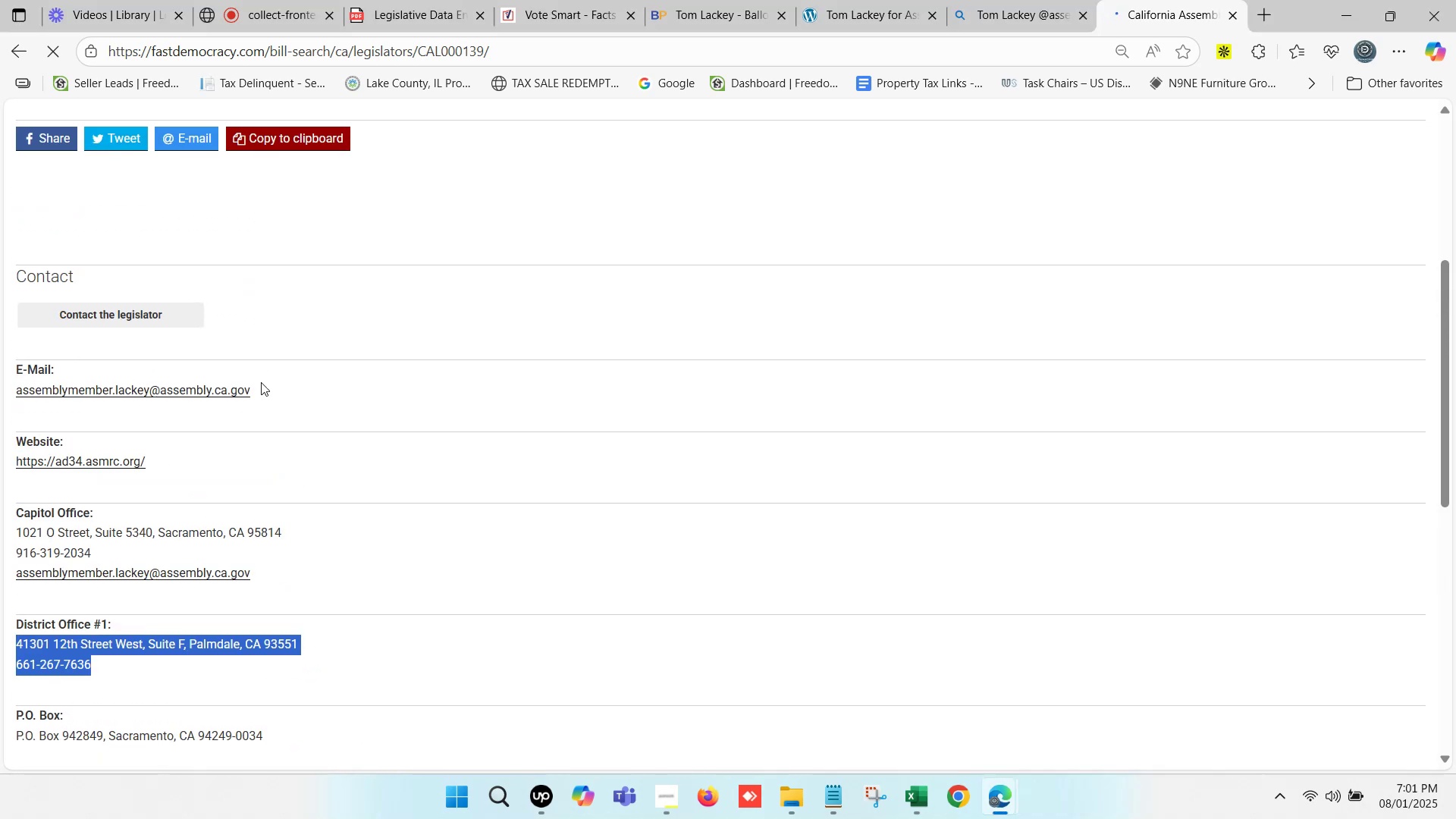 
left_click_drag(start_coordinate=[268, 399], to_coordinate=[15, 386])
 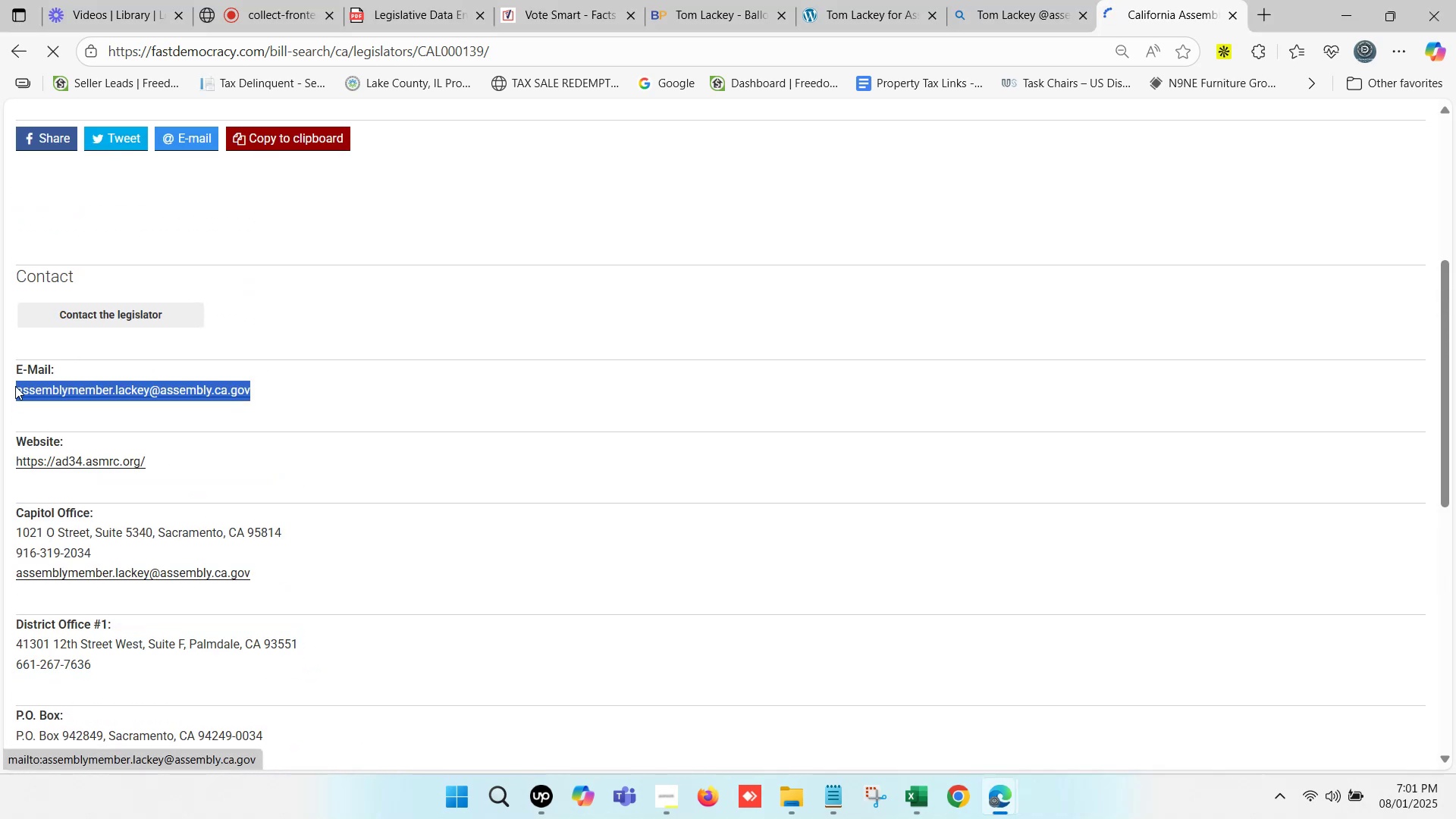 
key(Control+C)
 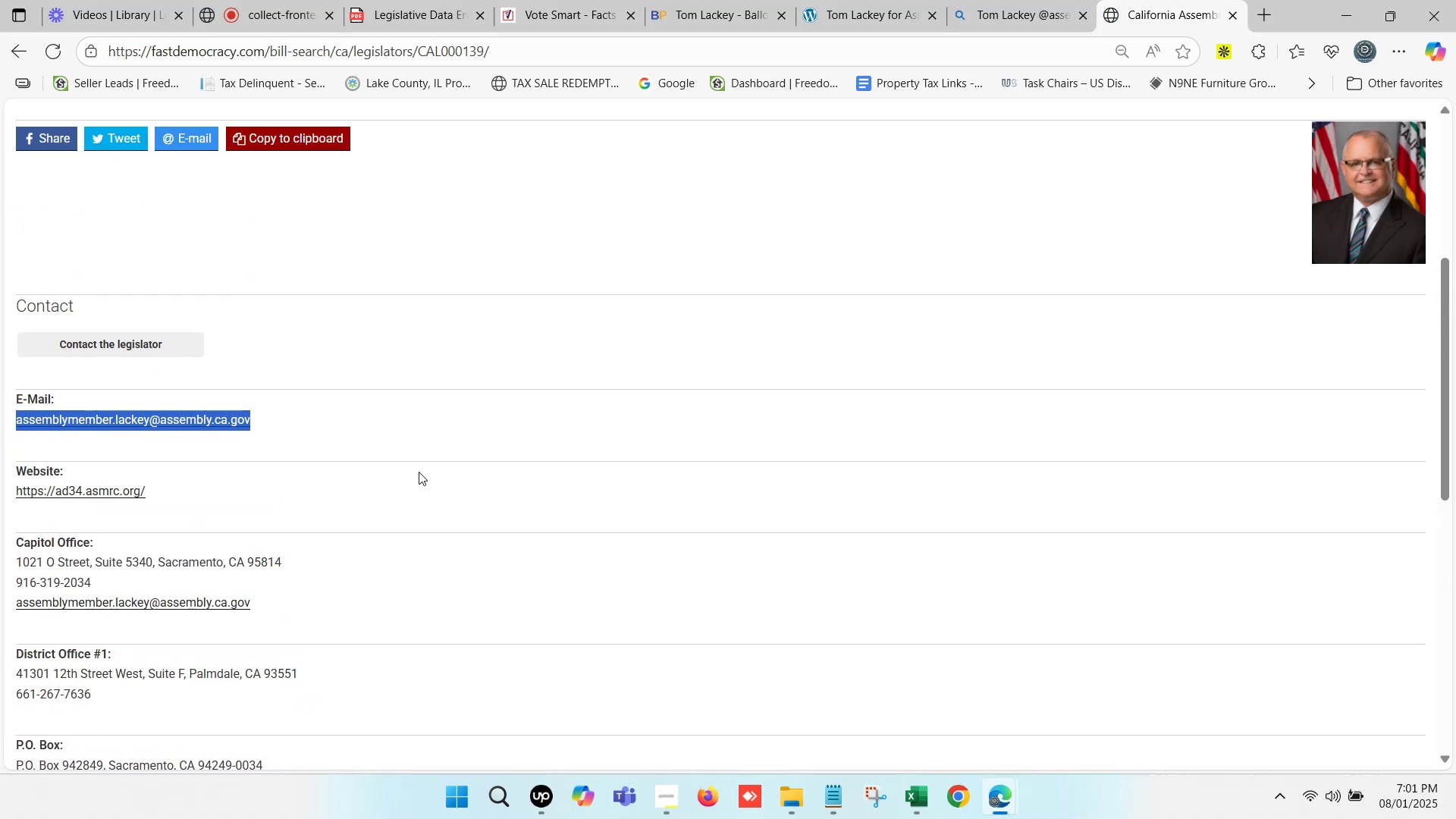 
key(Control+C)
 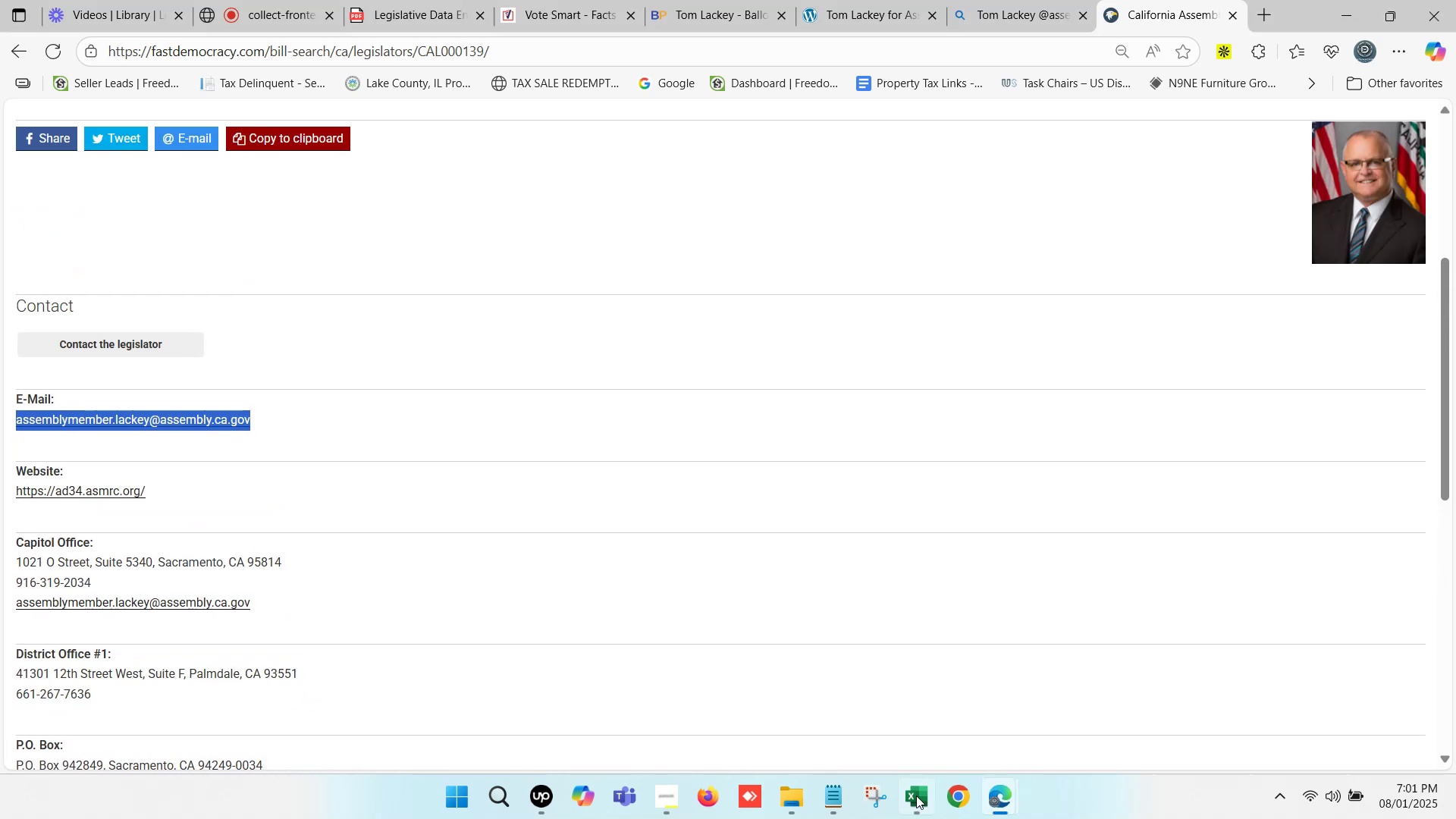 
left_click([917, 805])
 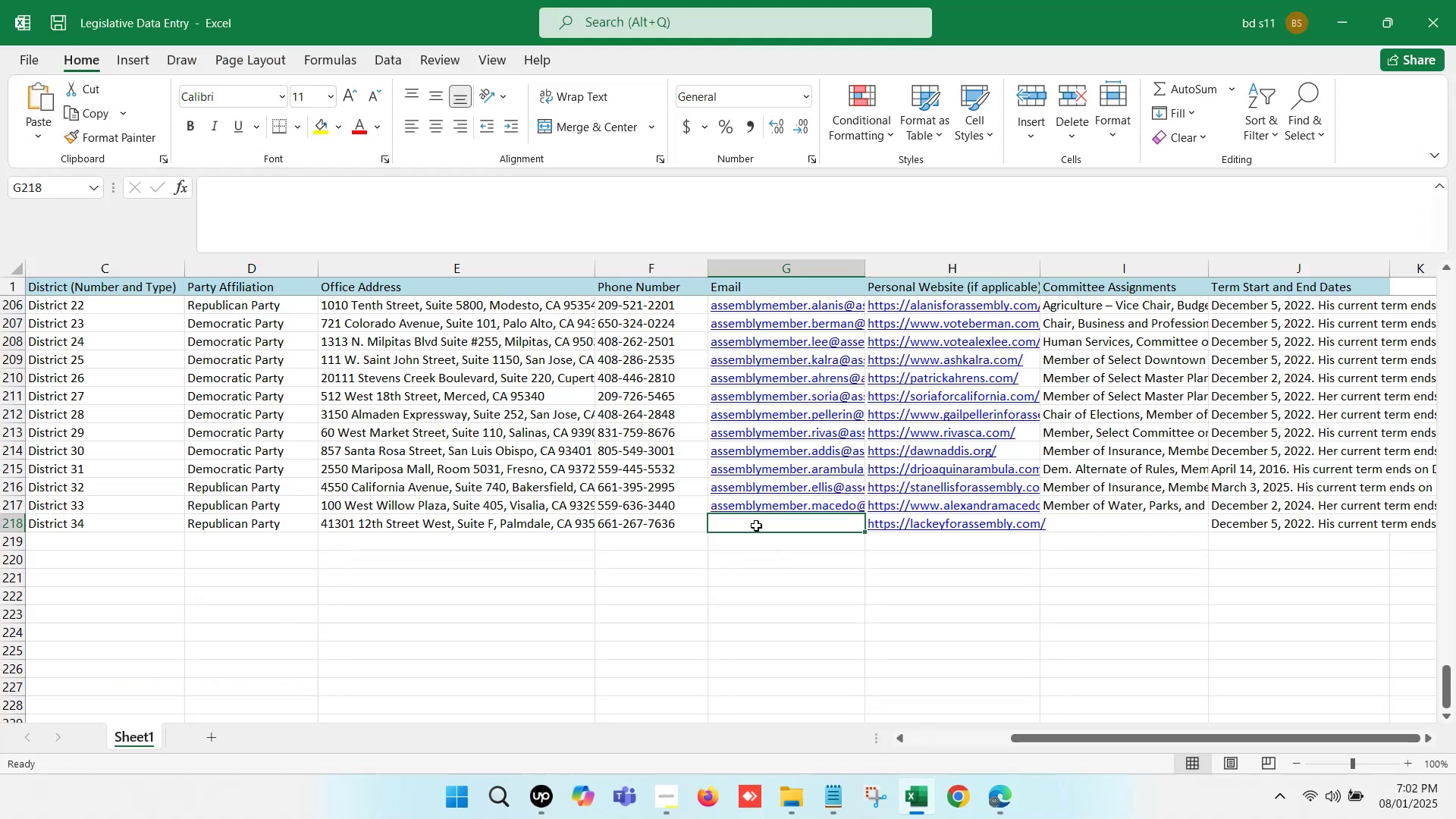 
double_click([756, 526])
 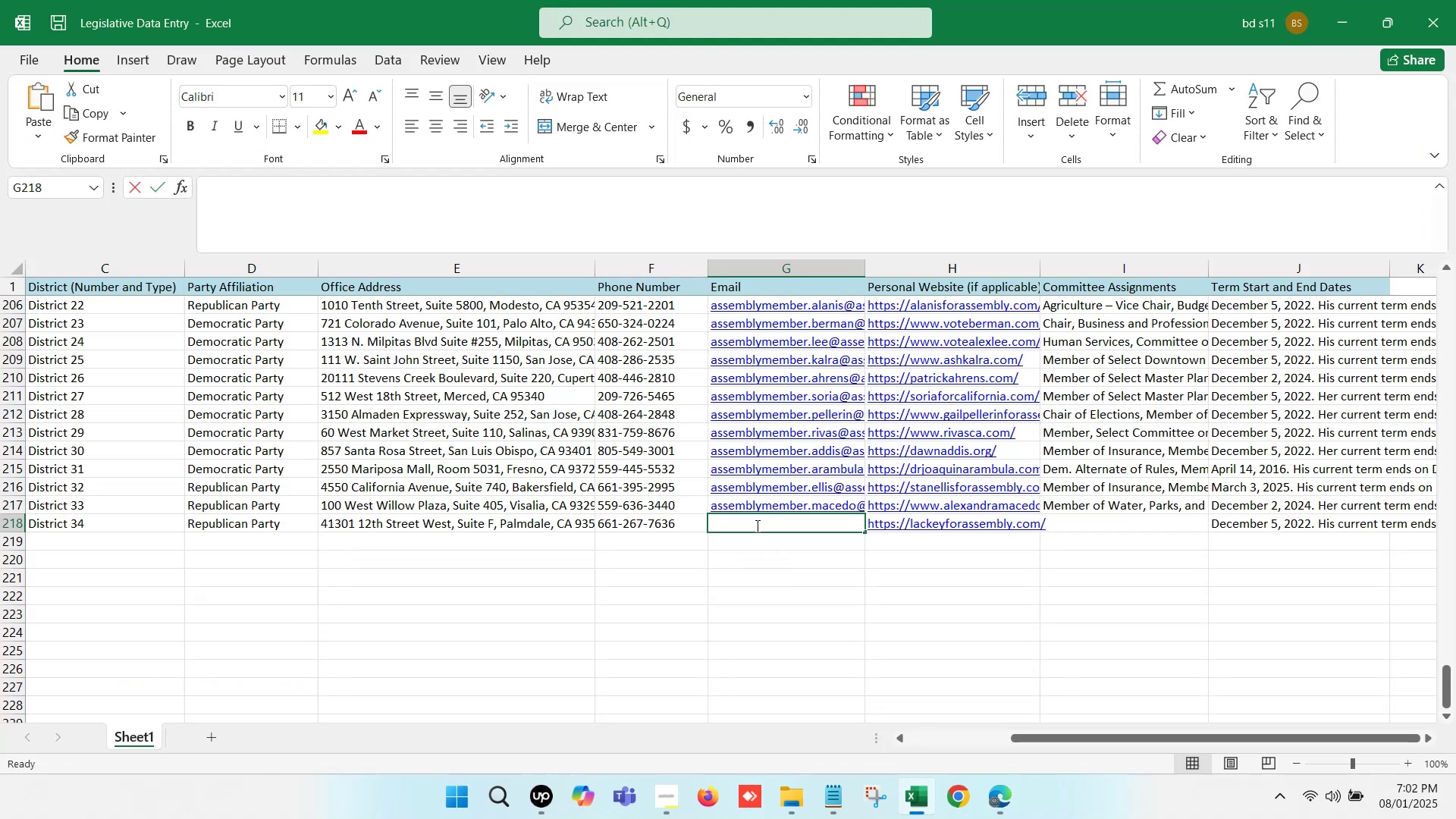 
key(Control+V)
 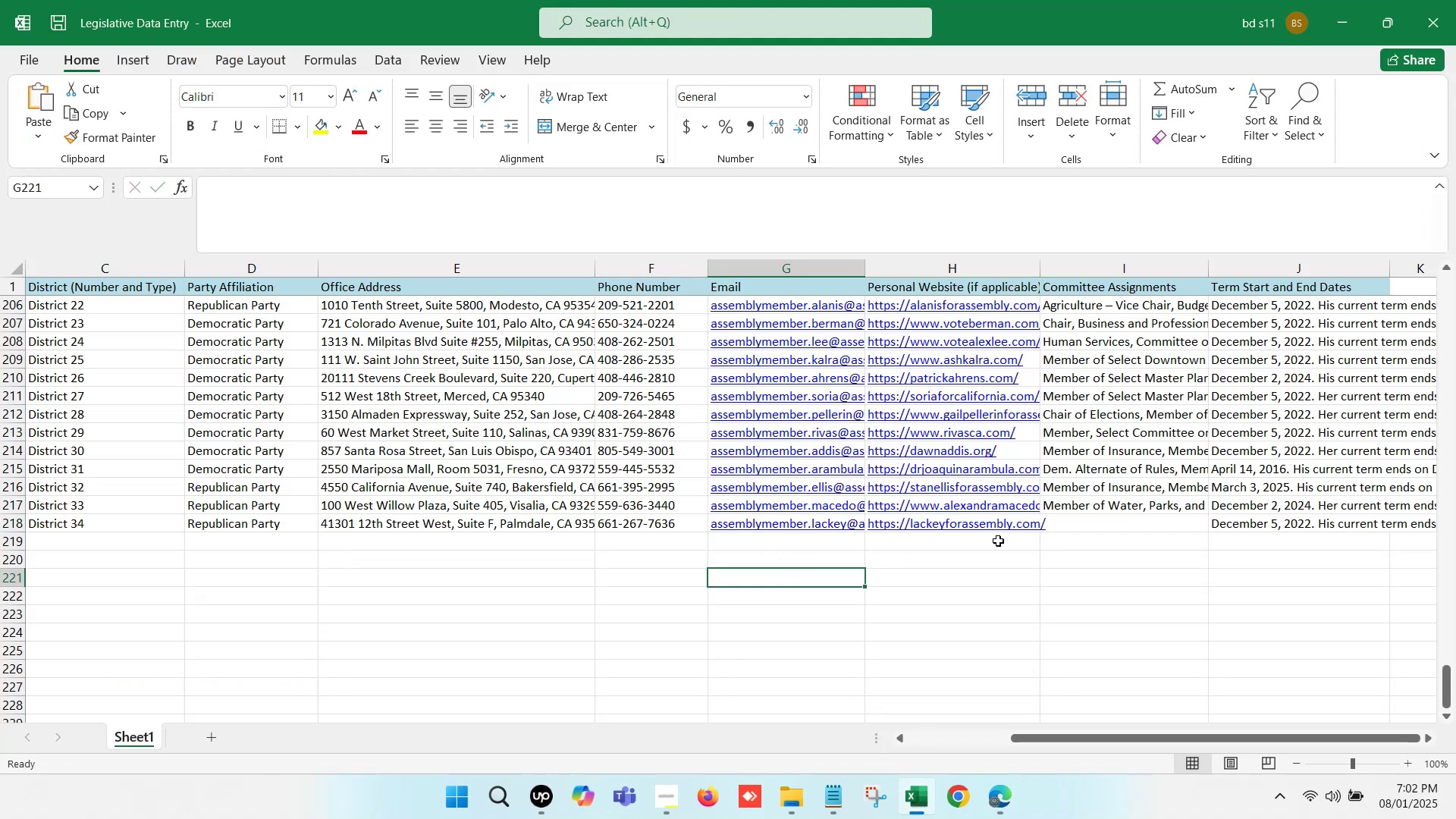 
left_click([1100, 526])
 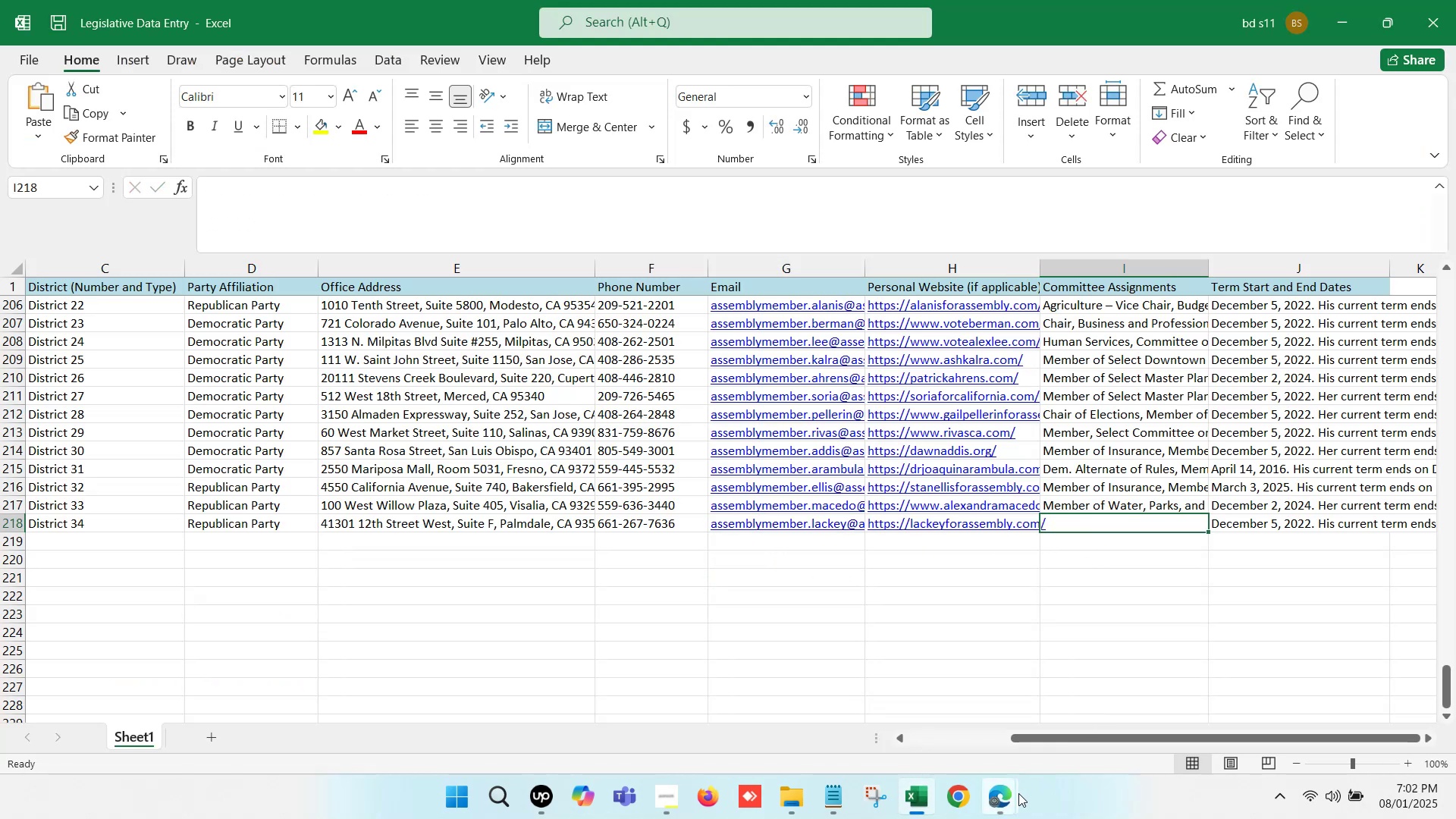 
left_click([1015, 799])
 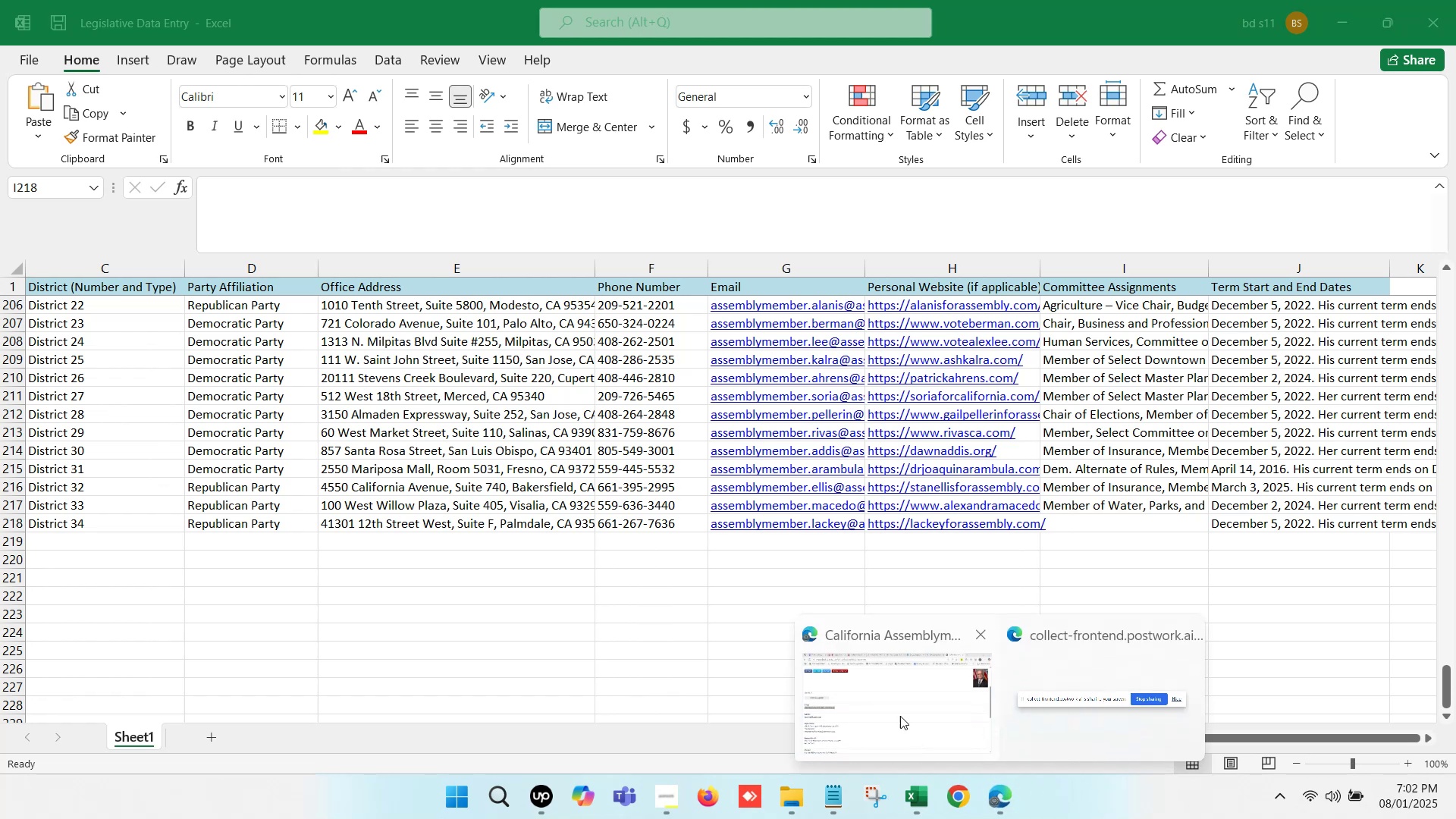 
left_click([892, 710])
 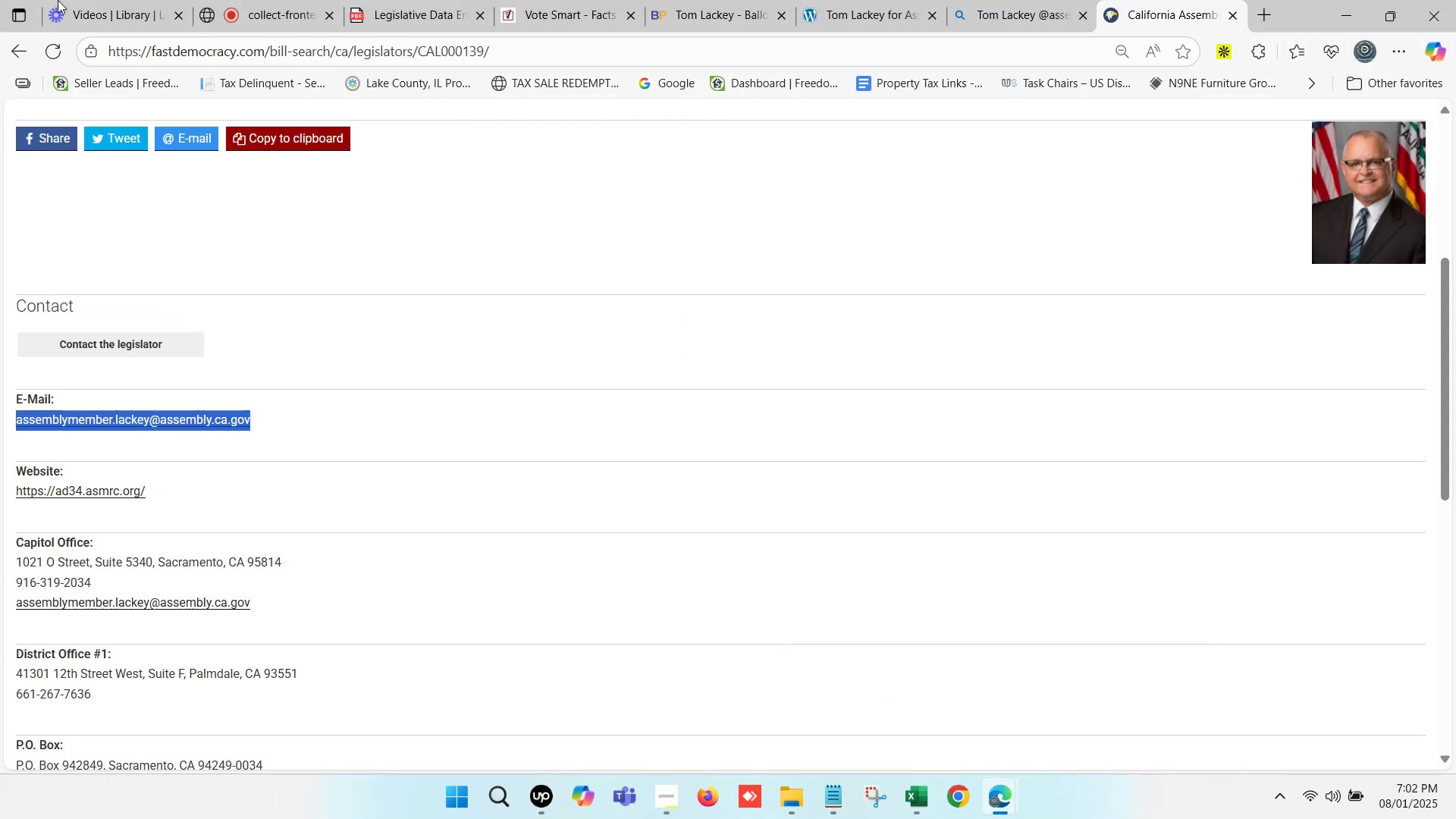 
scroll: coordinate [243, 455], scroll_direction: down, amount: 6.0
 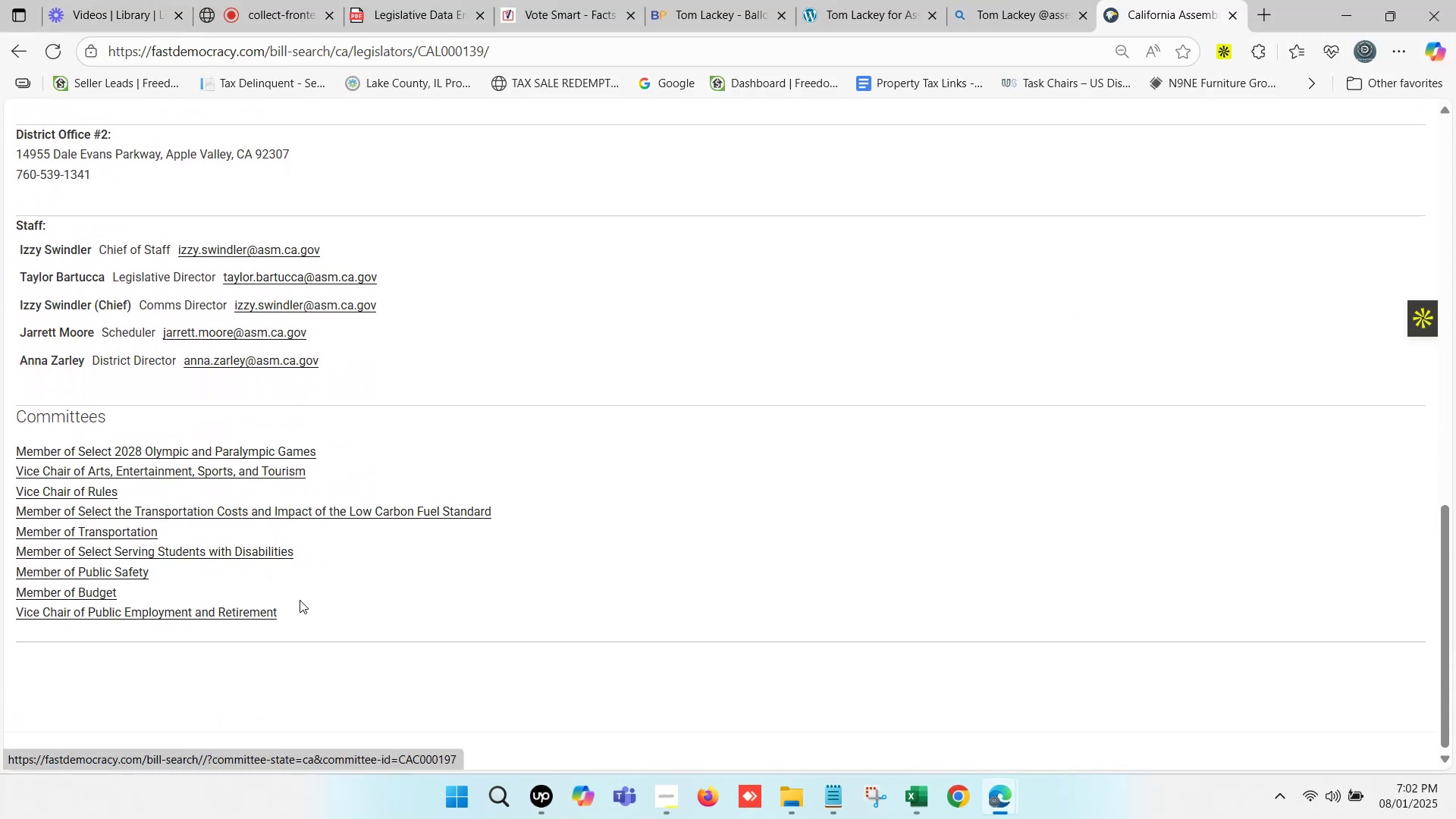 
left_click_drag(start_coordinate=[303, 609], to_coordinate=[12, 459])
 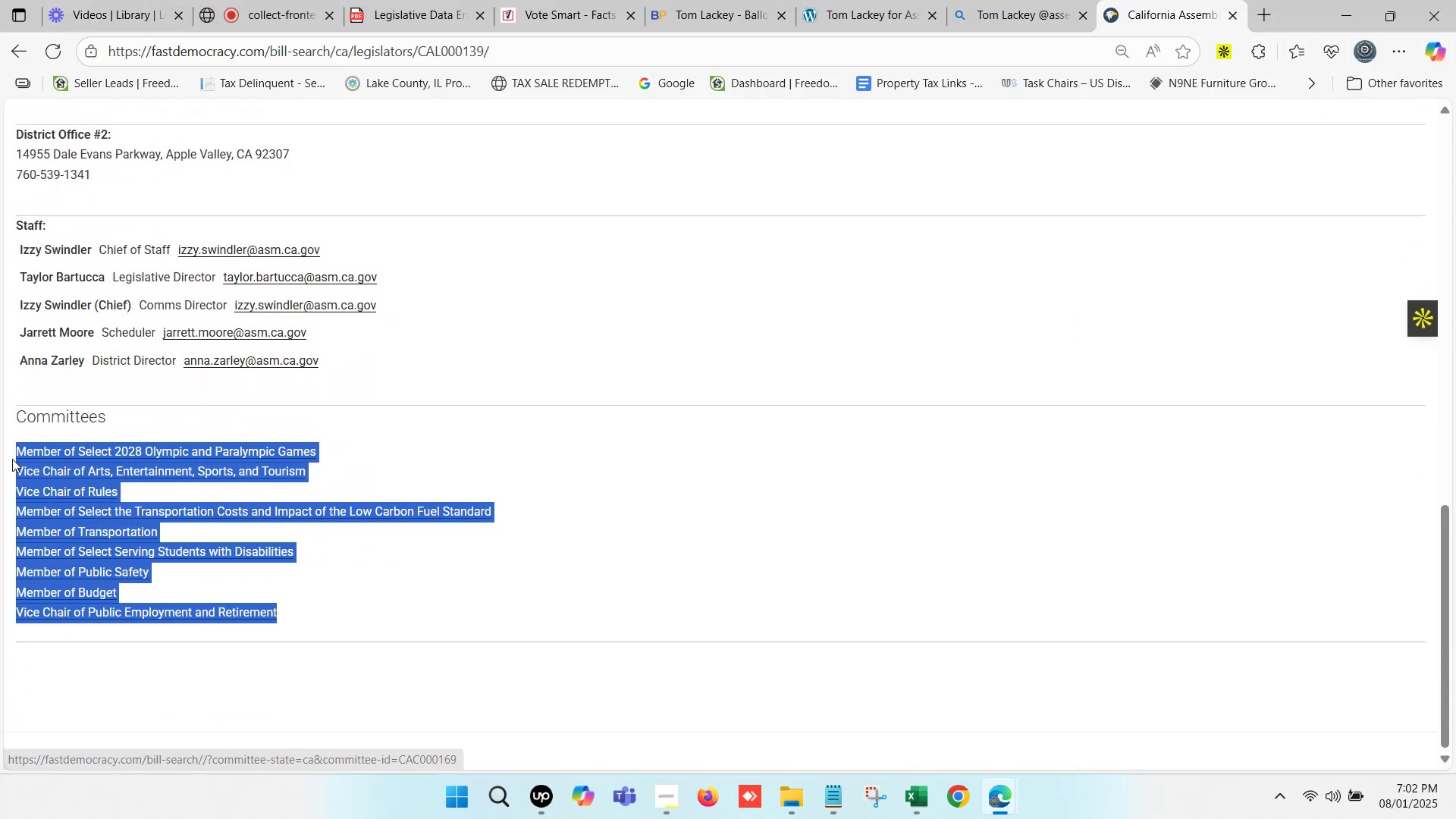 
key(Control+ControlLeft)
 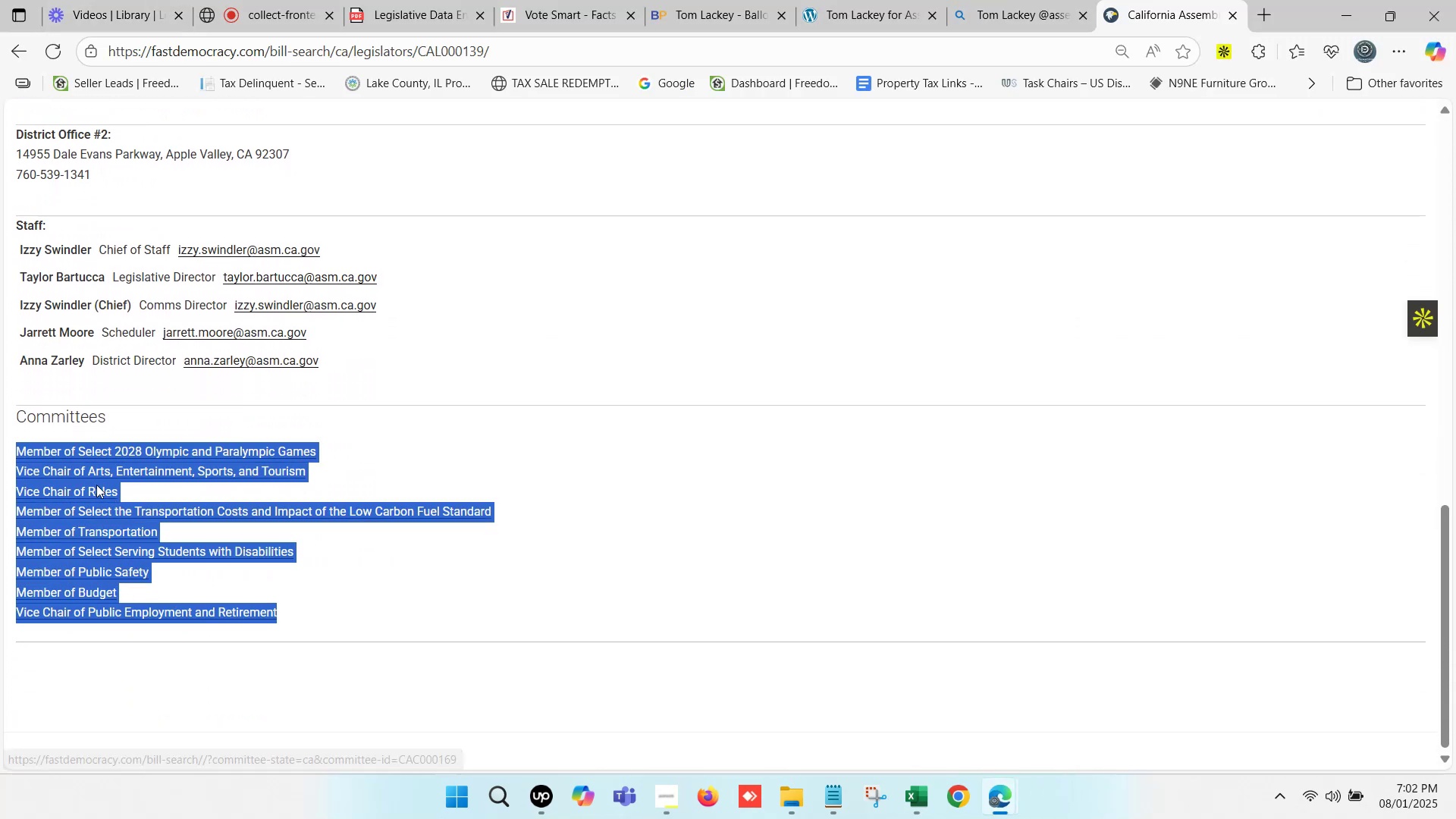 
key(Control+C)
 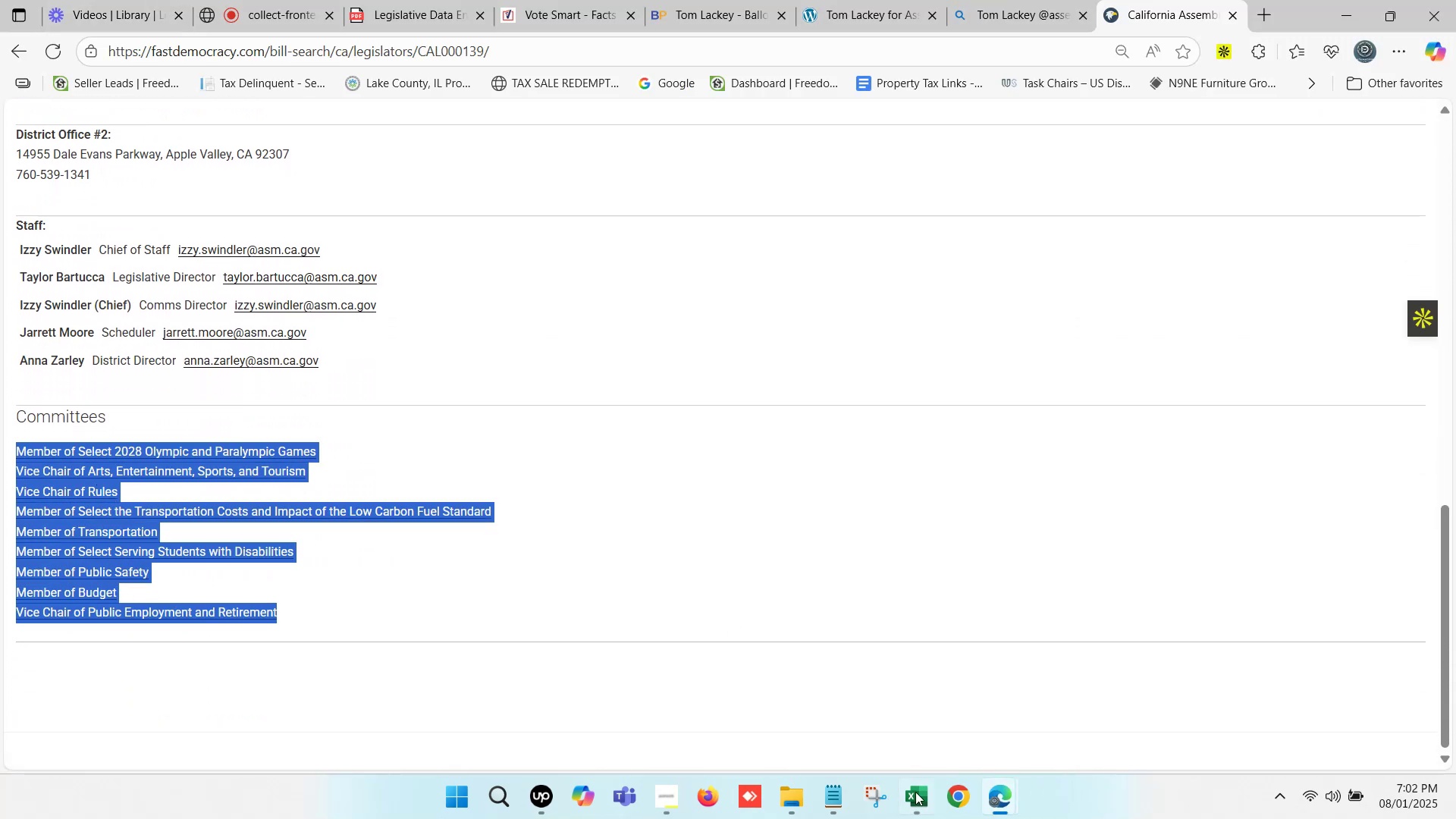 
left_click([913, 809])
 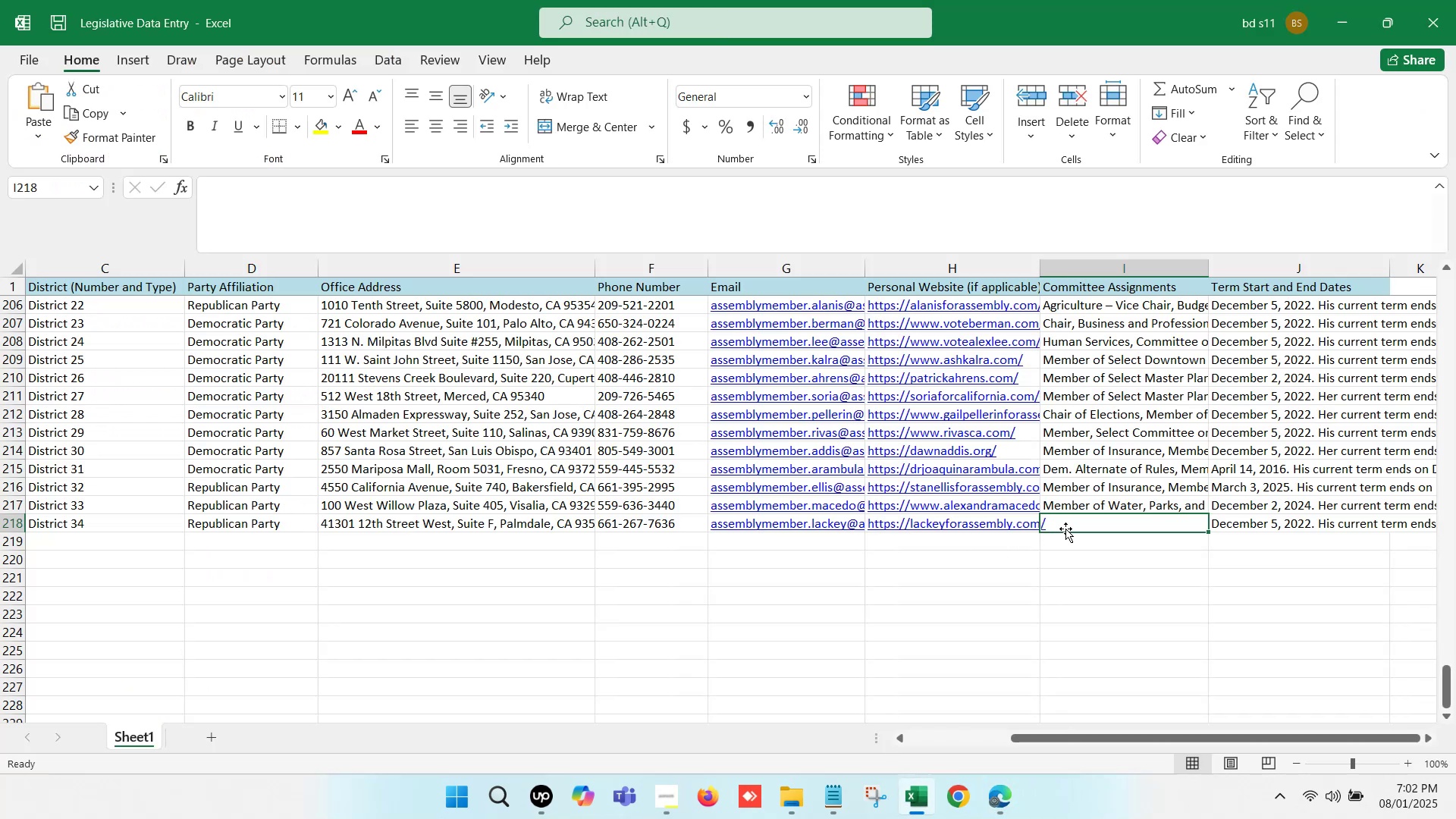 
left_click([1071, 524])
 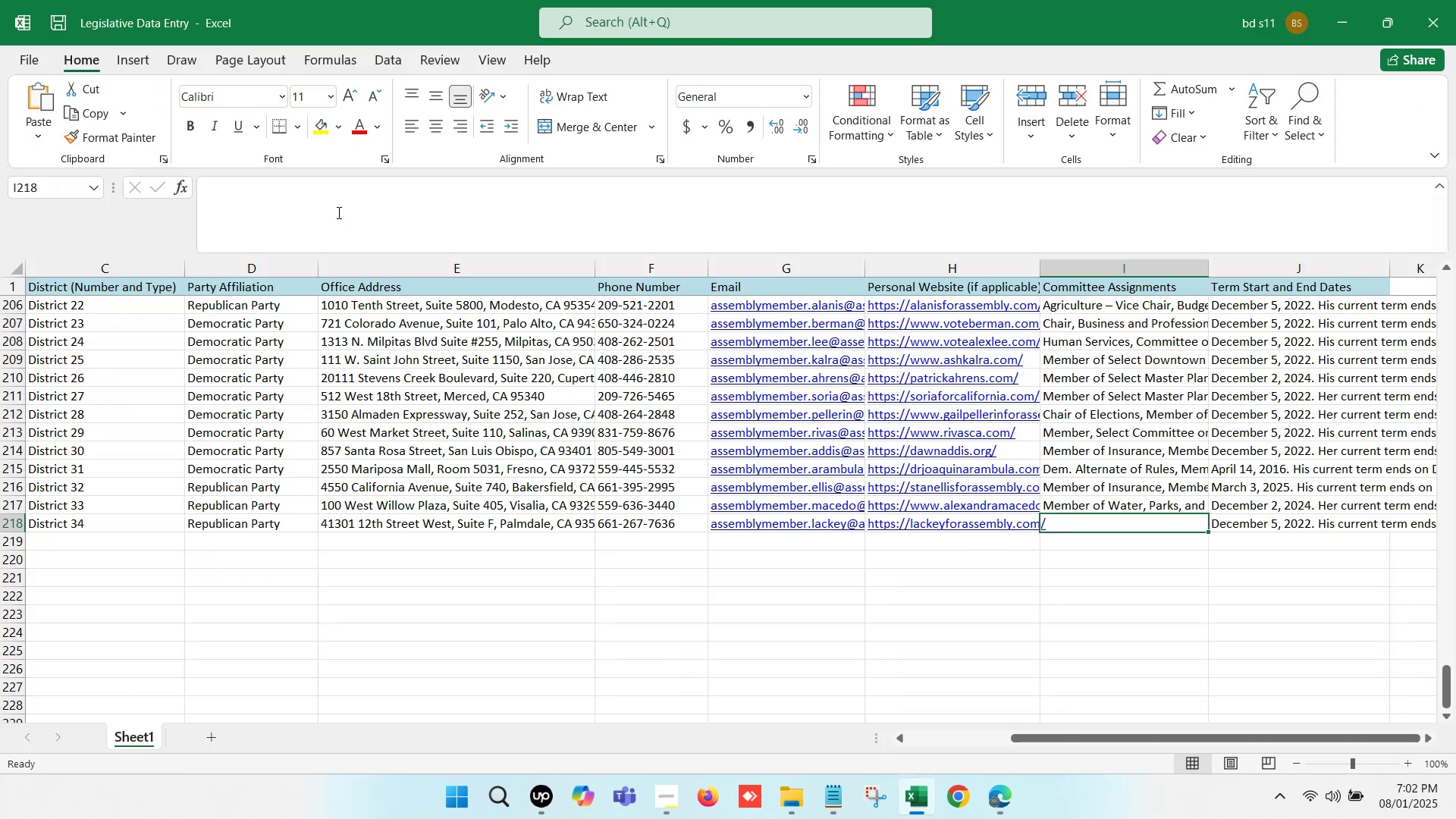 
left_click([337, 212])
 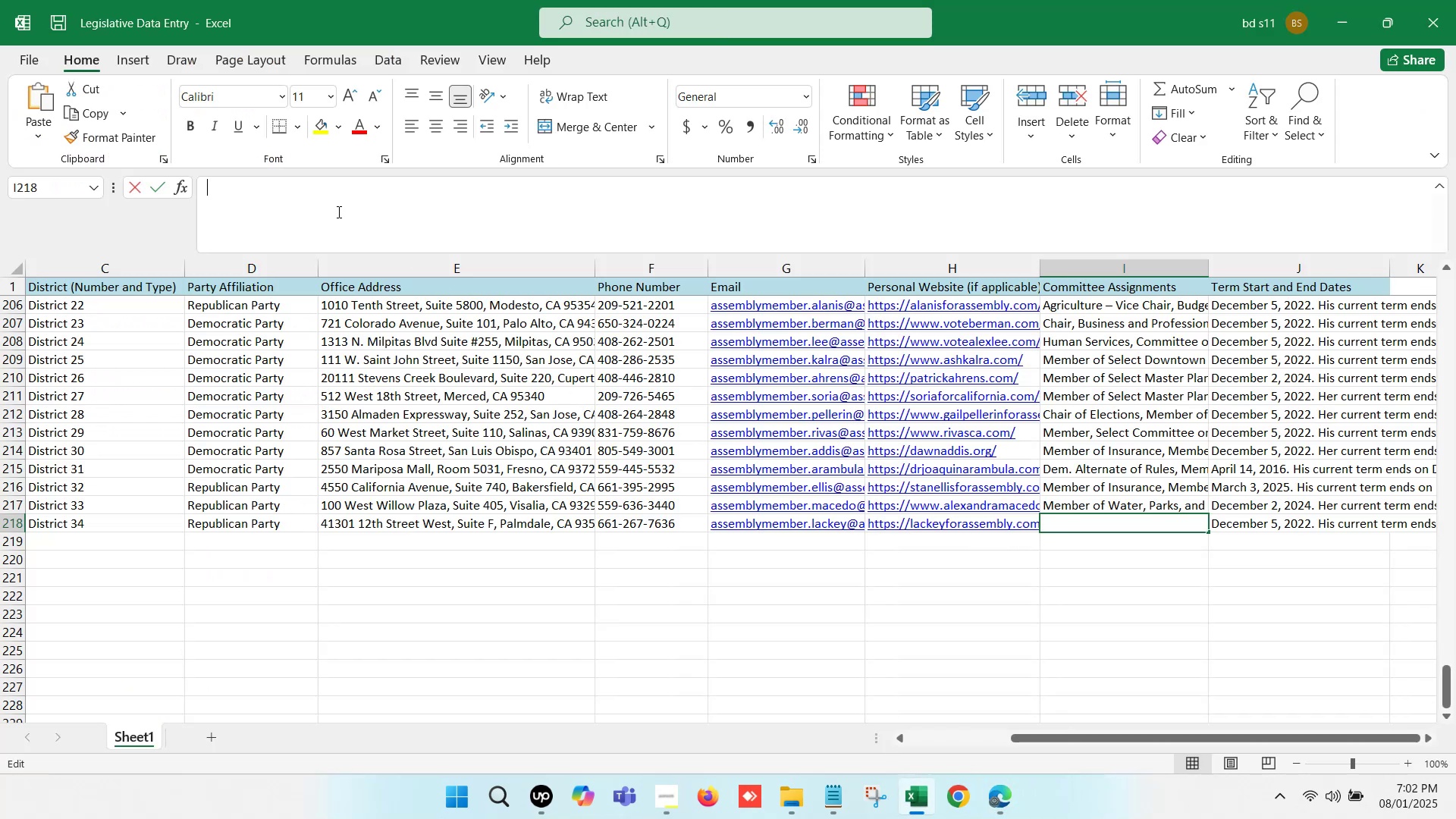 
key(Control+V)
 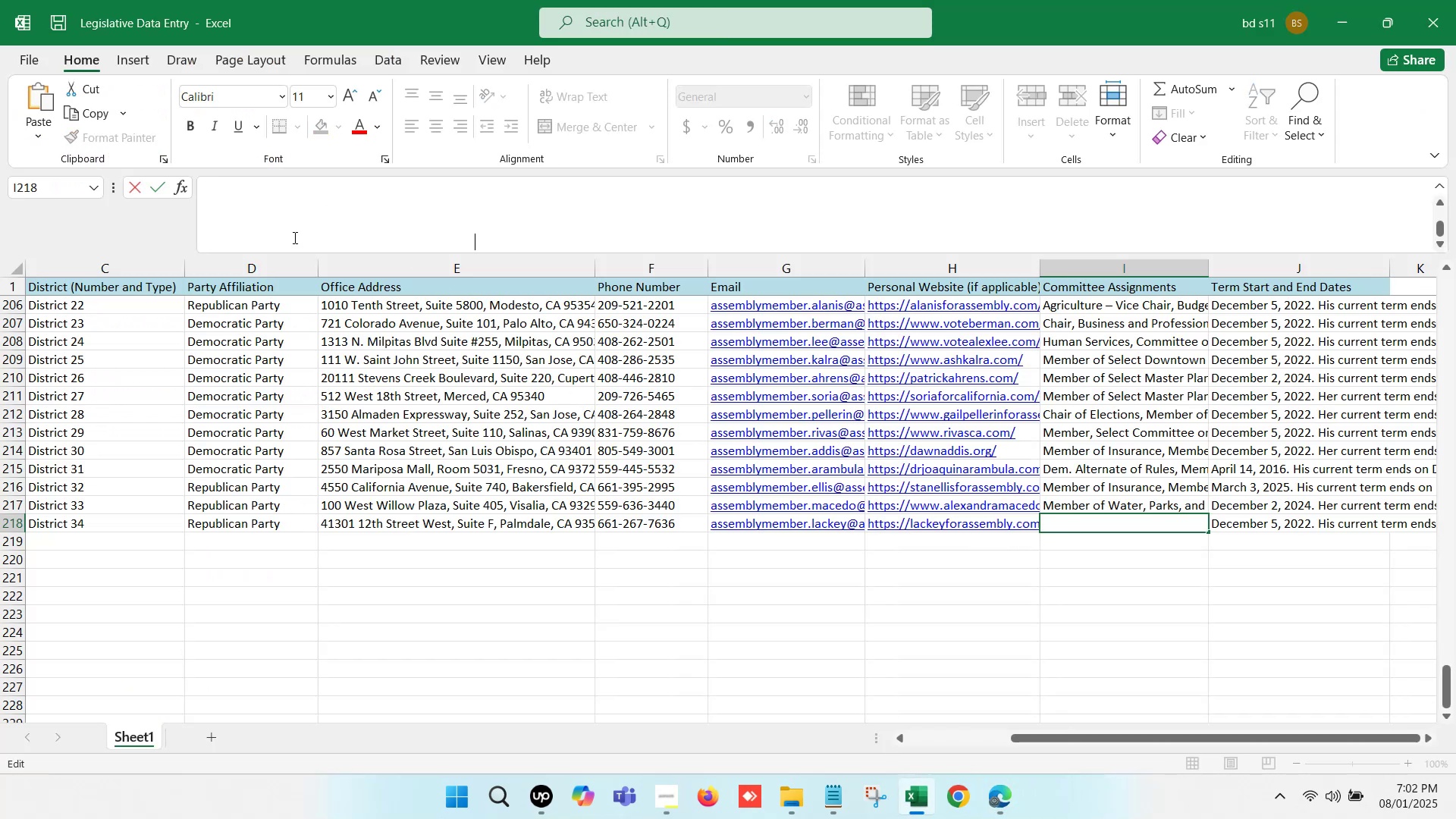 
scroll: coordinate [278, 209], scroll_direction: up, amount: 12.0
 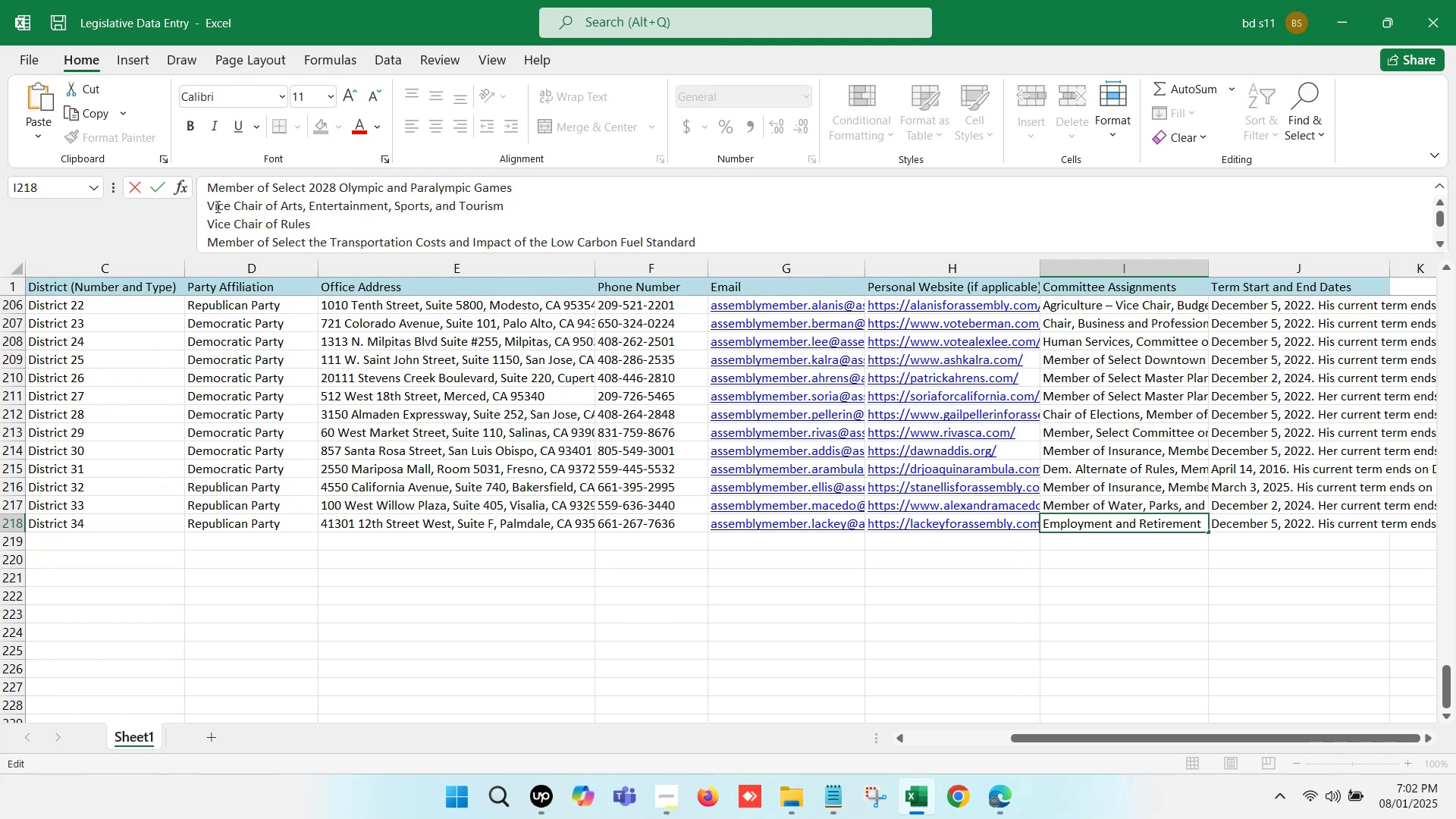 
left_click([211, 206])
 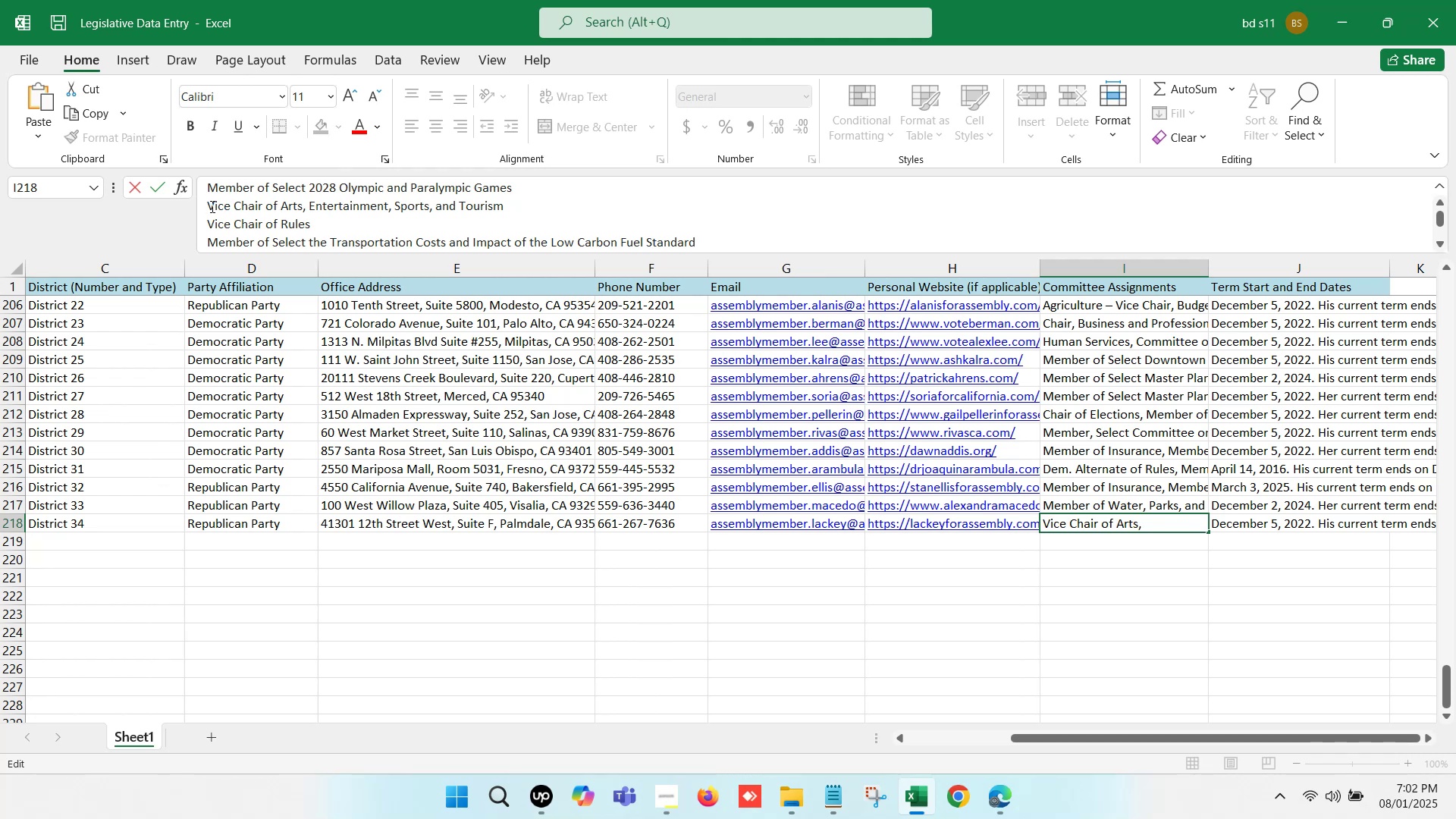 
key(Backspace)
 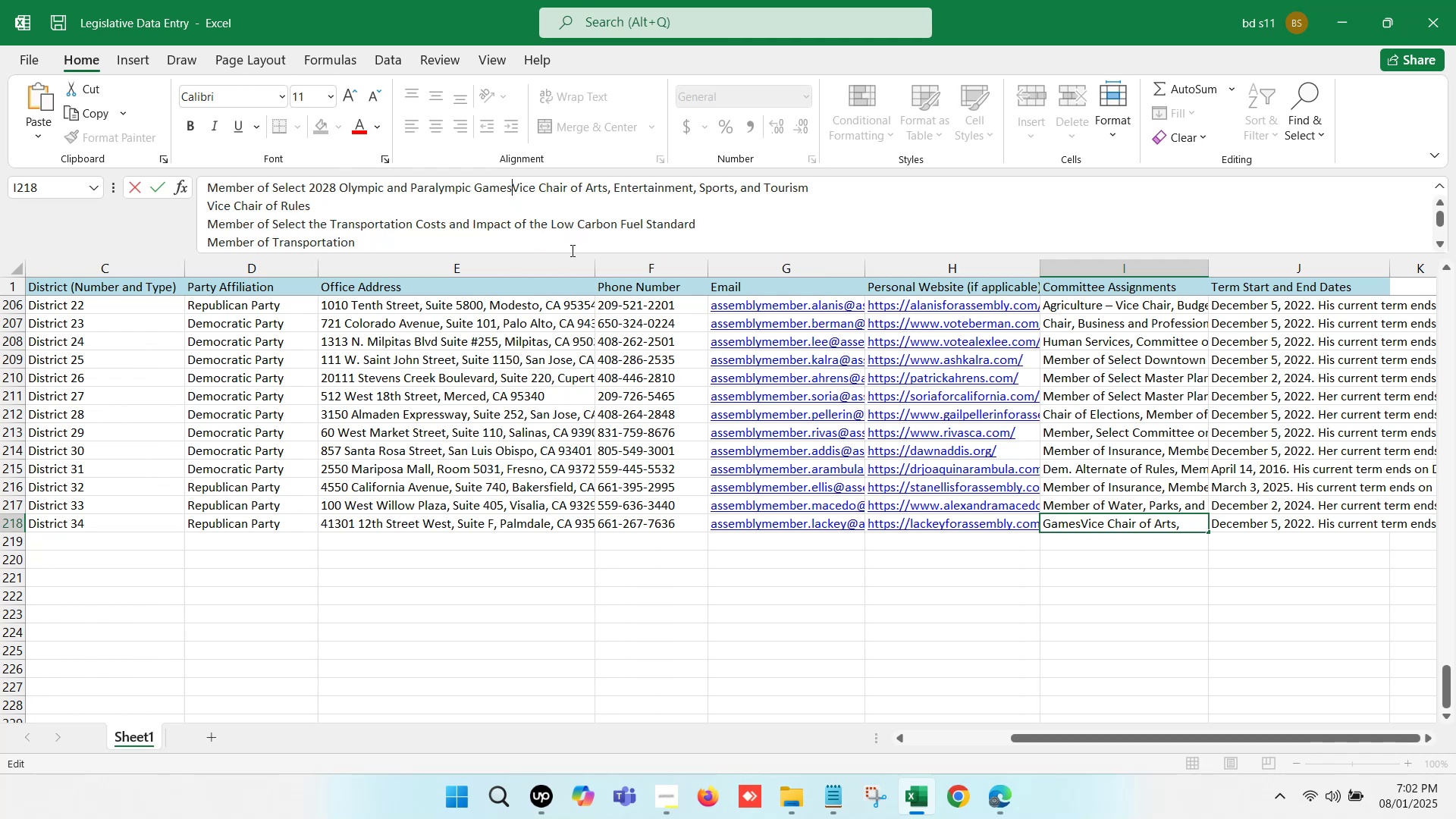 
key(Comma)
 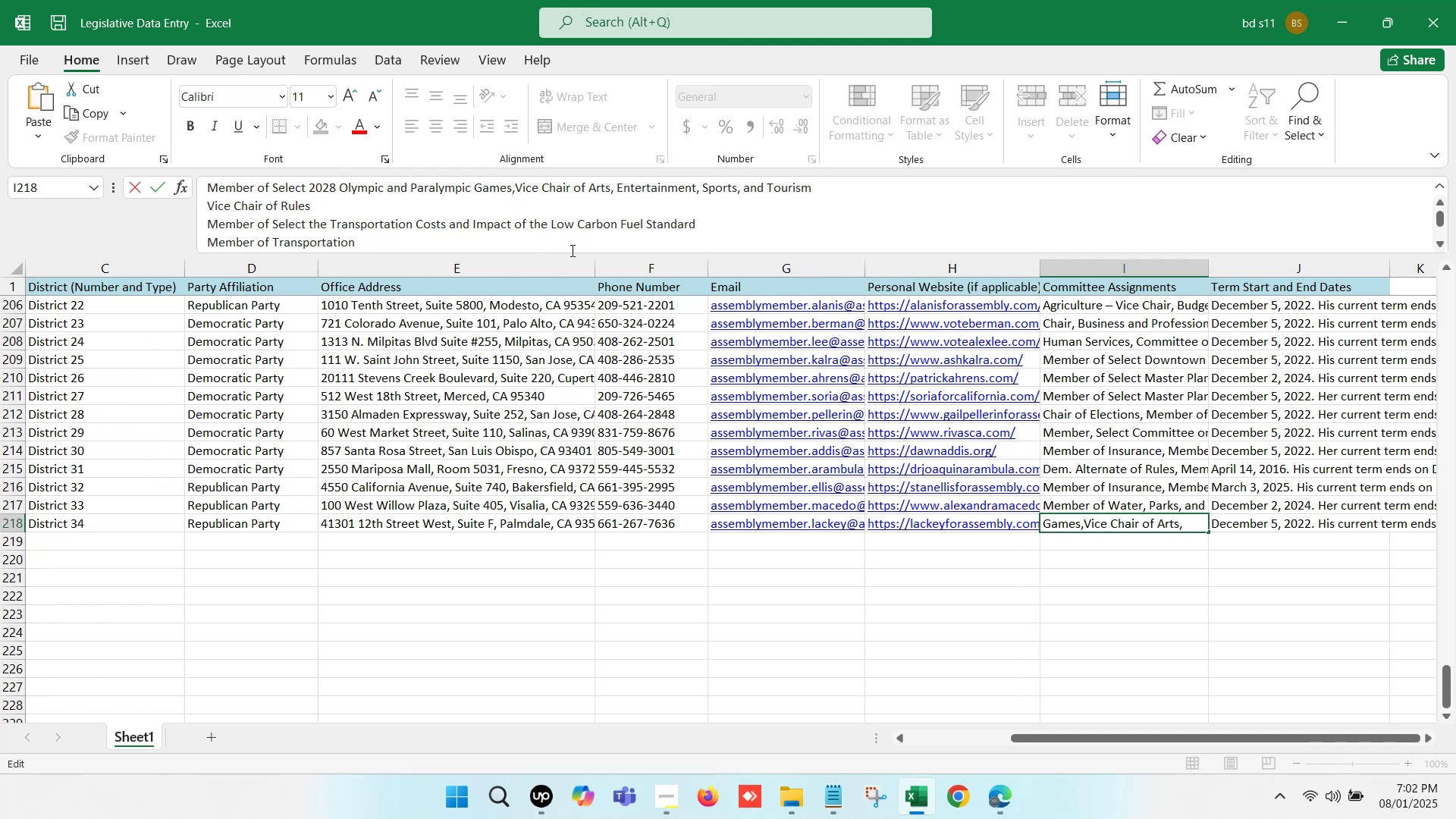 
key(Space)
 